 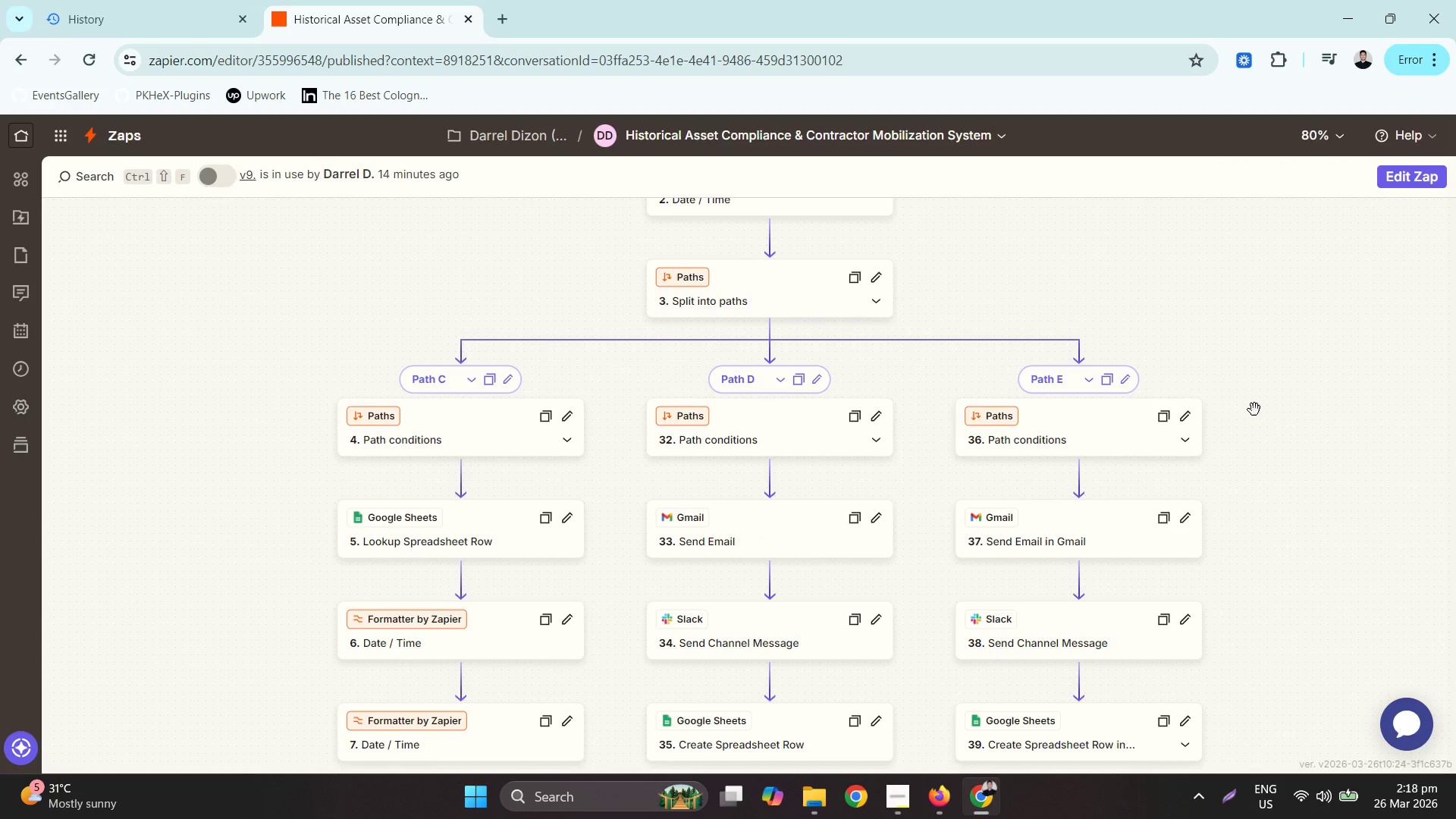 
scroll: coordinate [1093, 478], scroll_direction: down, amount: 3.0
 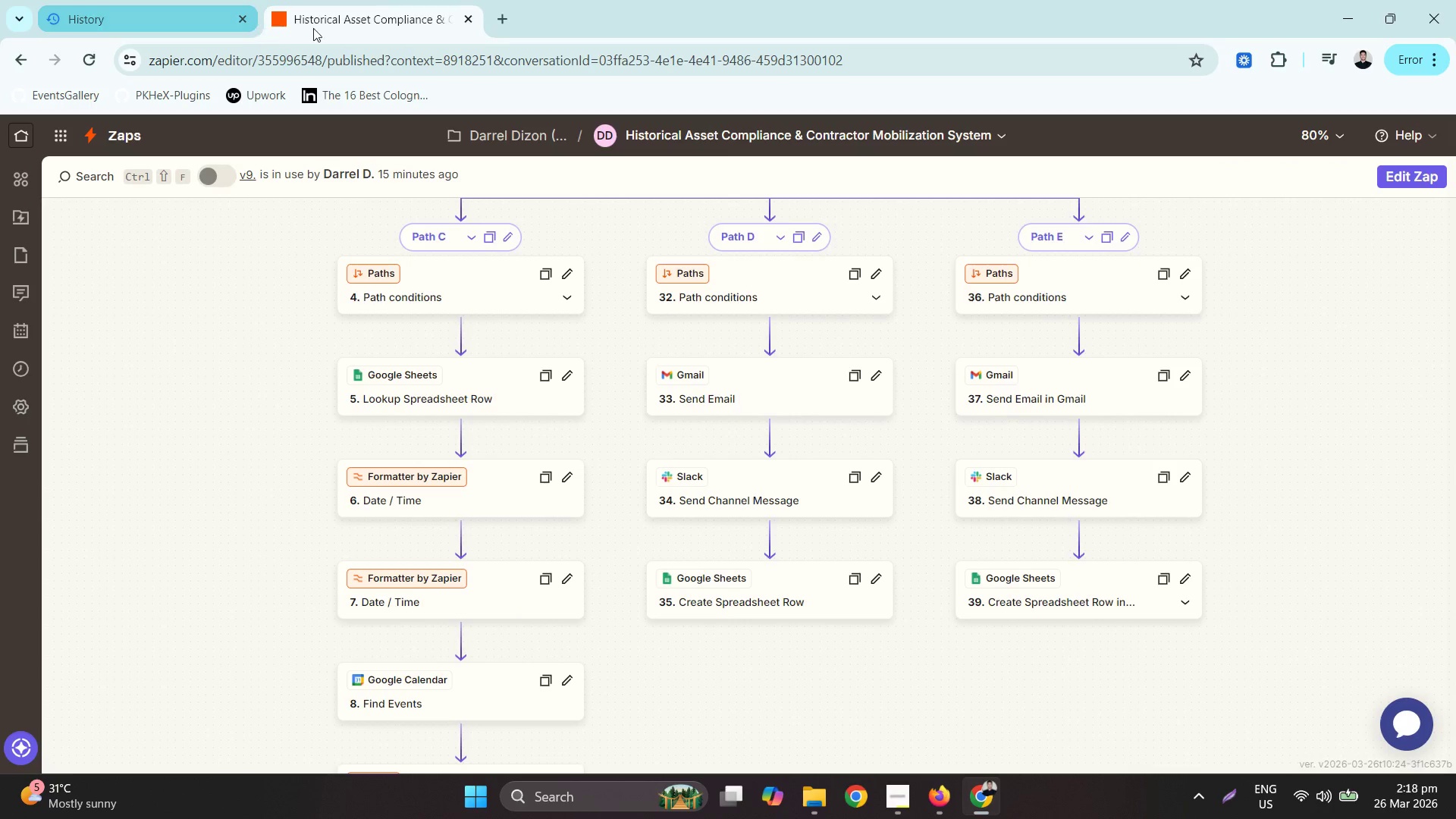 
left_click([55, 0])
 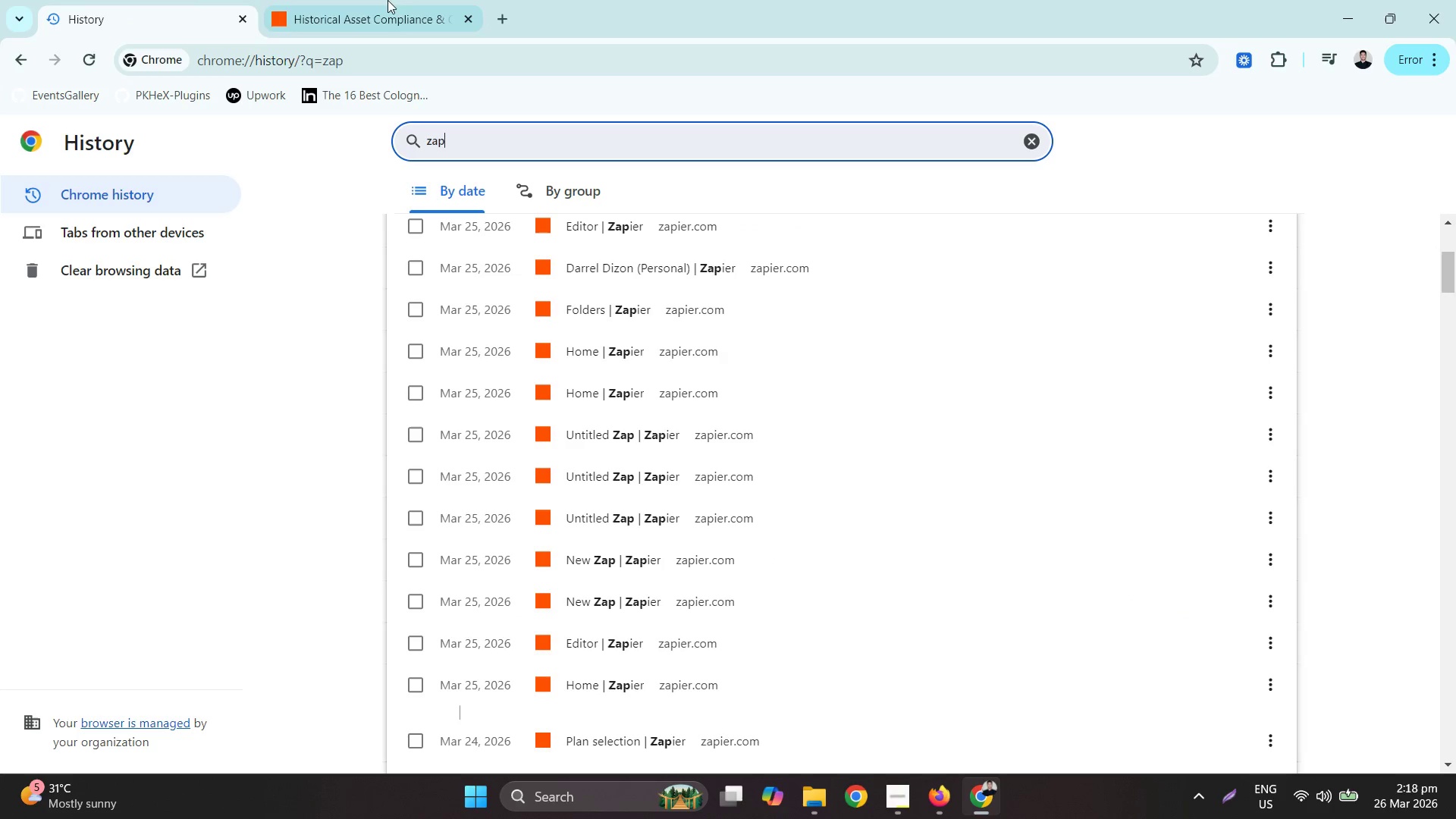 
left_click([408, 0])
 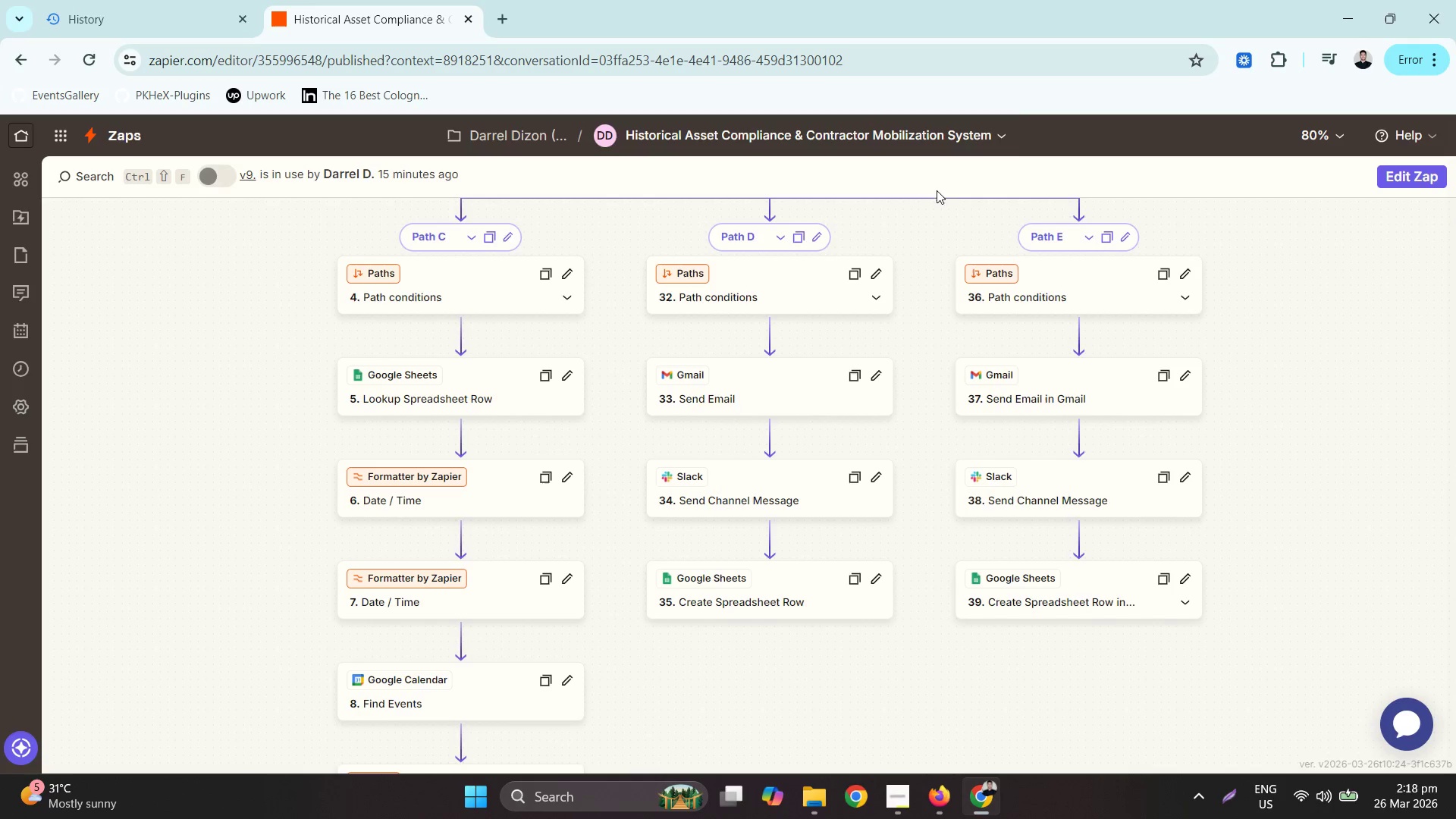 
mouse_move([998, 162])
 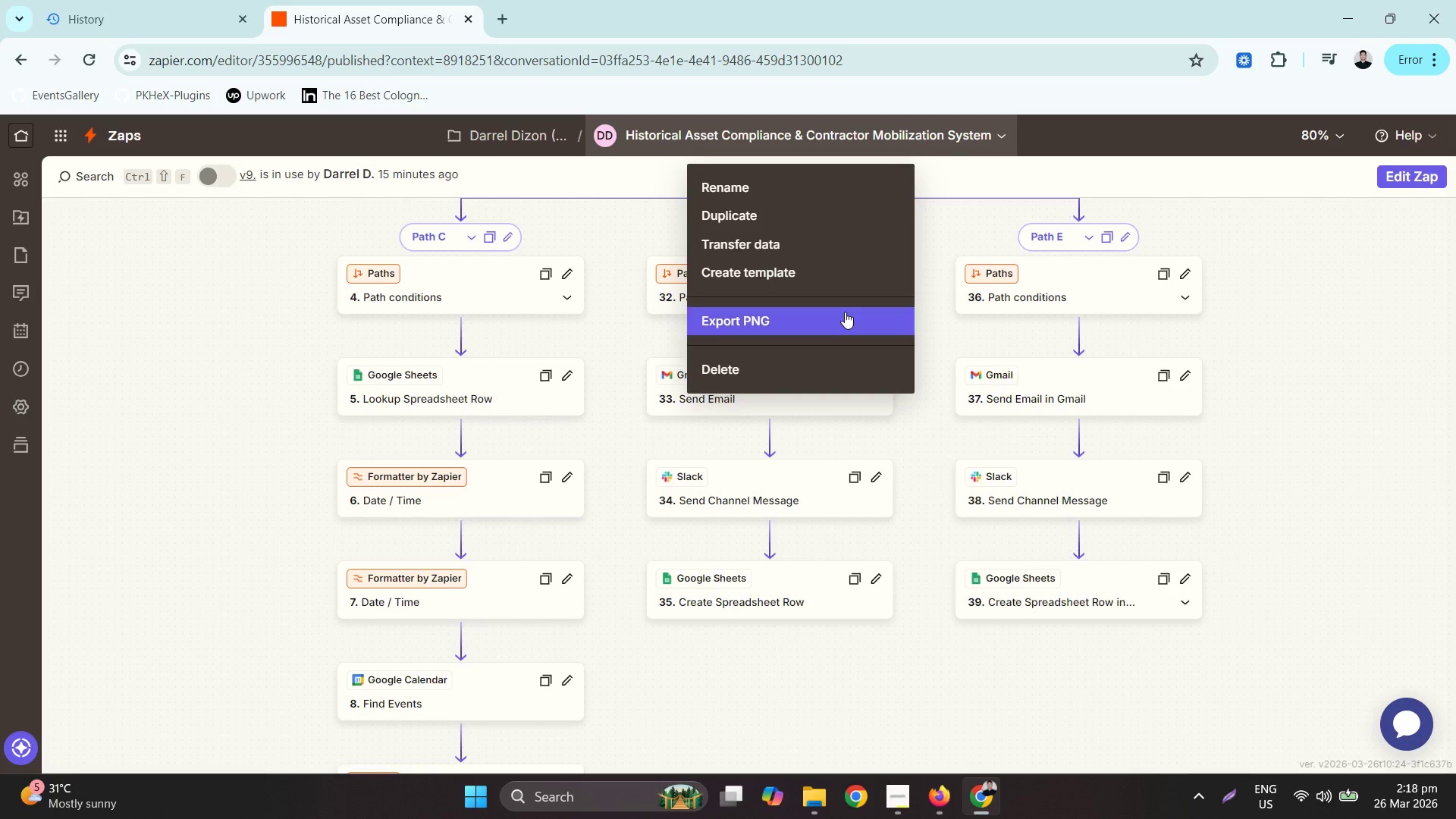 
left_click([845, 312])
 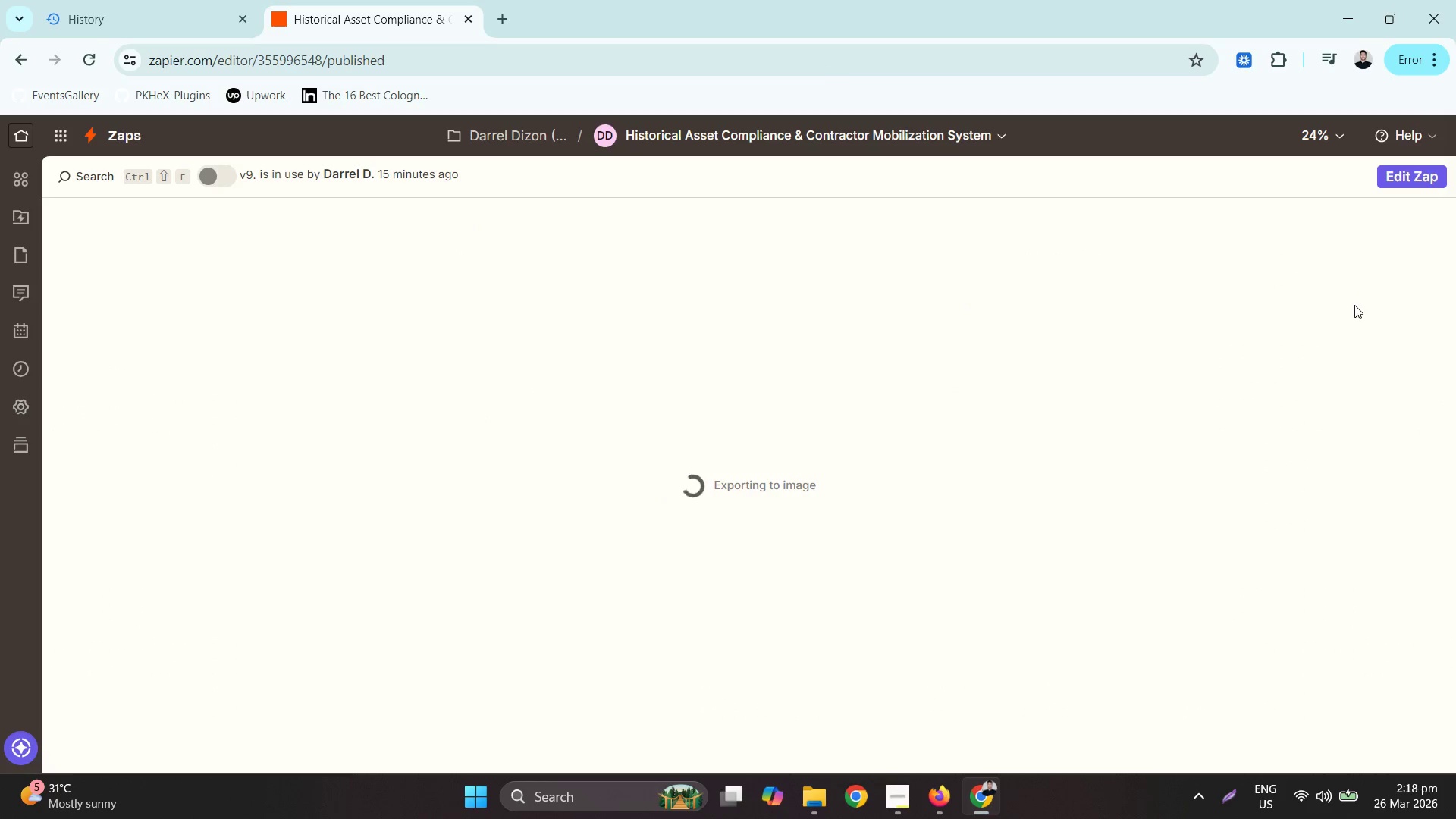 
scroll: coordinate [1308, 385], scroll_direction: up, amount: 5.0
 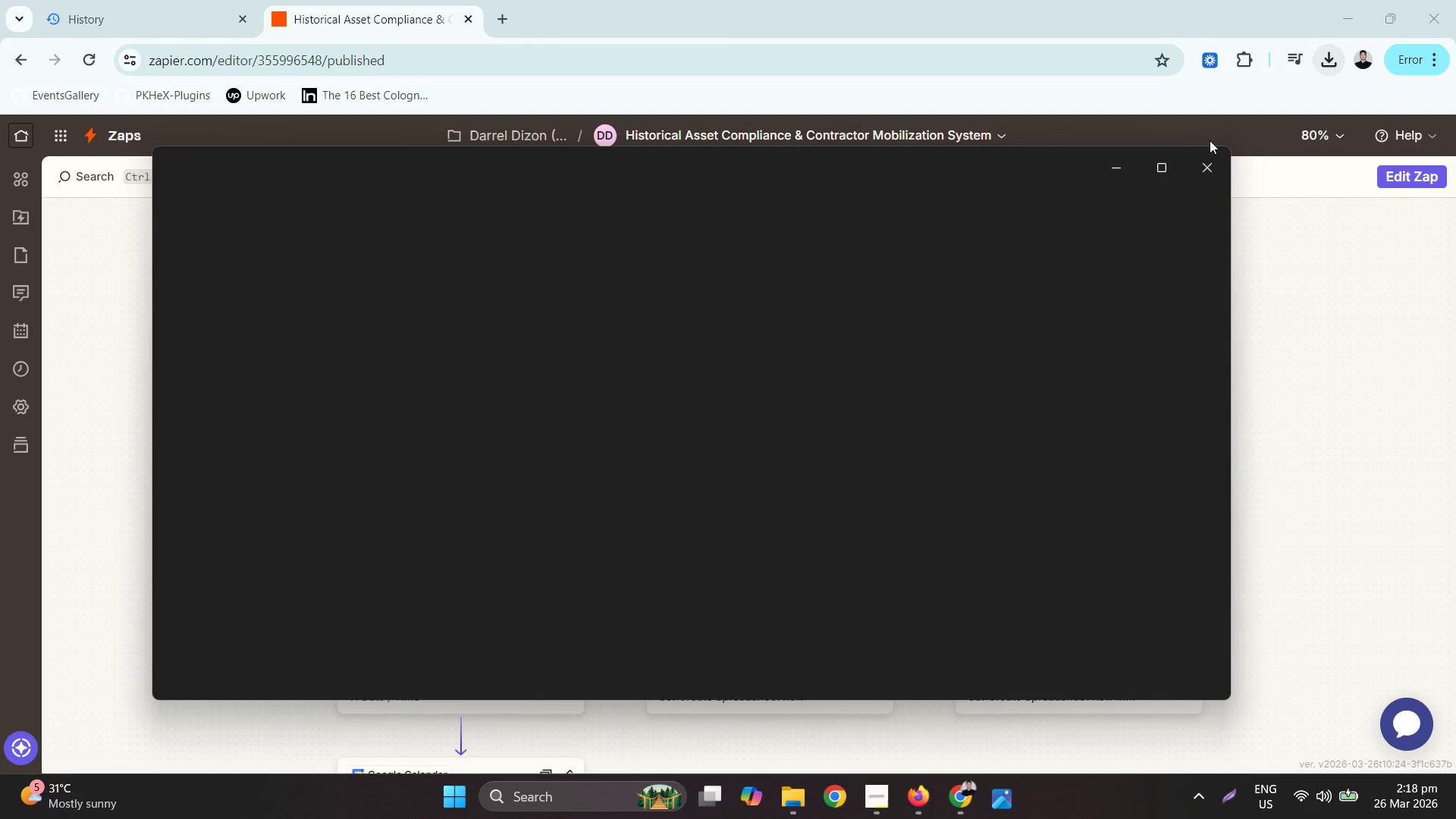 
left_click([1167, 165])
 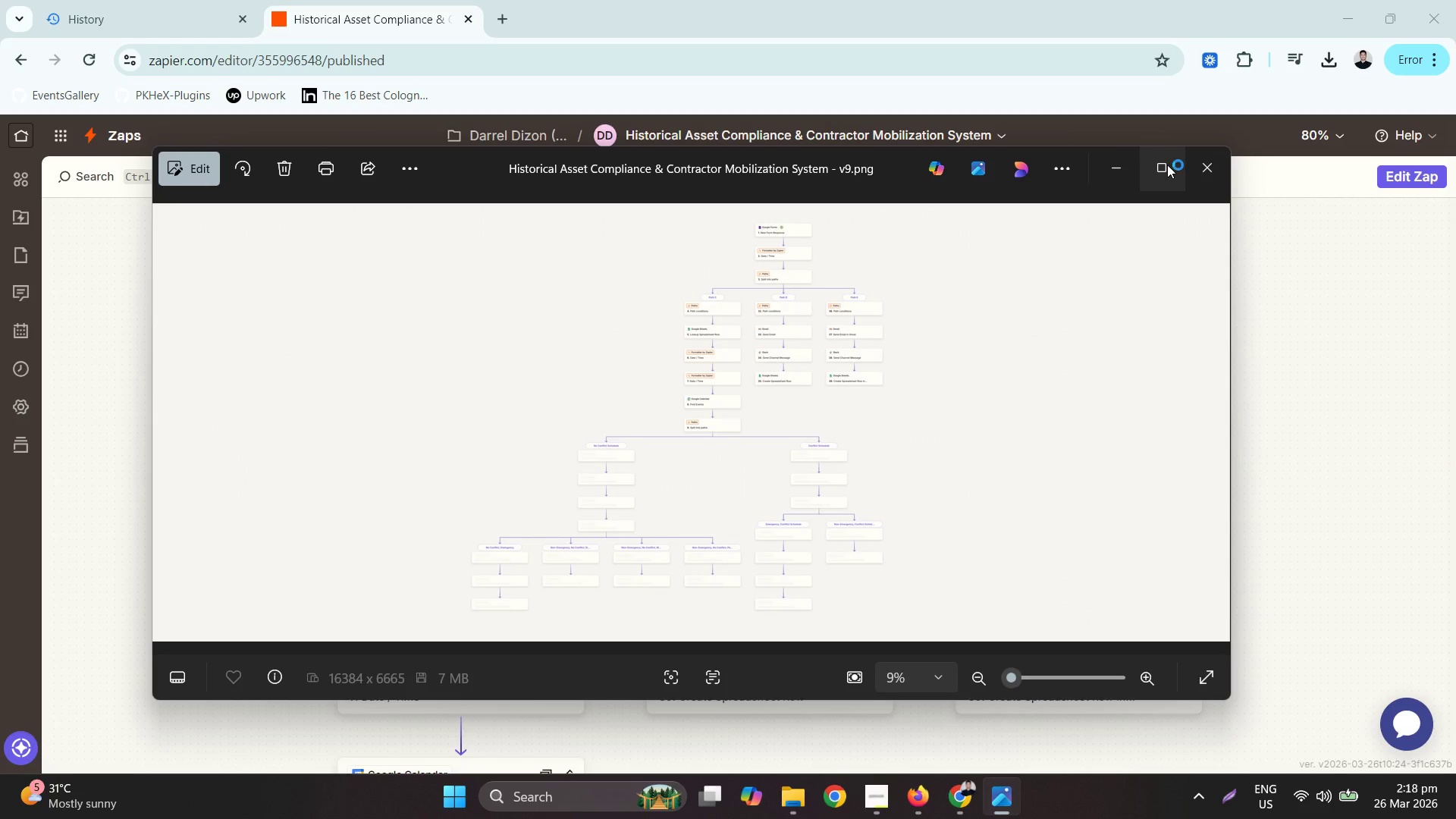 
left_click([1167, 165])
 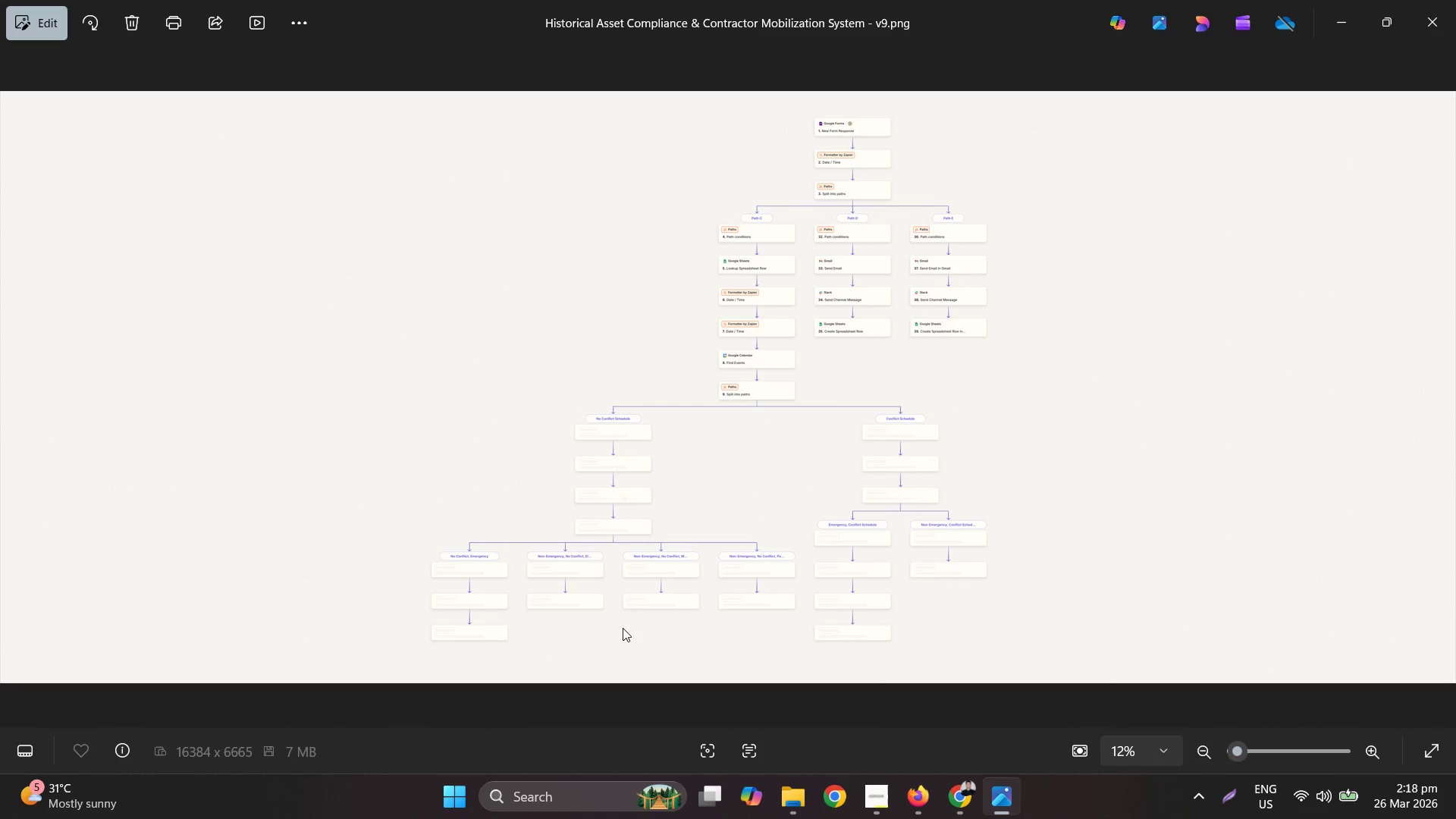 
left_click([1455, 61])
 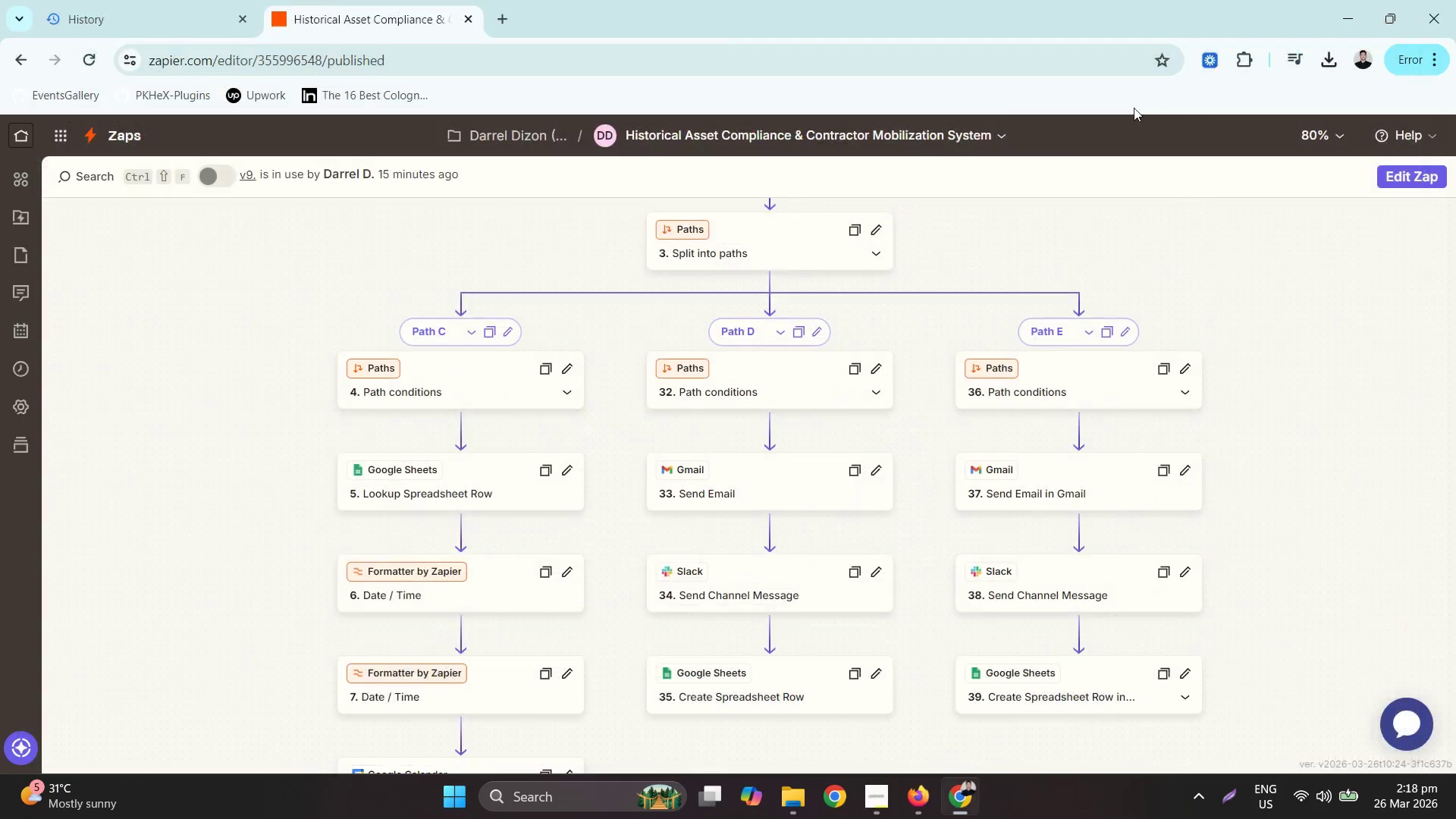 
left_click([897, 136])
 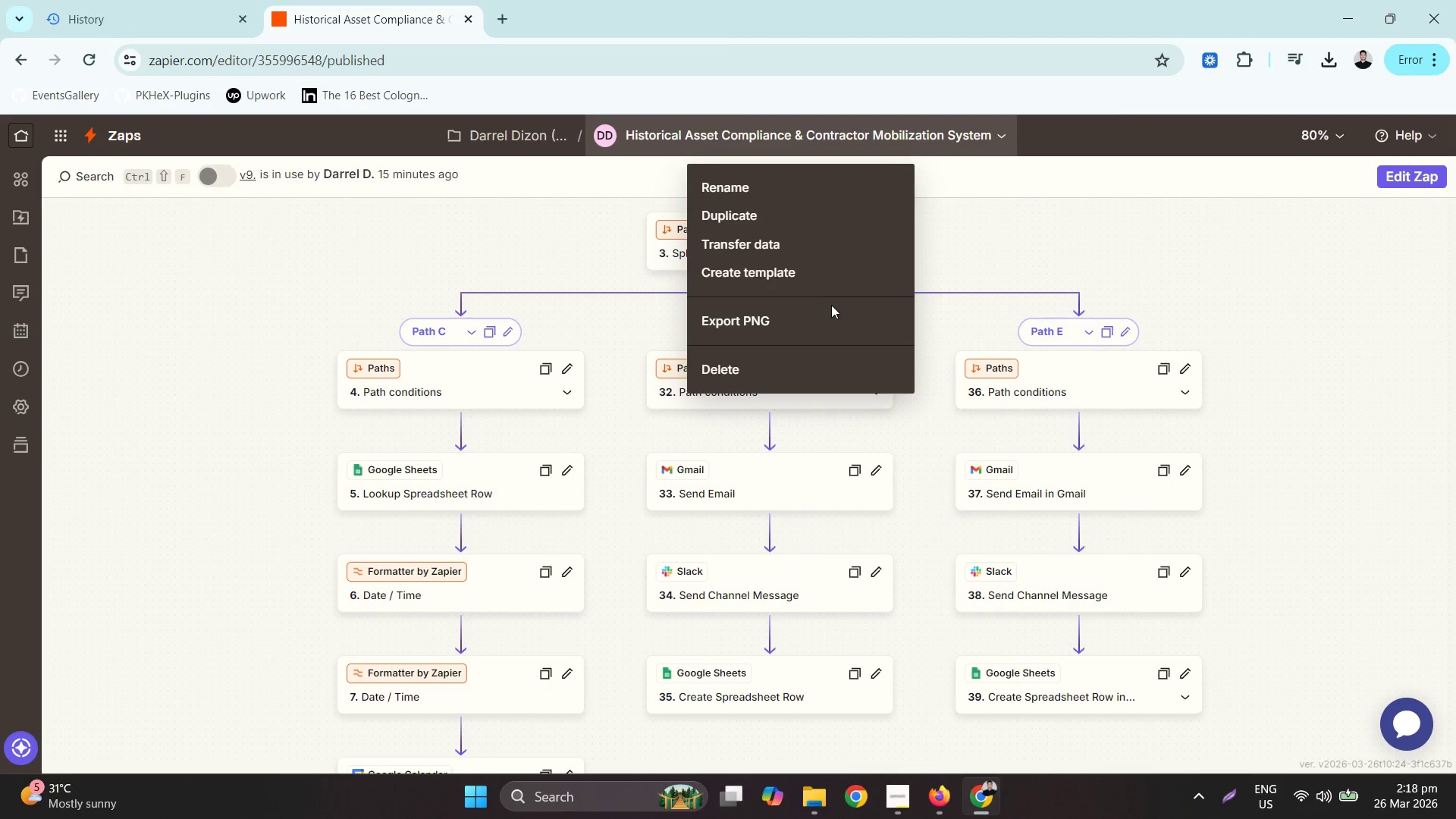 
left_click([824, 329])
 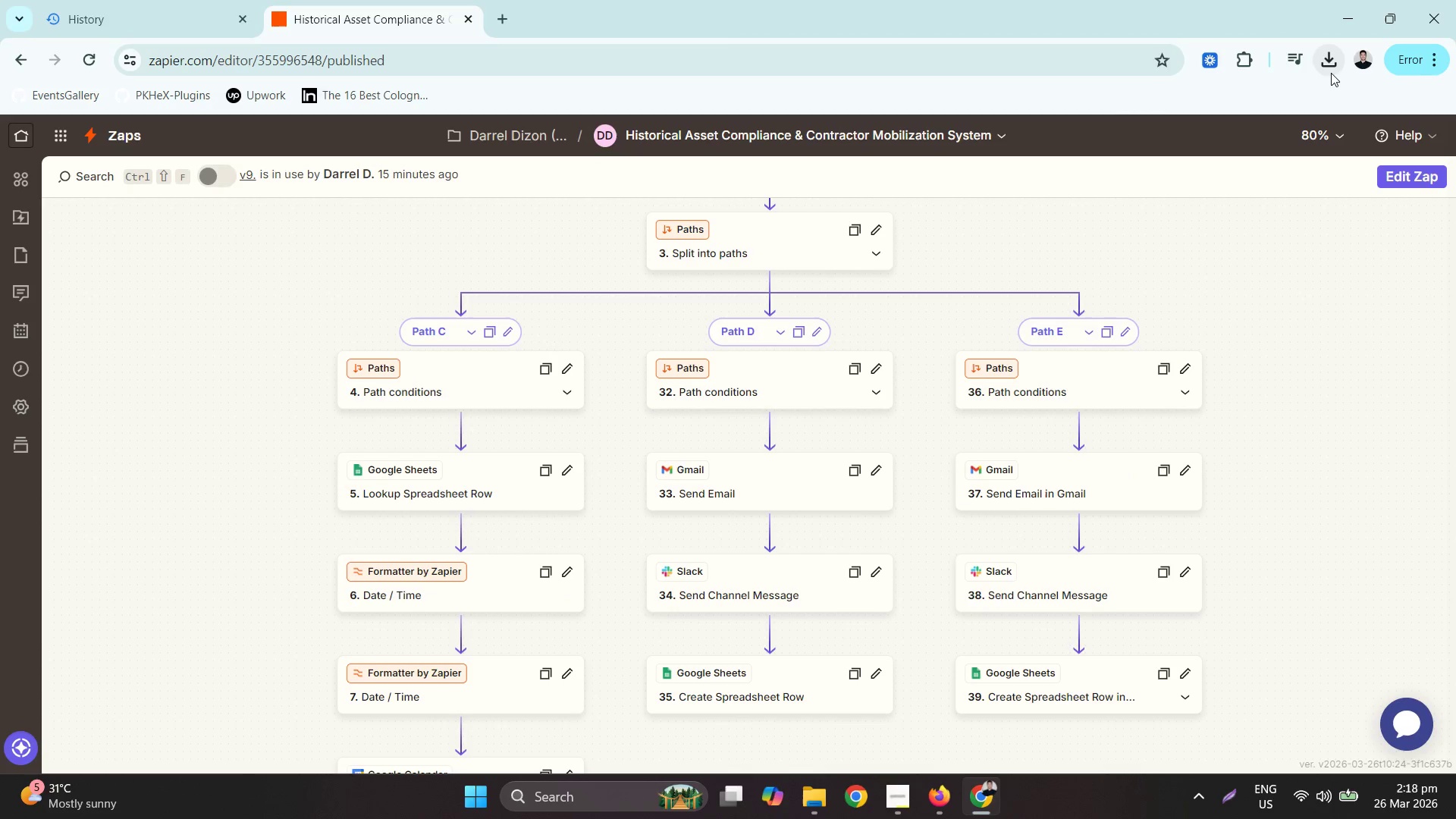 
left_click([1329, 62])
 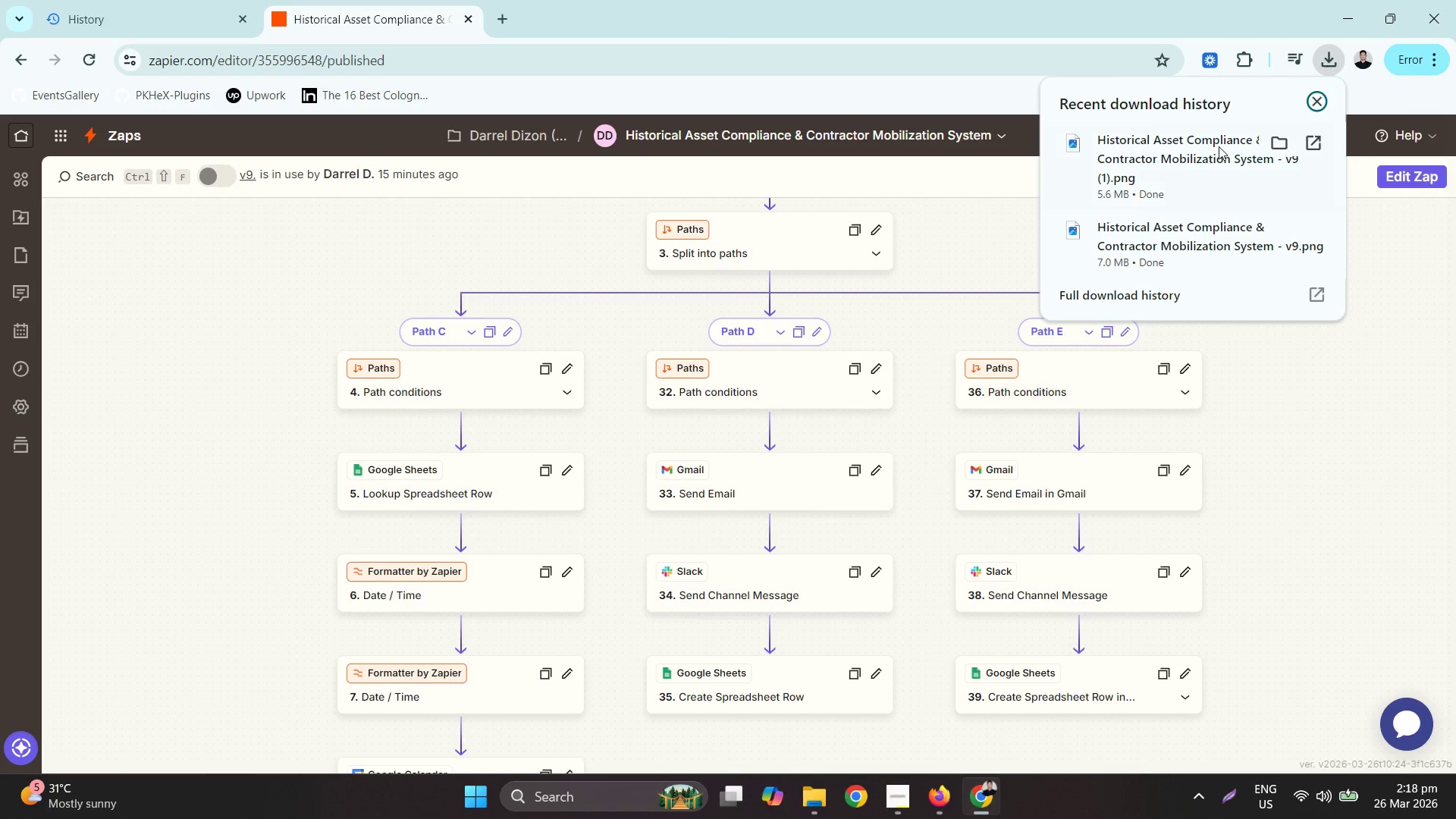 
left_click([1217, 147])
 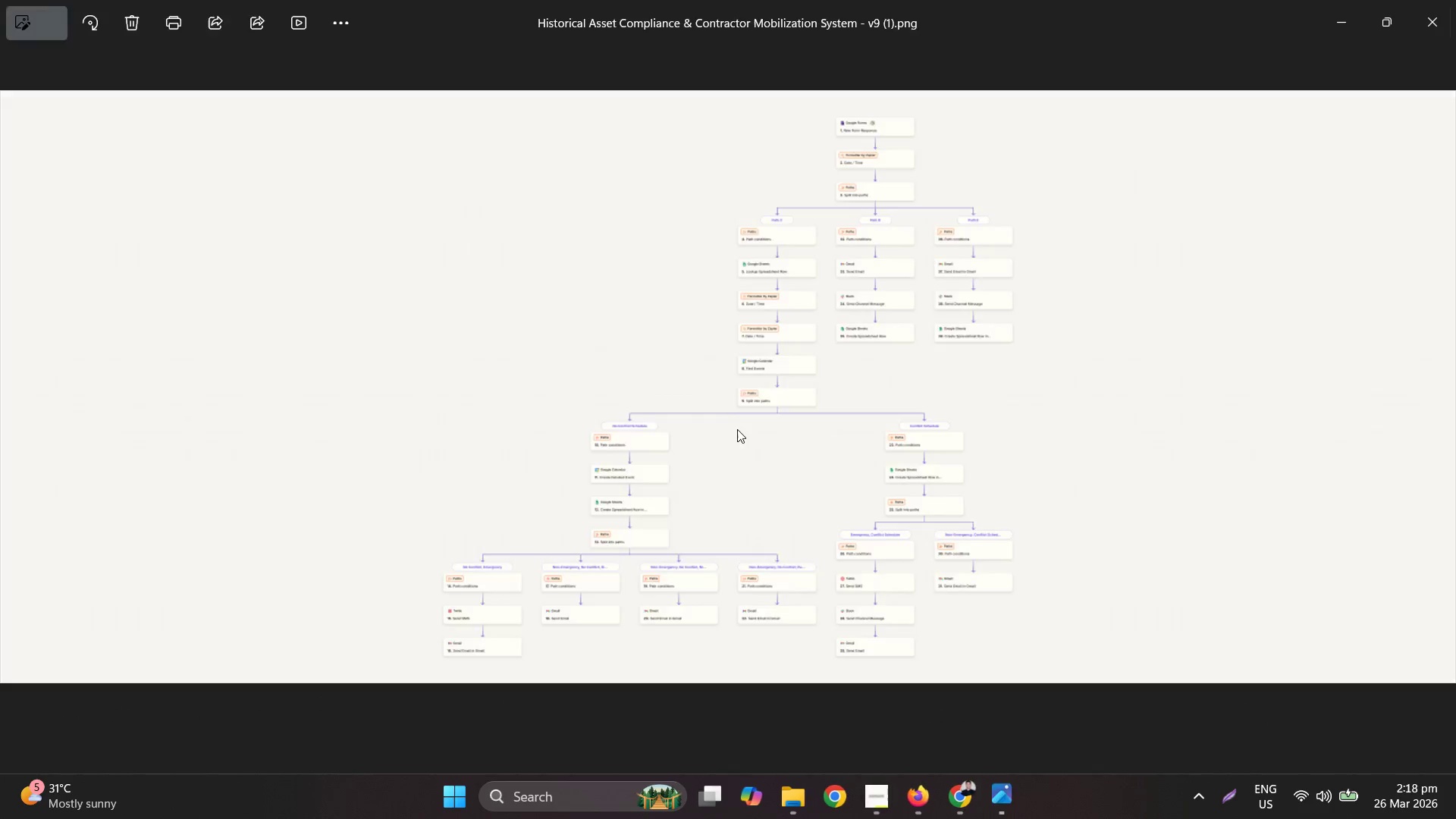 
hold_key(key=ControlLeft, duration=1.5)
 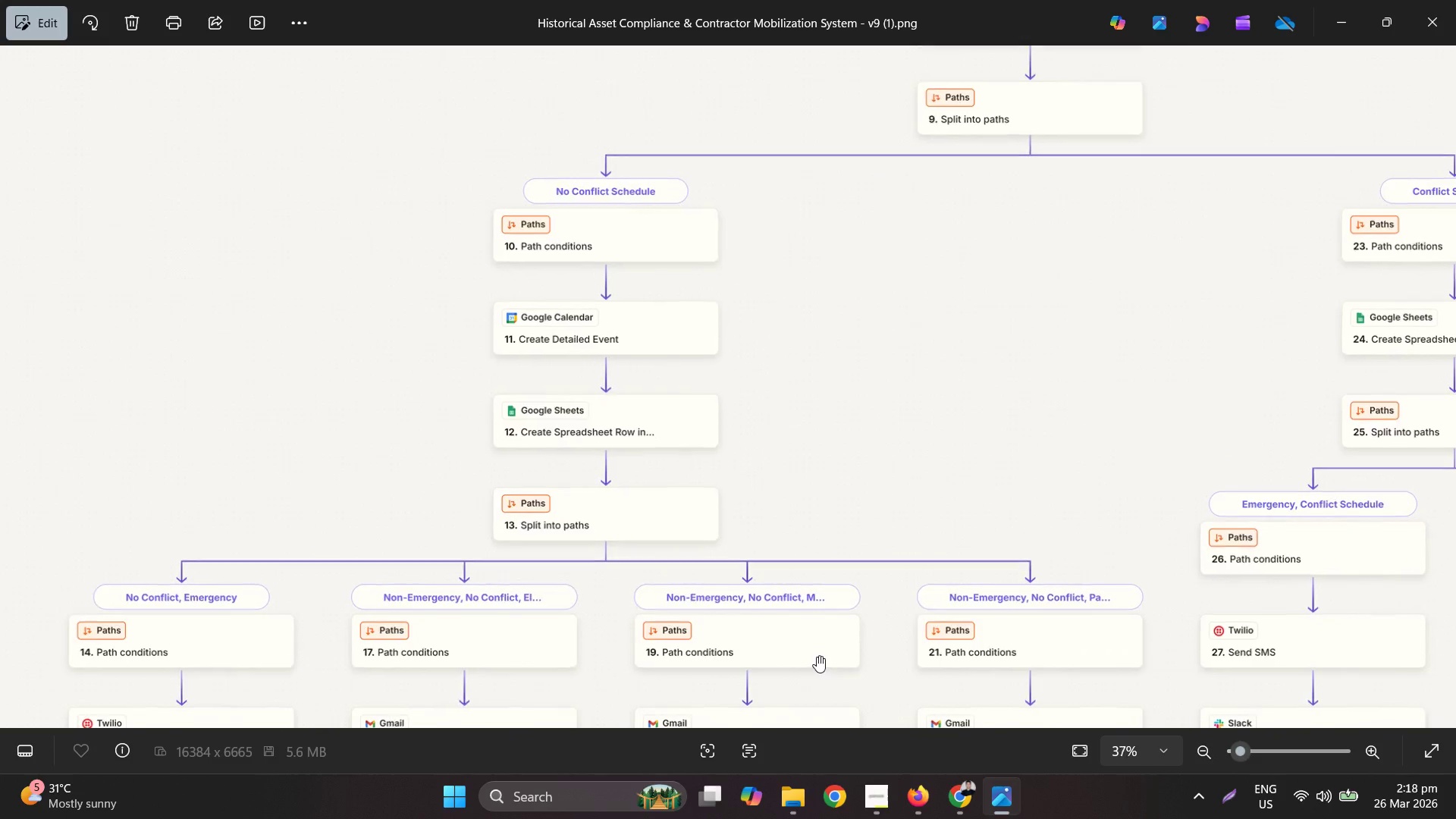 
key(Control+ControlLeft)
 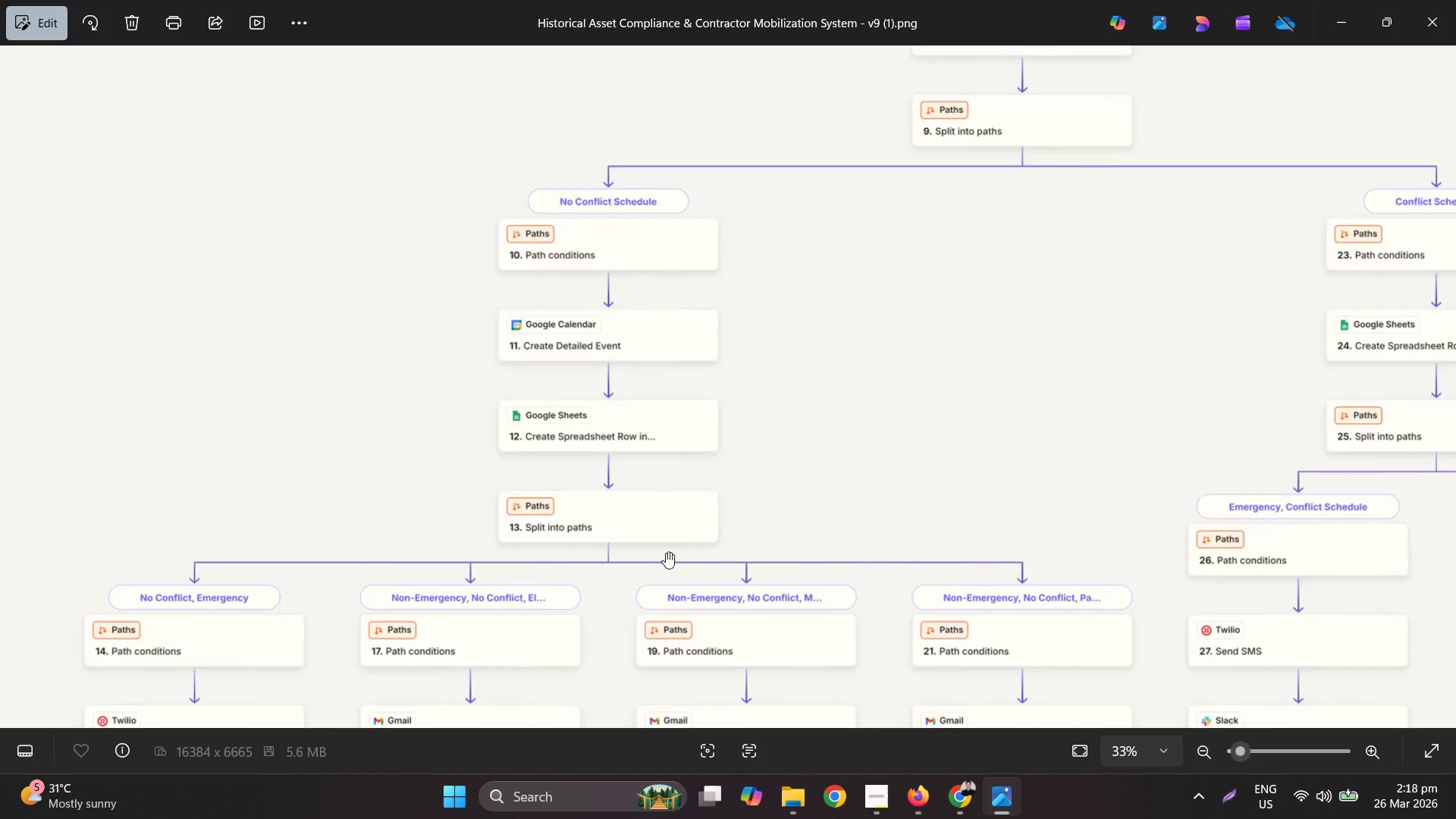 
key(Control+ControlLeft)
 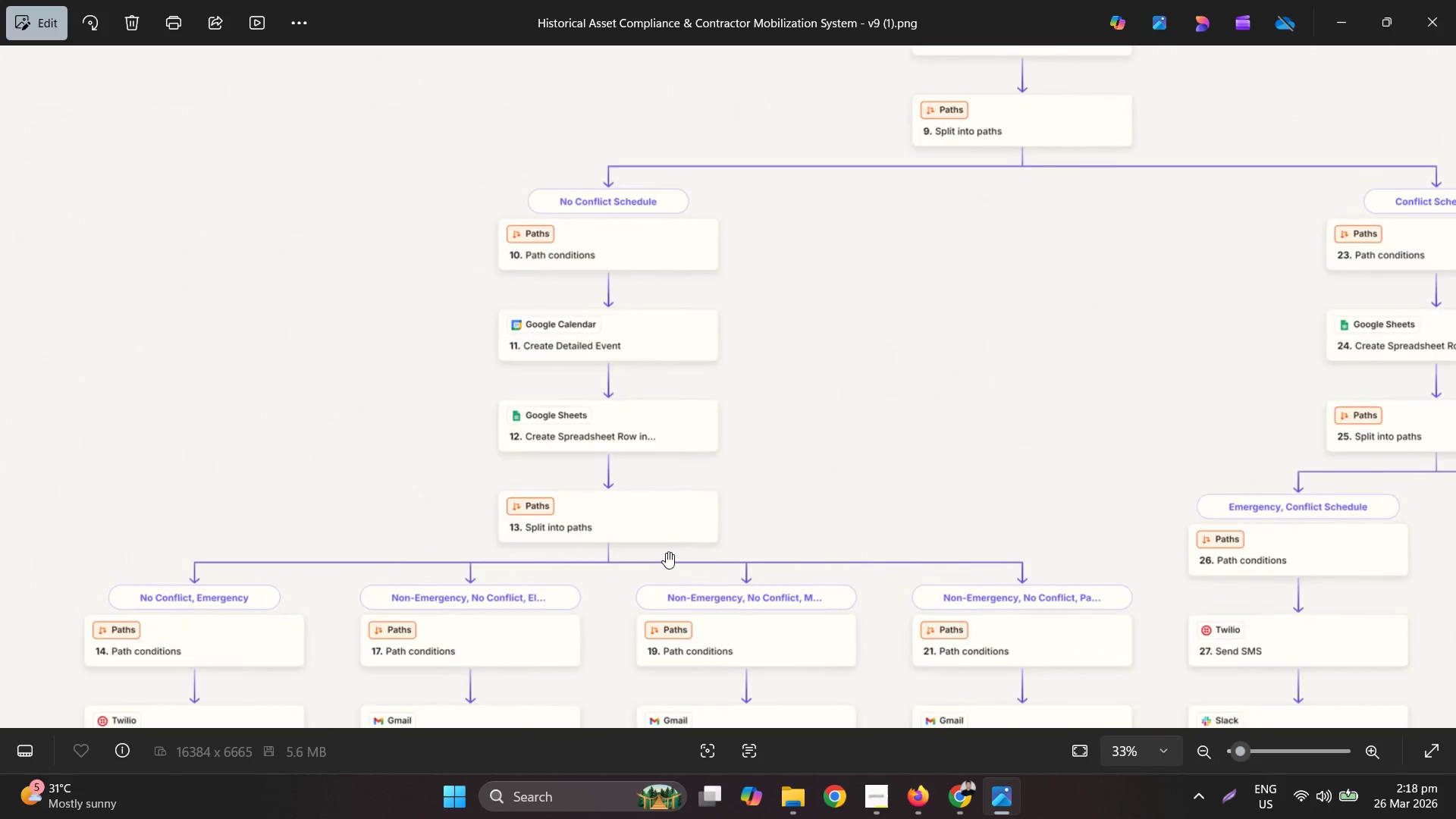 
key(Control+ControlLeft)
 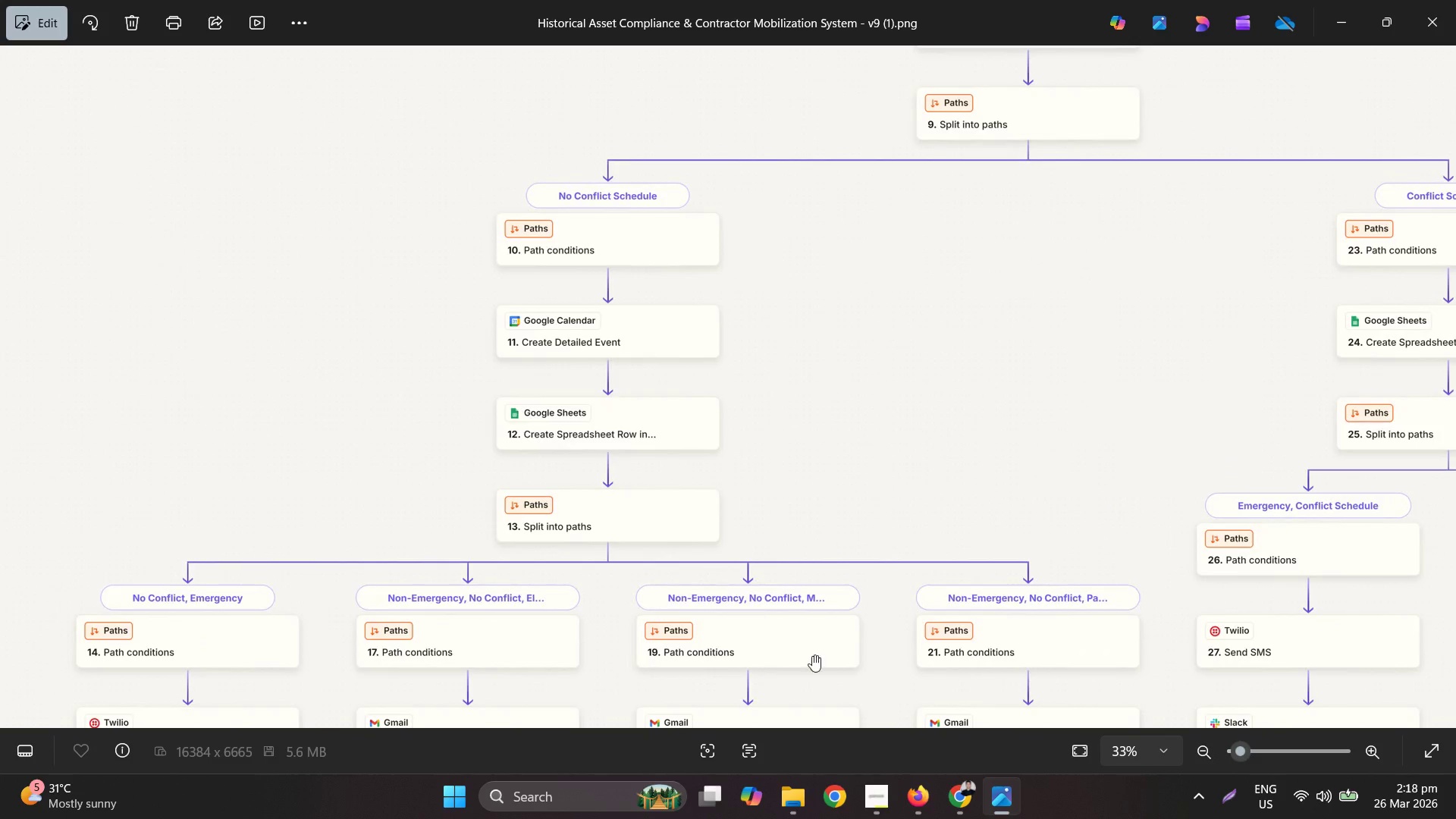 
scroll: coordinate [817, 655], scroll_direction: up, amount: 13.0
 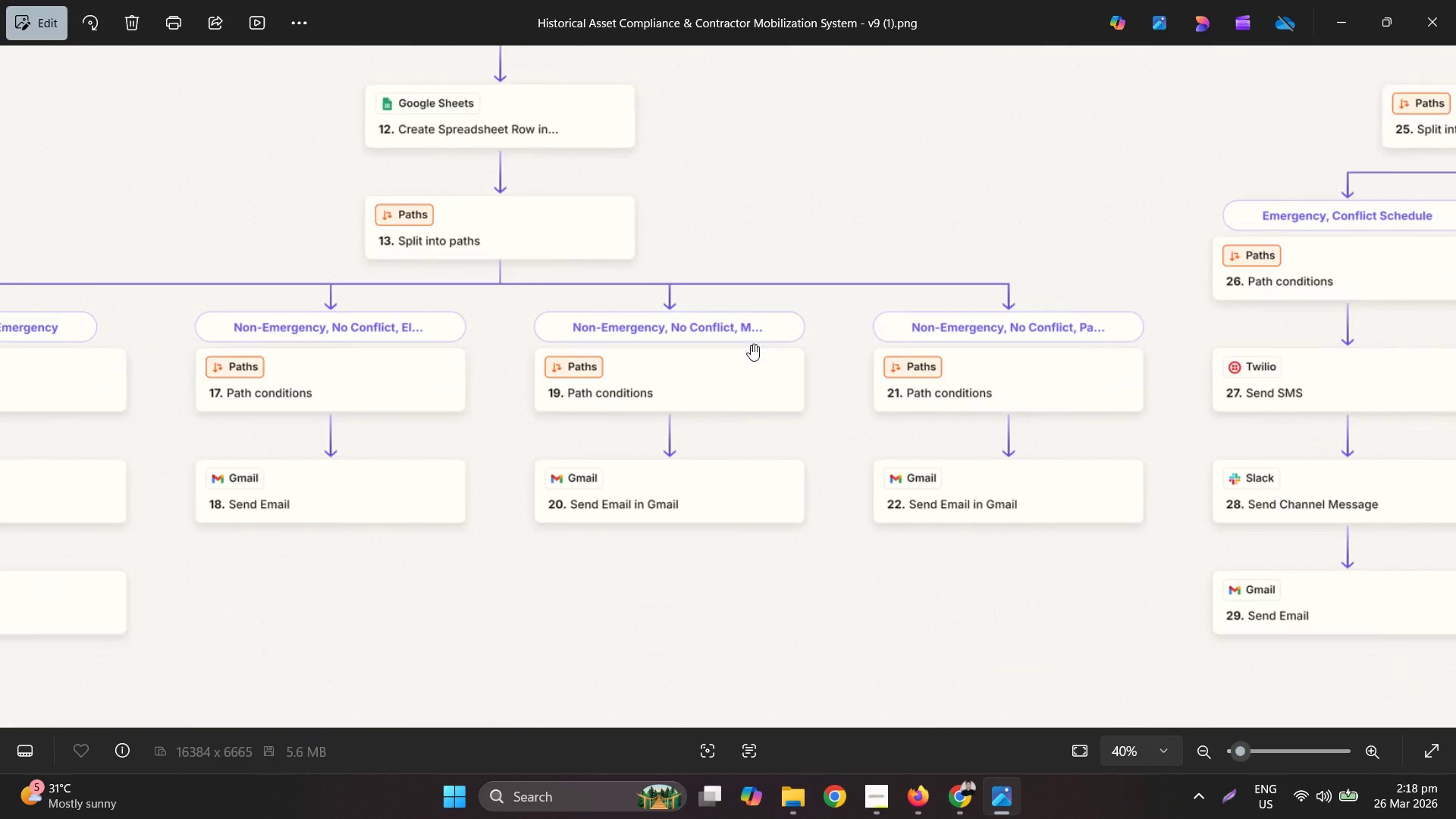 
hold_key(key=ControlLeft, duration=1.51)
scroll: coordinate [700, 337], scroll_direction: up, amount: 10.0
 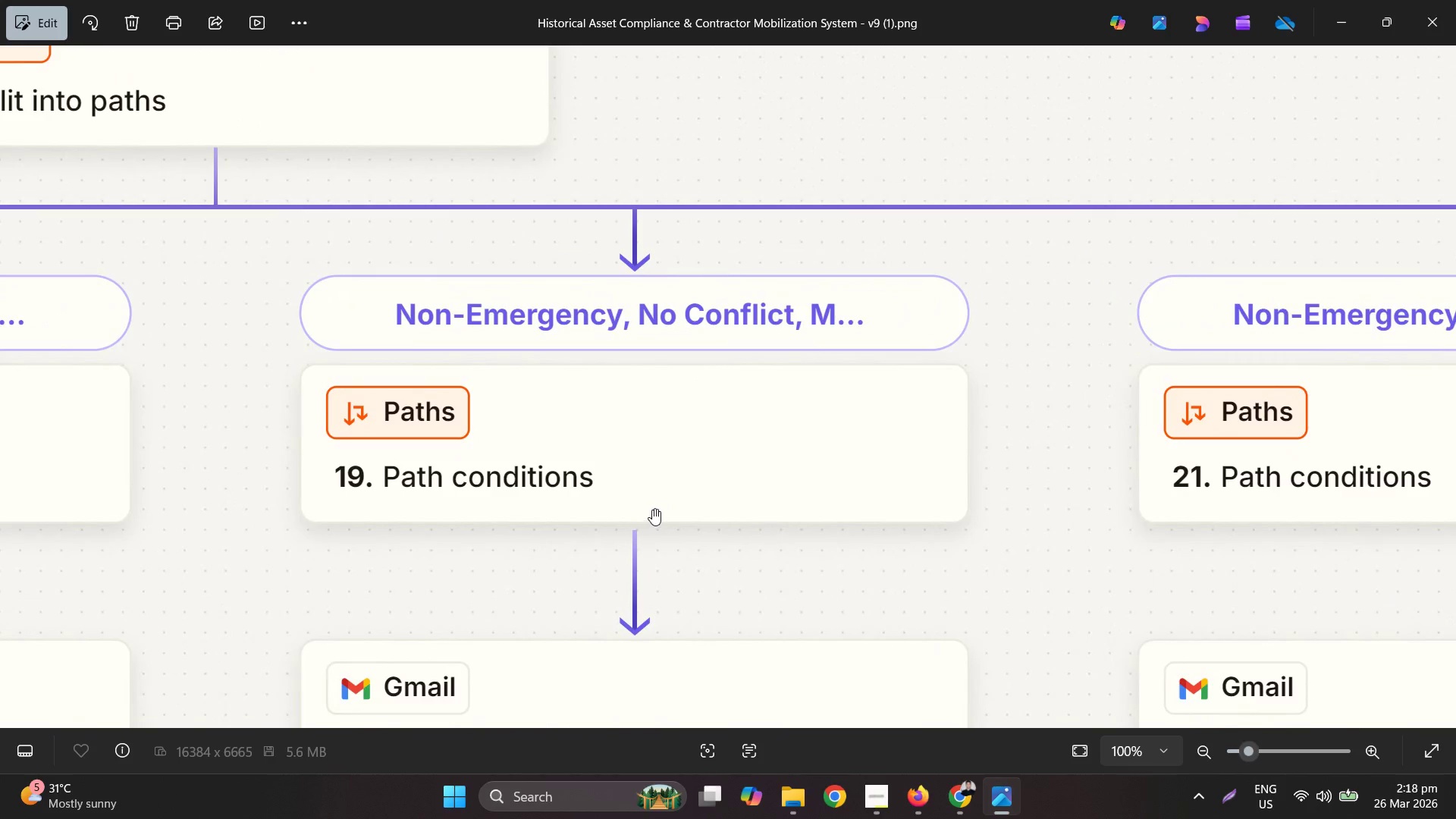 
hold_key(key=ControlLeft, duration=1.11)
scroll: coordinate [658, 513], scroll_direction: down, amount: 15.0
 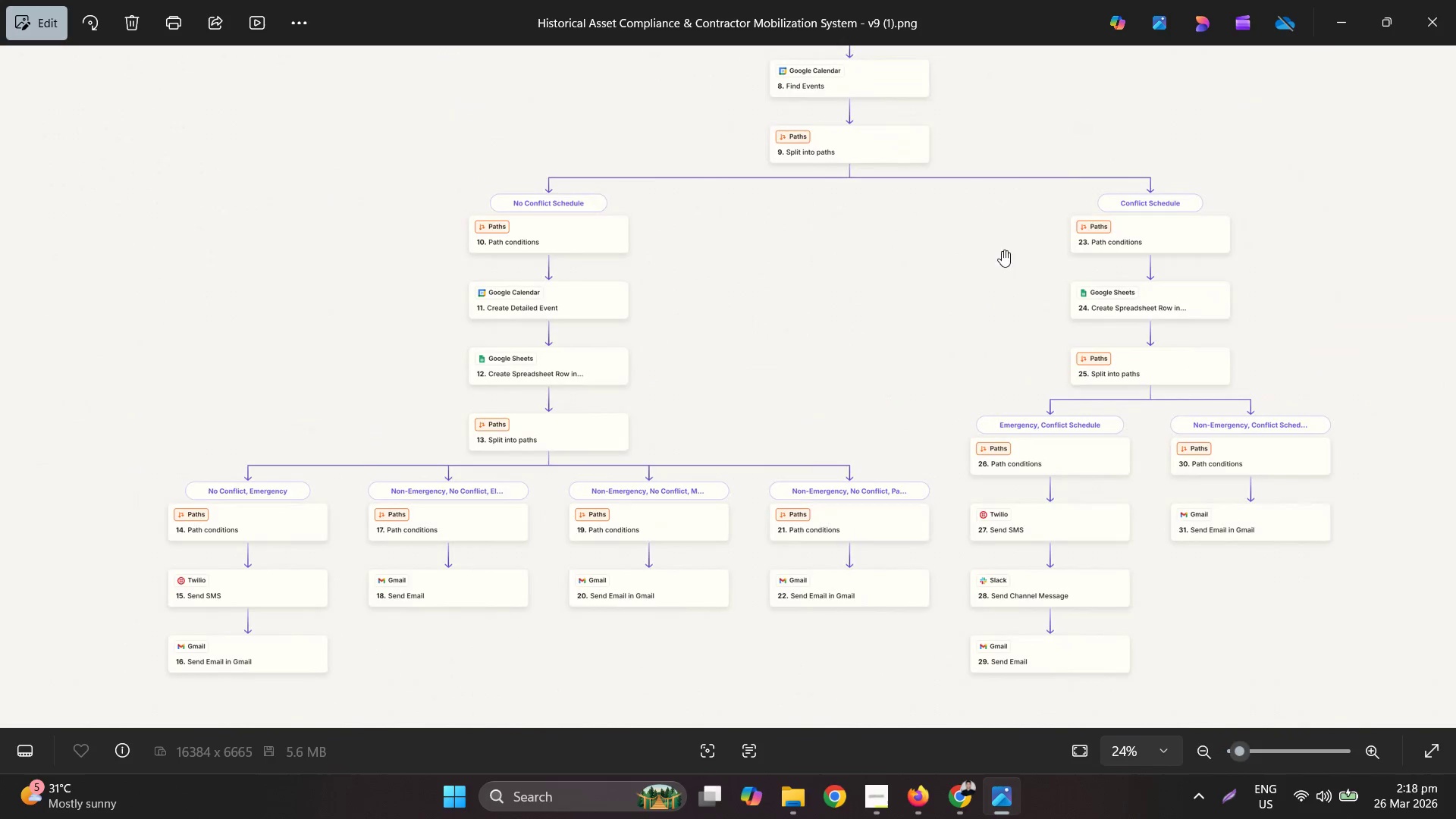 
left_click([1451, 0])
 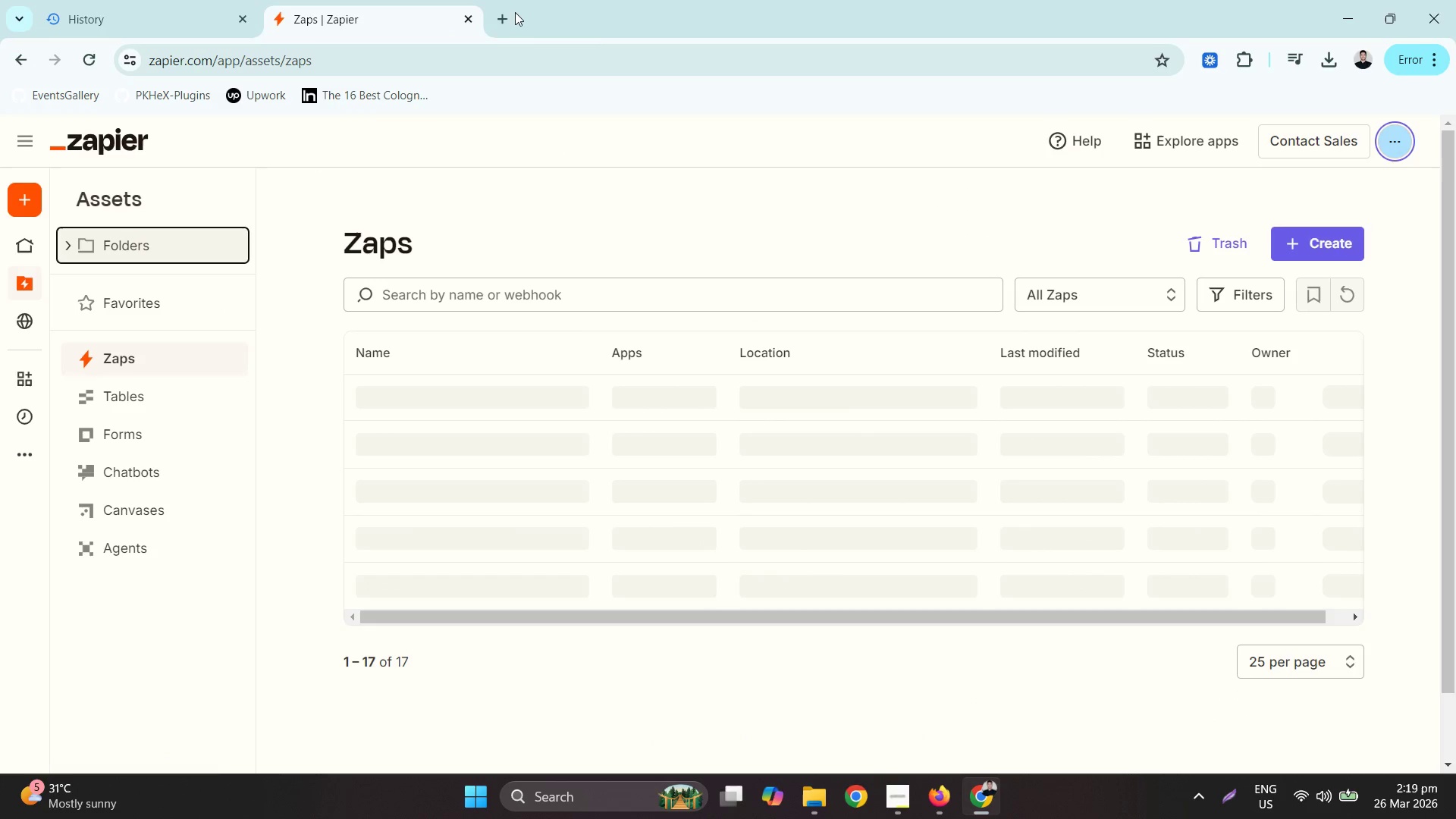 
wait(5.86)
 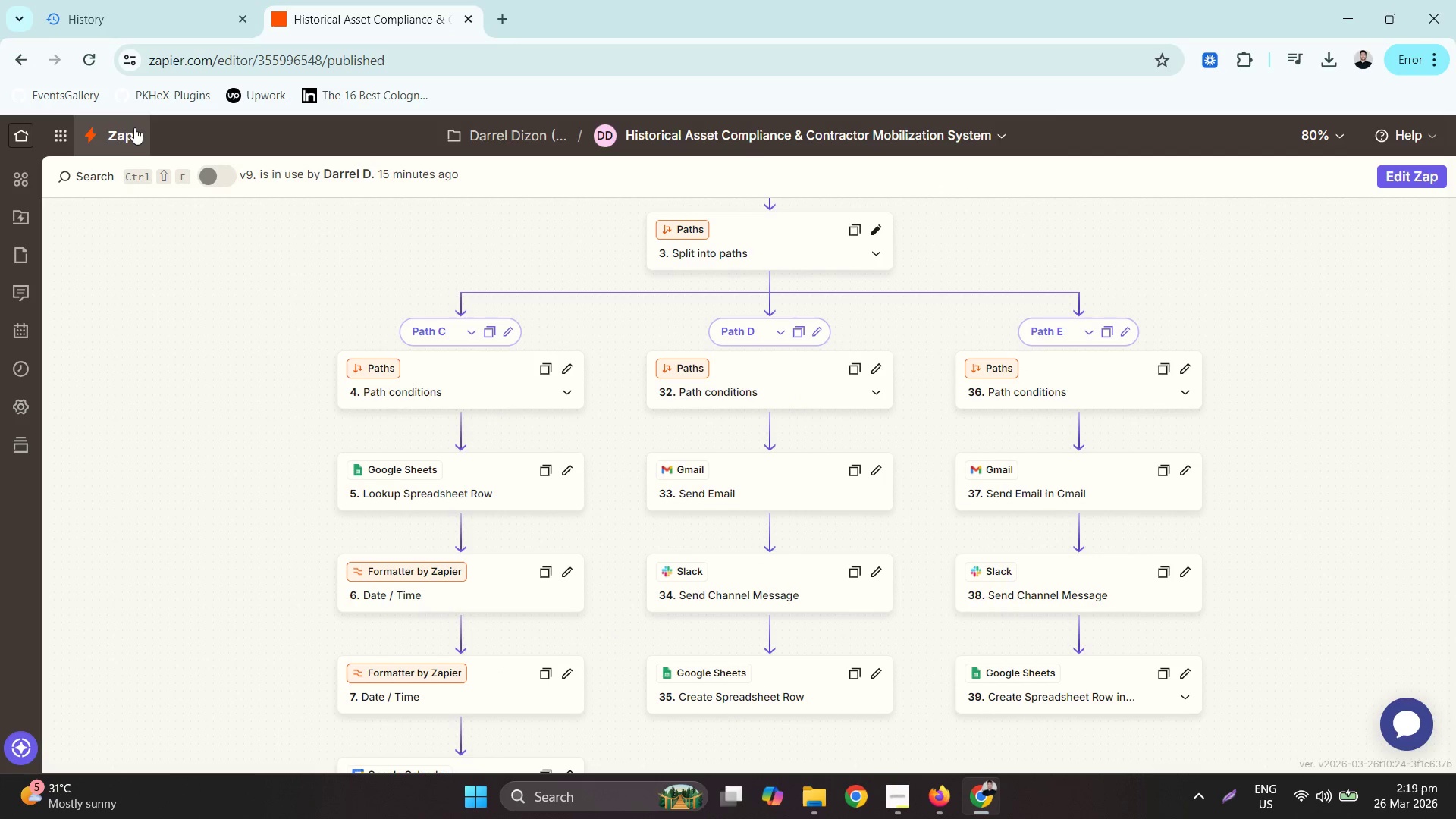 
hold_key(key=ControlLeft, duration=0.42)
 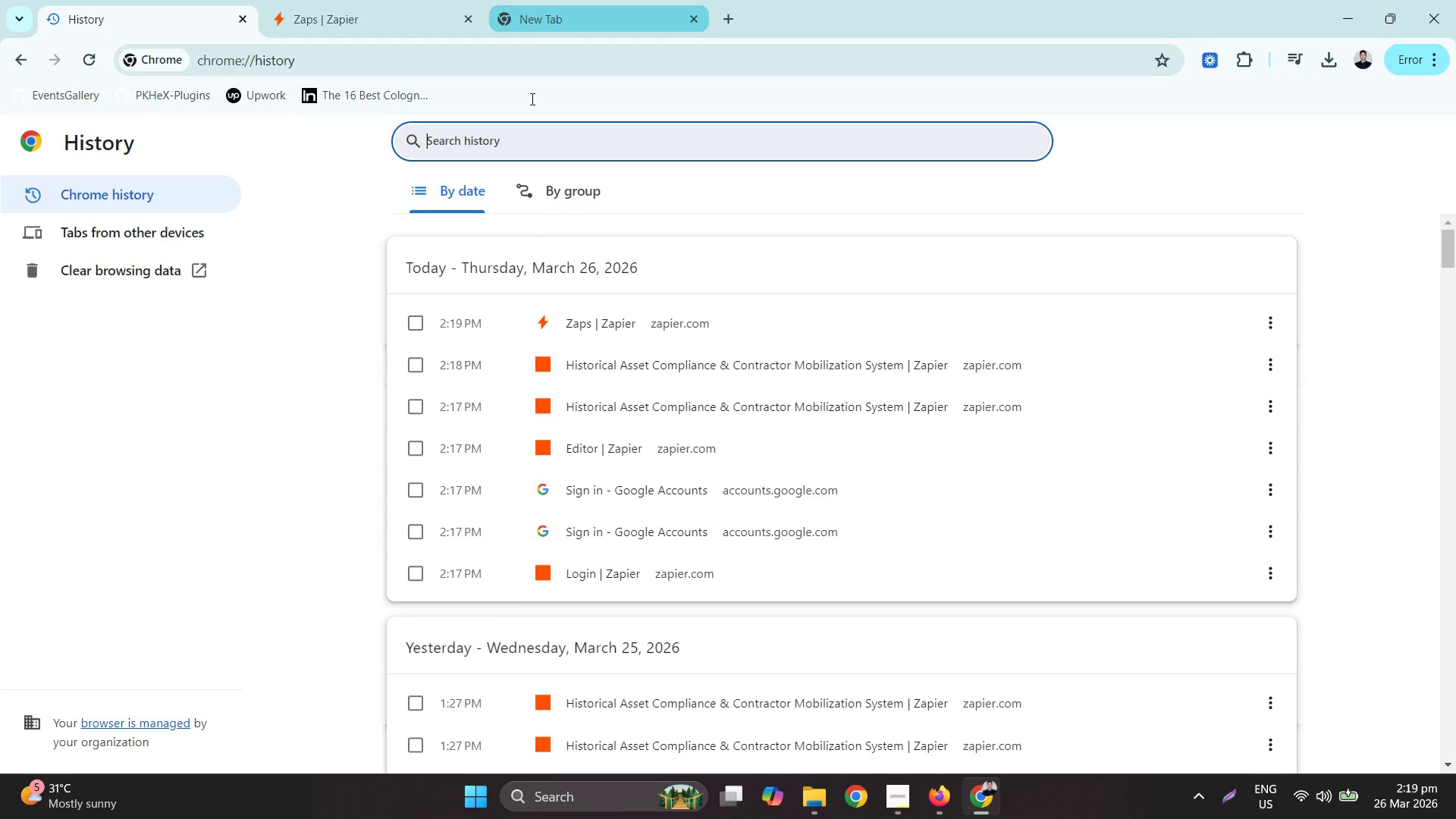 
key(H)
 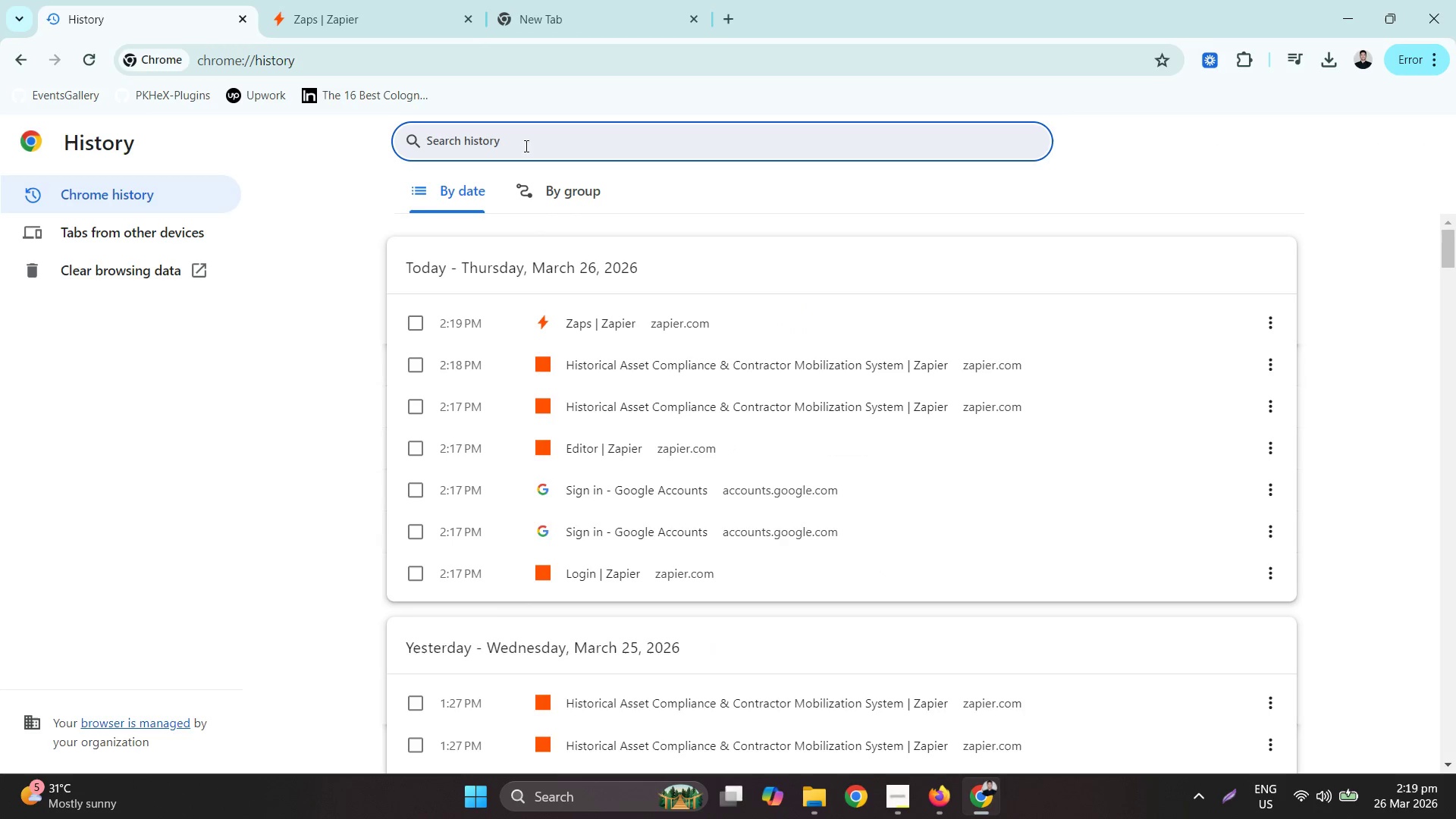 
type(alibi)
 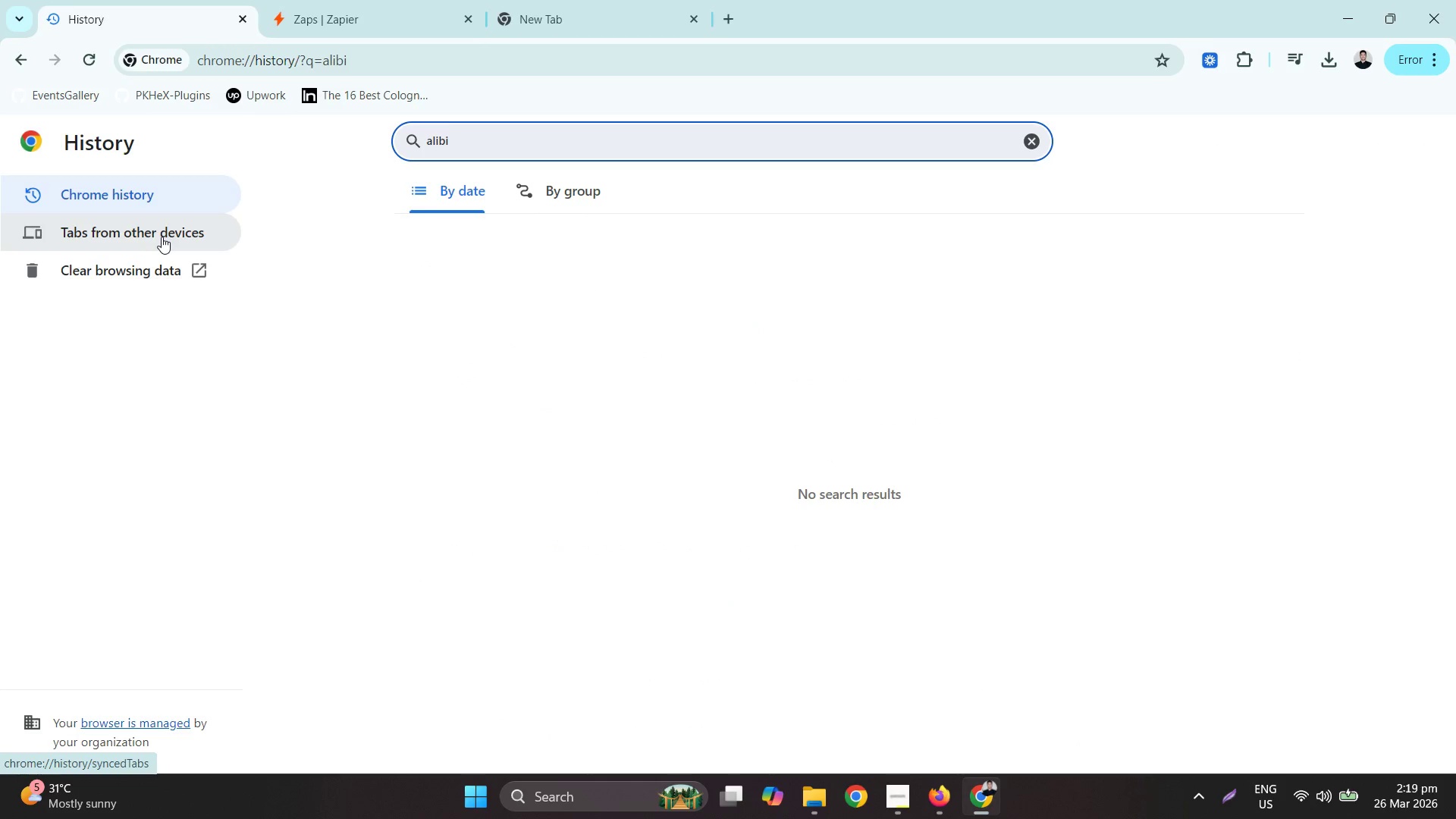 
wait(6.95)
 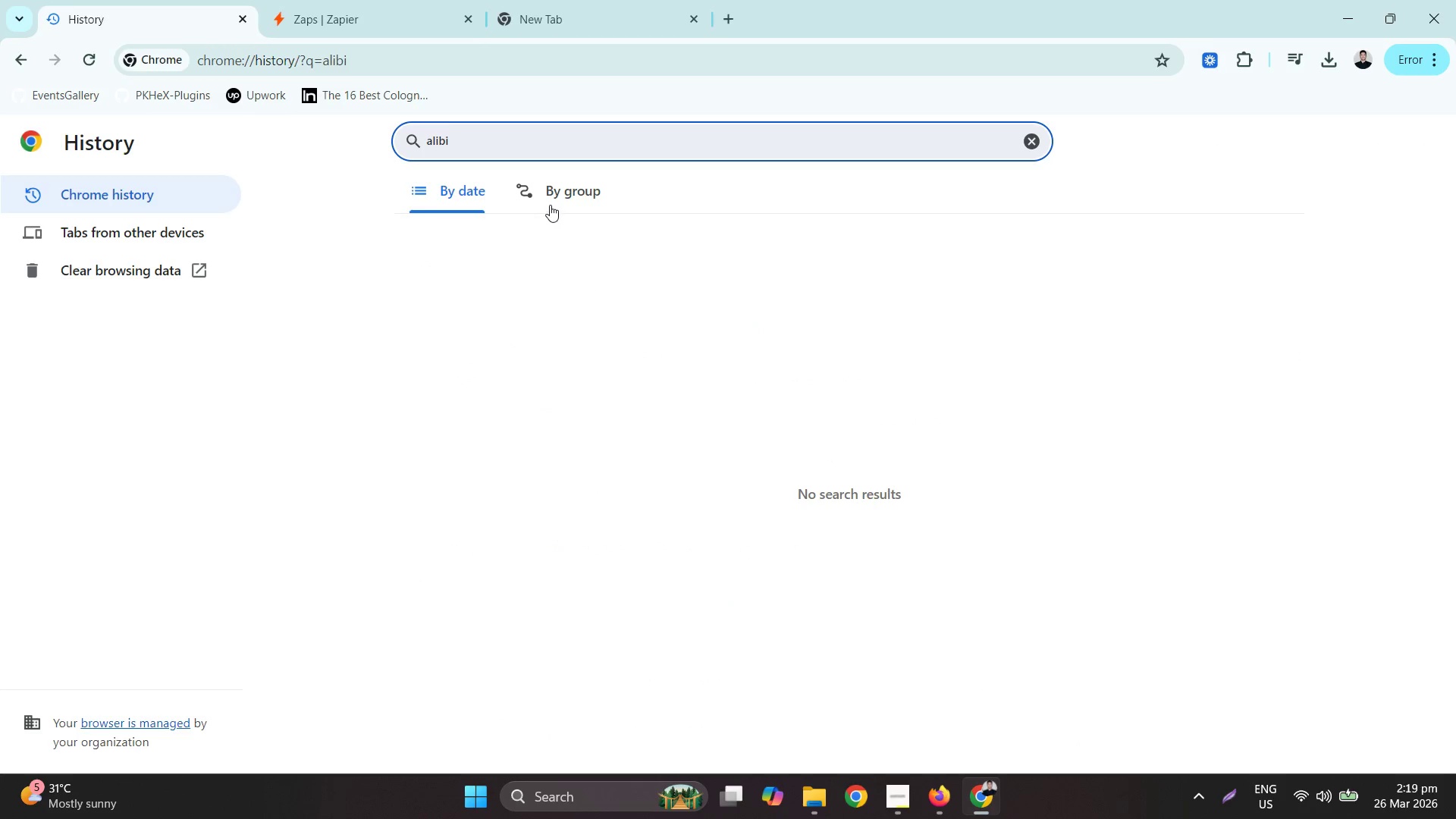 
double_click([500, 146])
 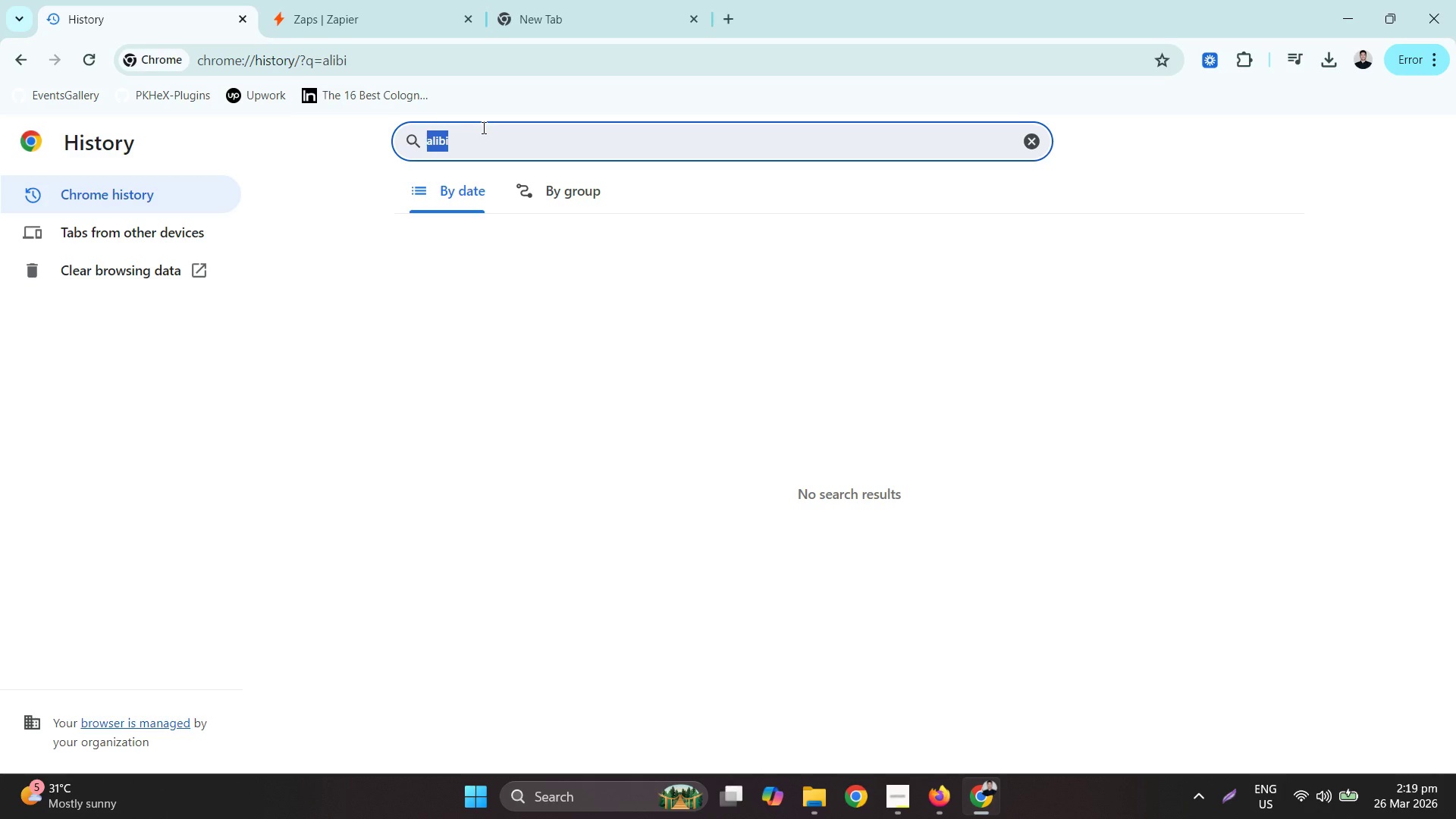 
type(zap)
 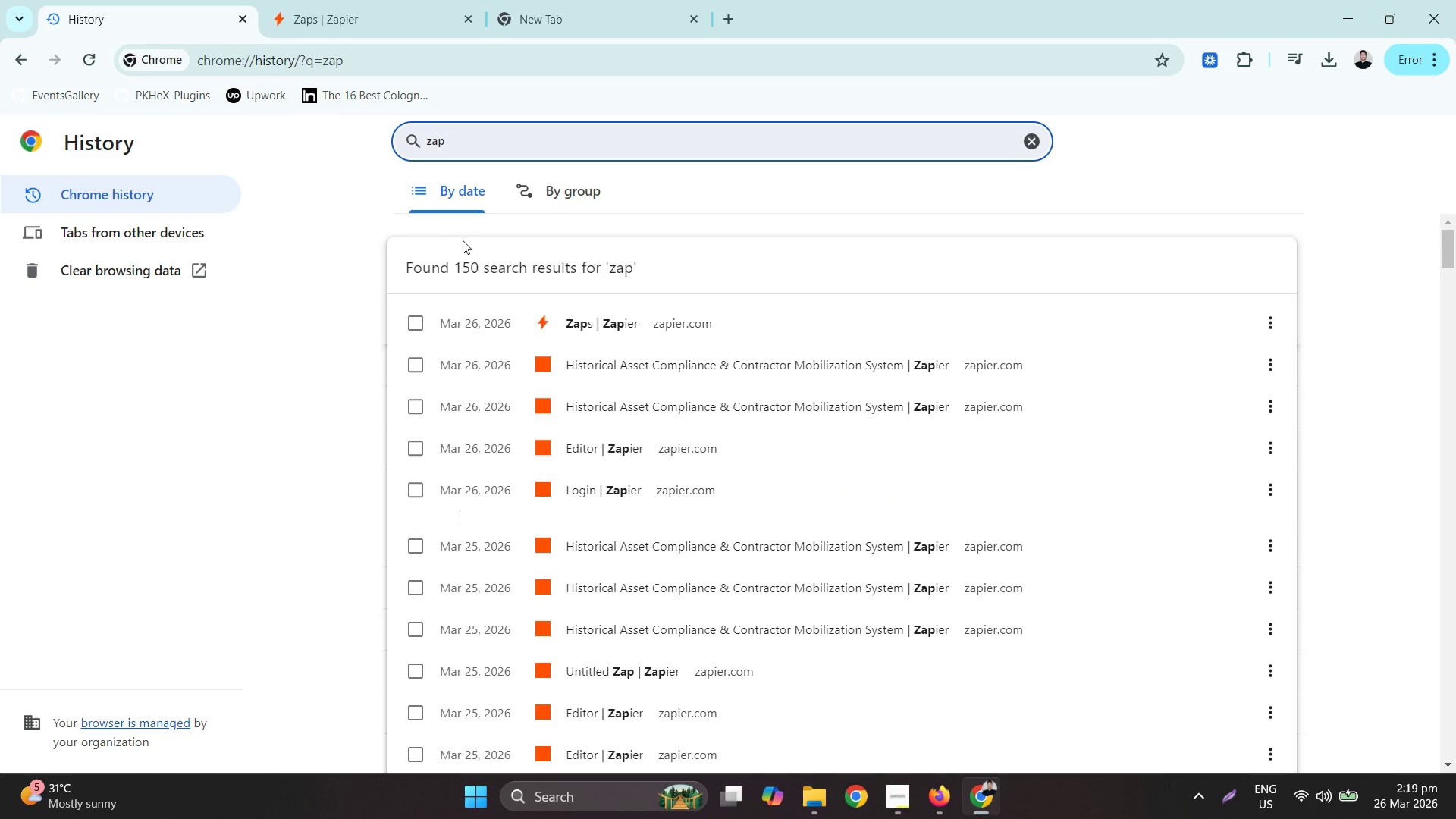 
scroll: coordinate [948, 632], scroll_direction: down, amount: 38.0
 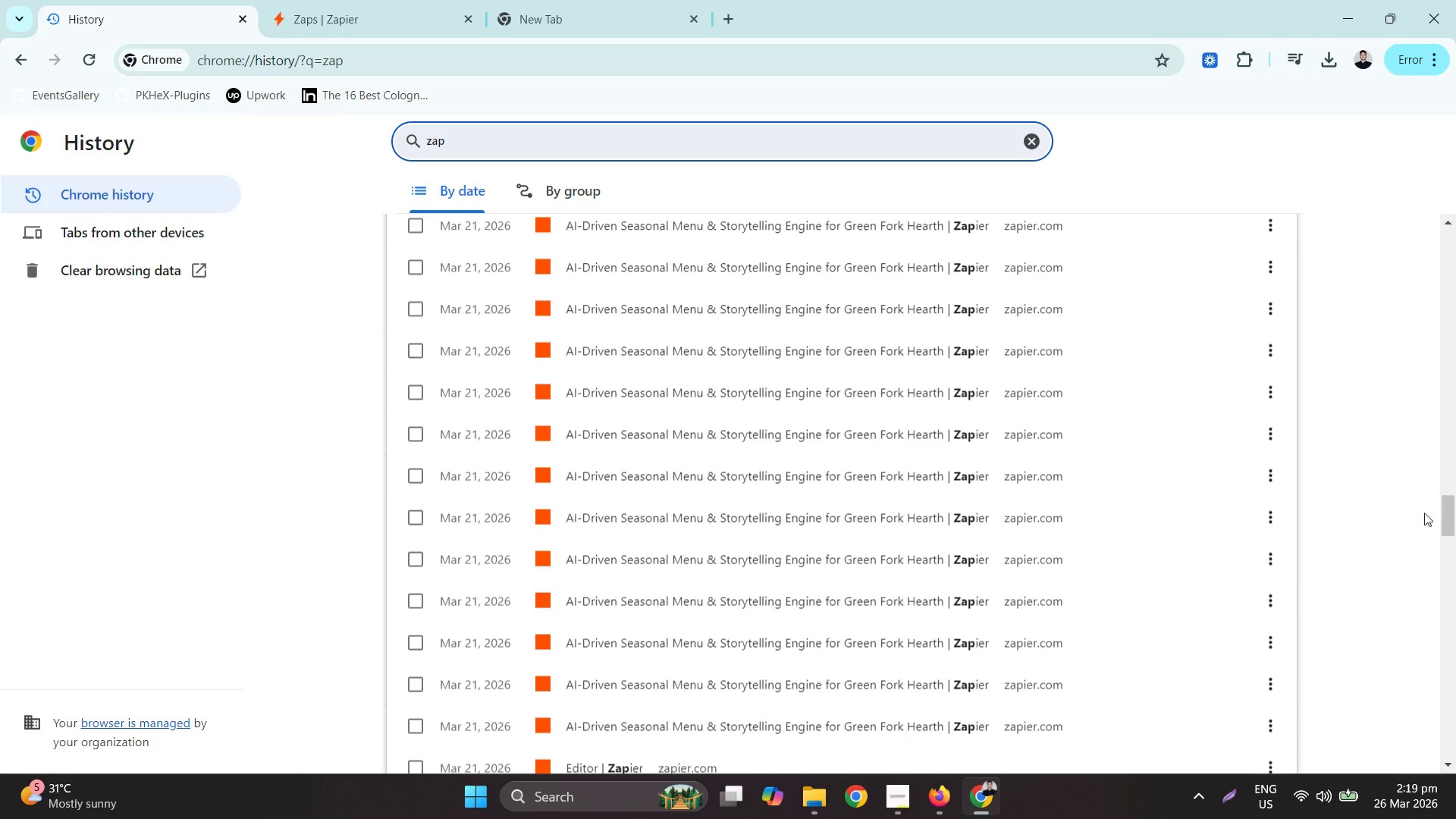 
left_click_drag(start_coordinate=[1452, 513], to_coordinate=[1453, 818])
 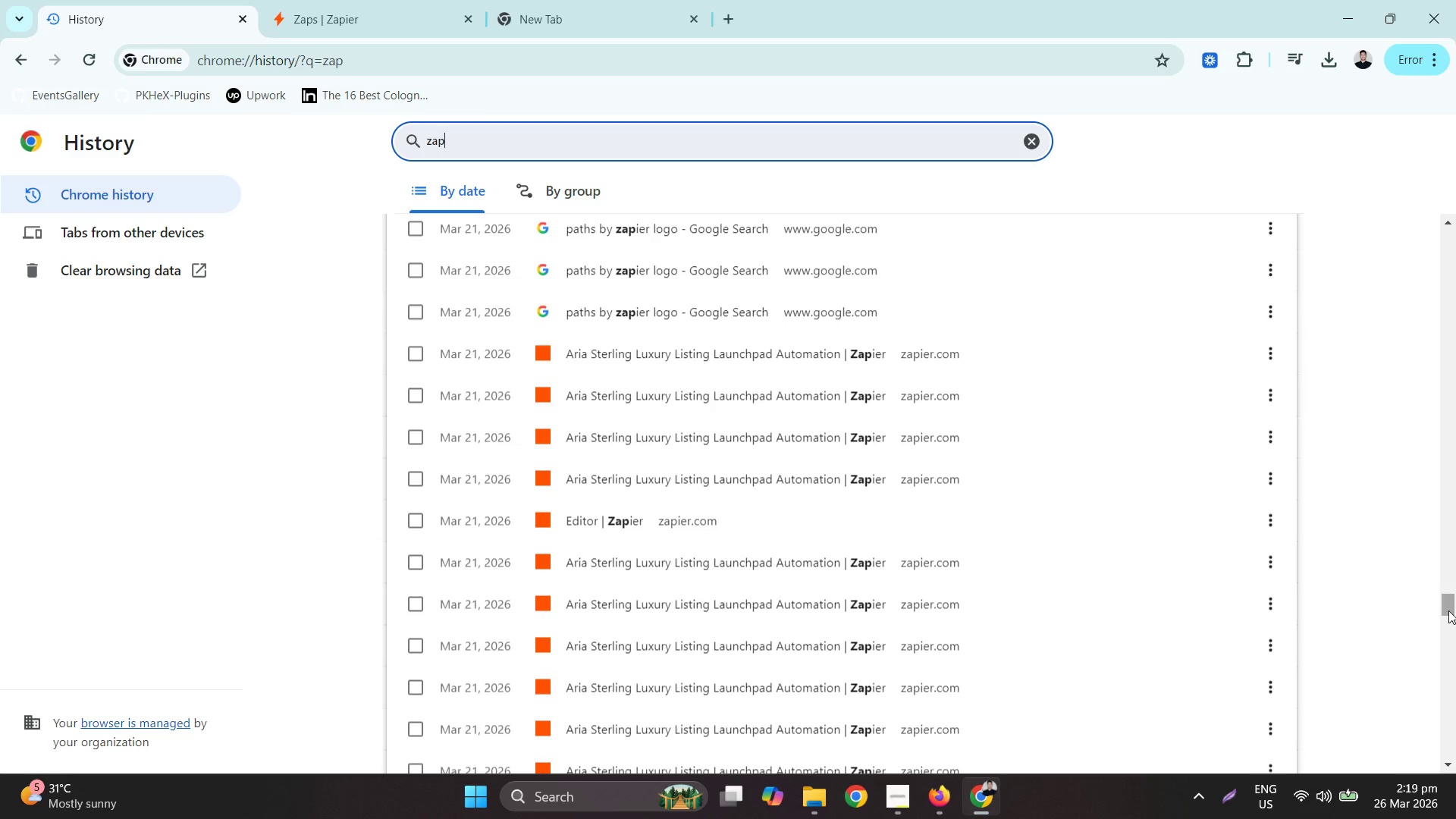 
left_click_drag(start_coordinate=[1448, 610], to_coordinate=[1455, 818])
 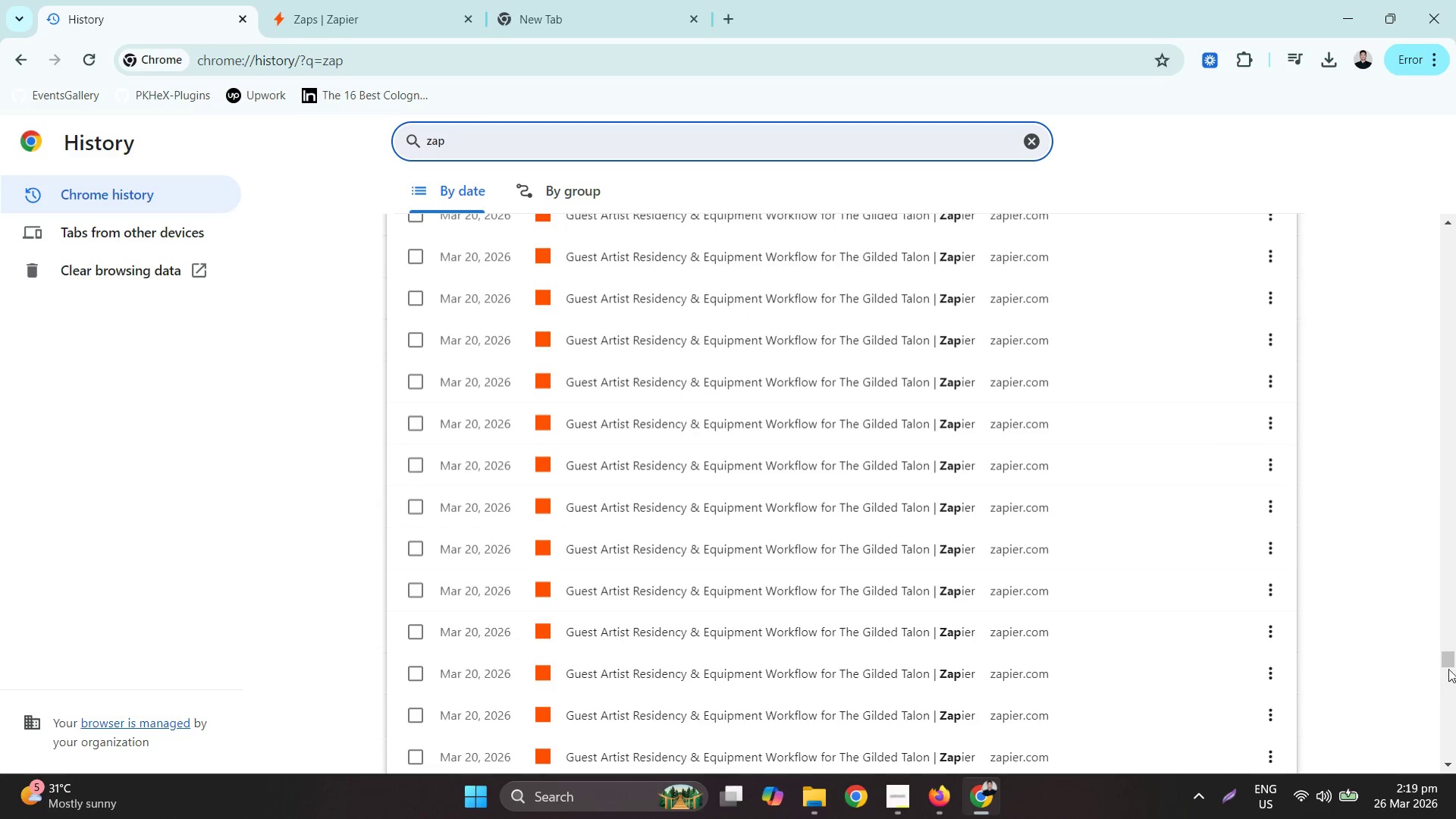 
left_click_drag(start_coordinate=[1451, 661], to_coordinate=[1455, 752])
 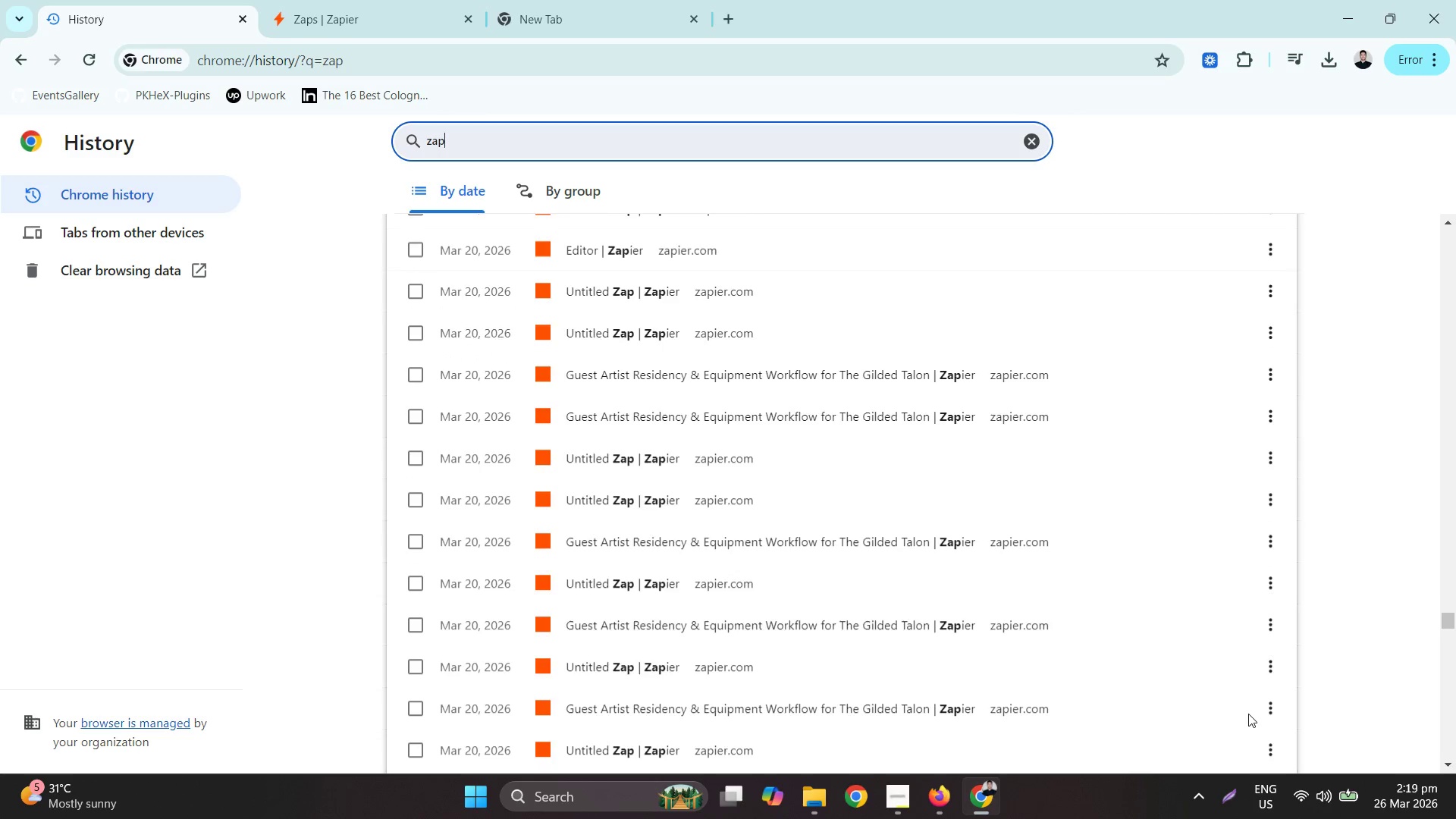 
scroll: coordinate [1260, 698], scroll_direction: down, amount: 24.0
 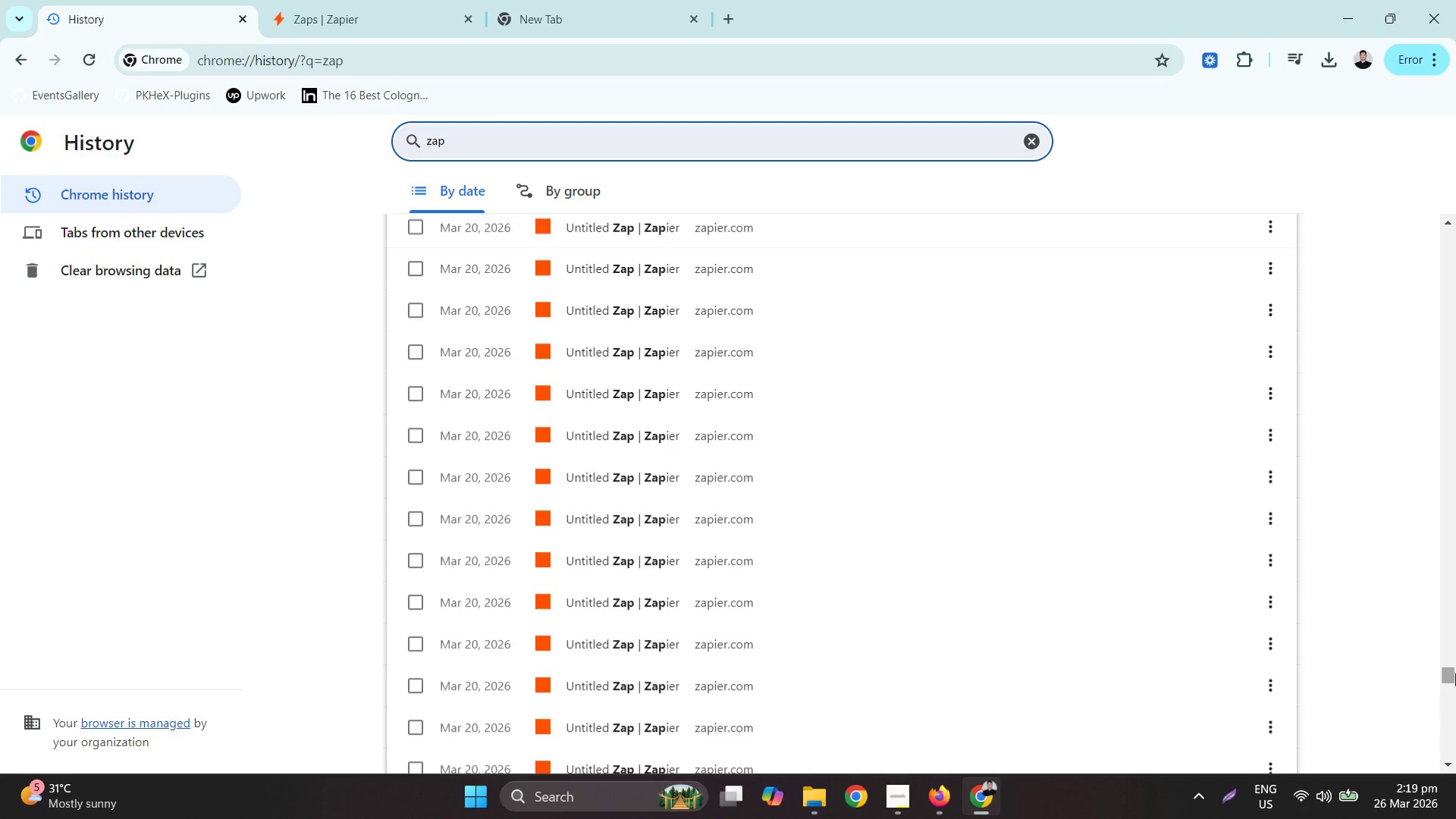 
left_click_drag(start_coordinate=[1455, 676], to_coordinate=[1455, 719])
 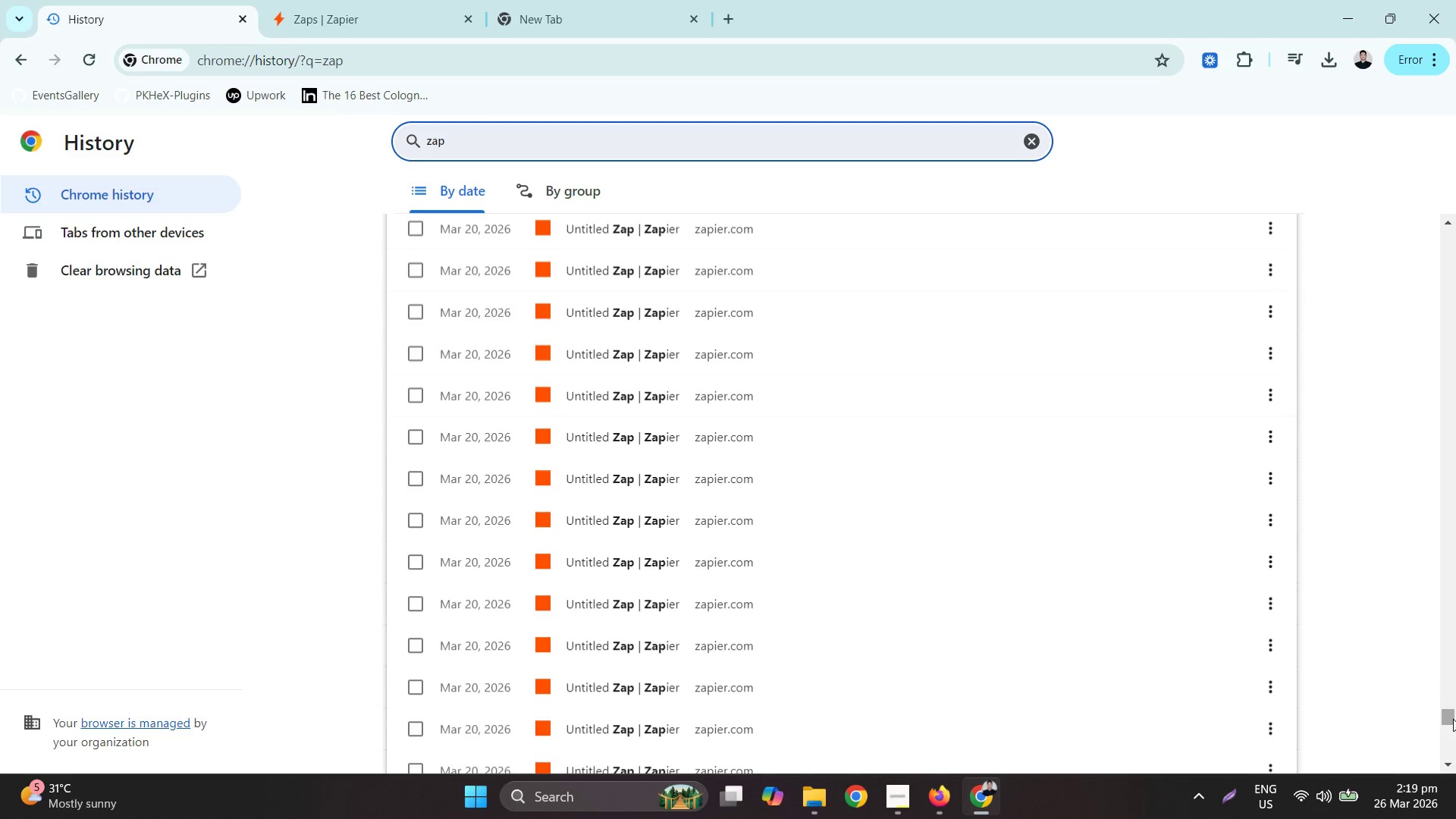 
left_click_drag(start_coordinate=[1453, 719], to_coordinate=[1455, 818])
 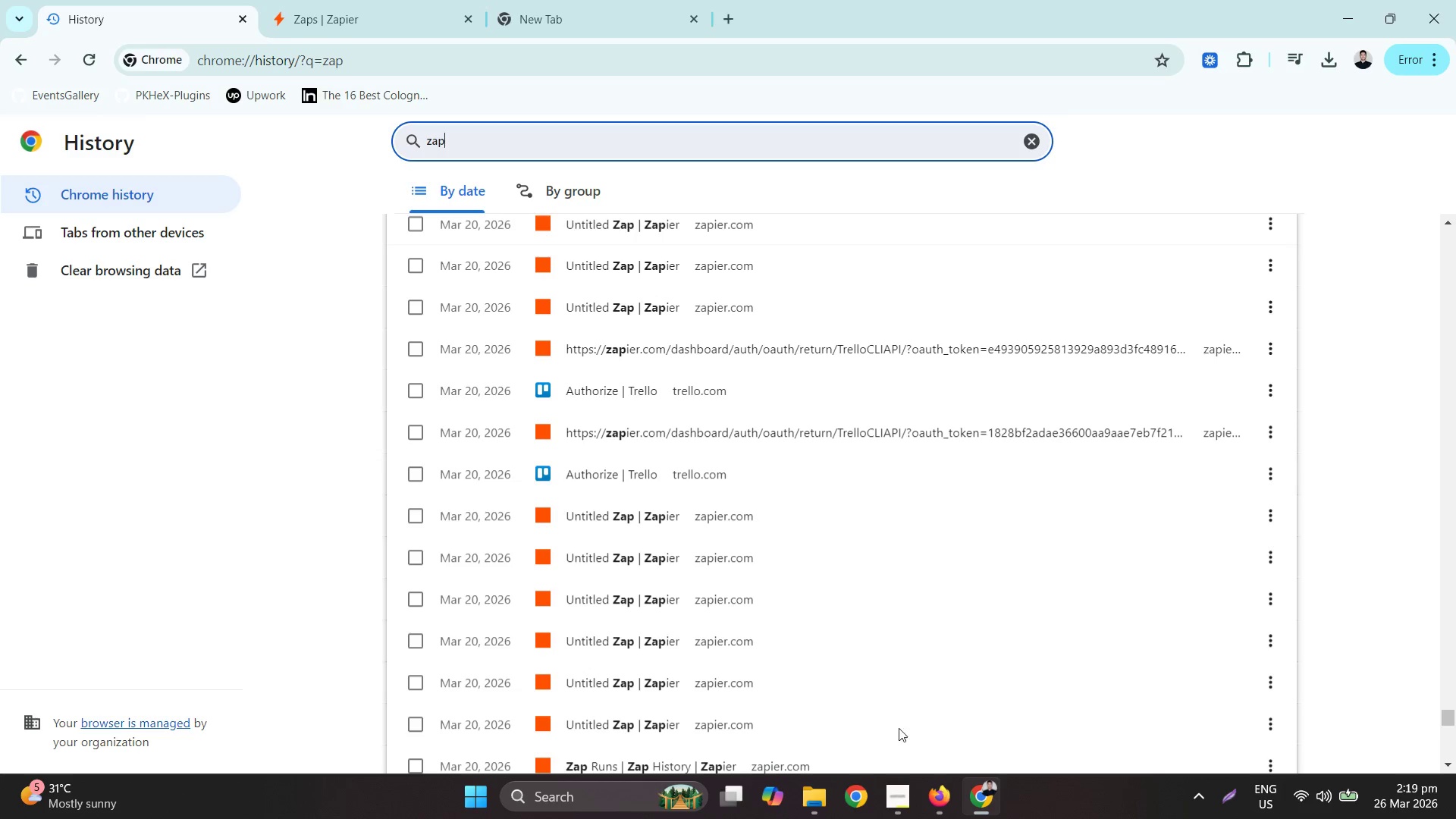 
left_click([821, 792])
 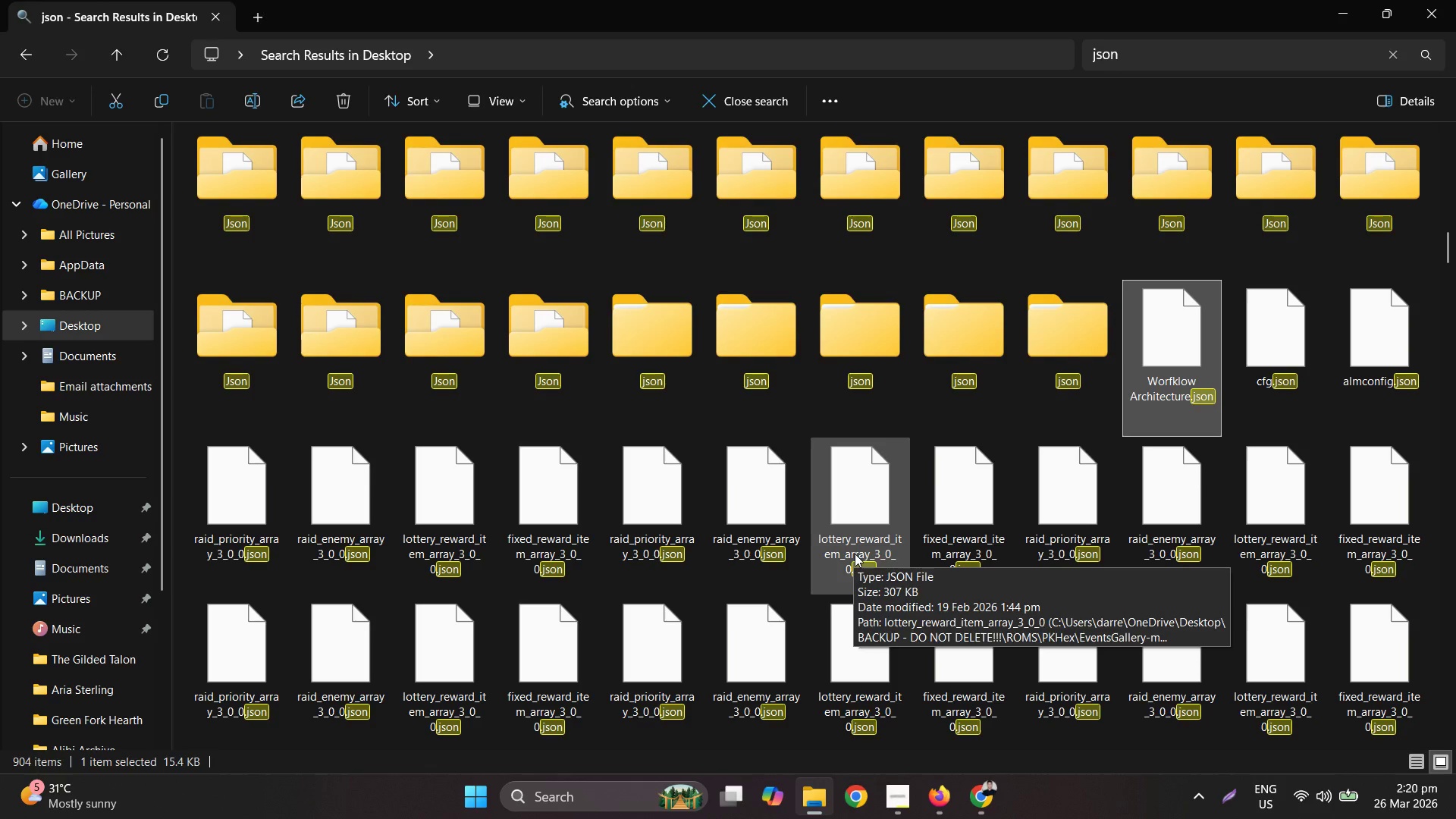 
wait(25.28)
 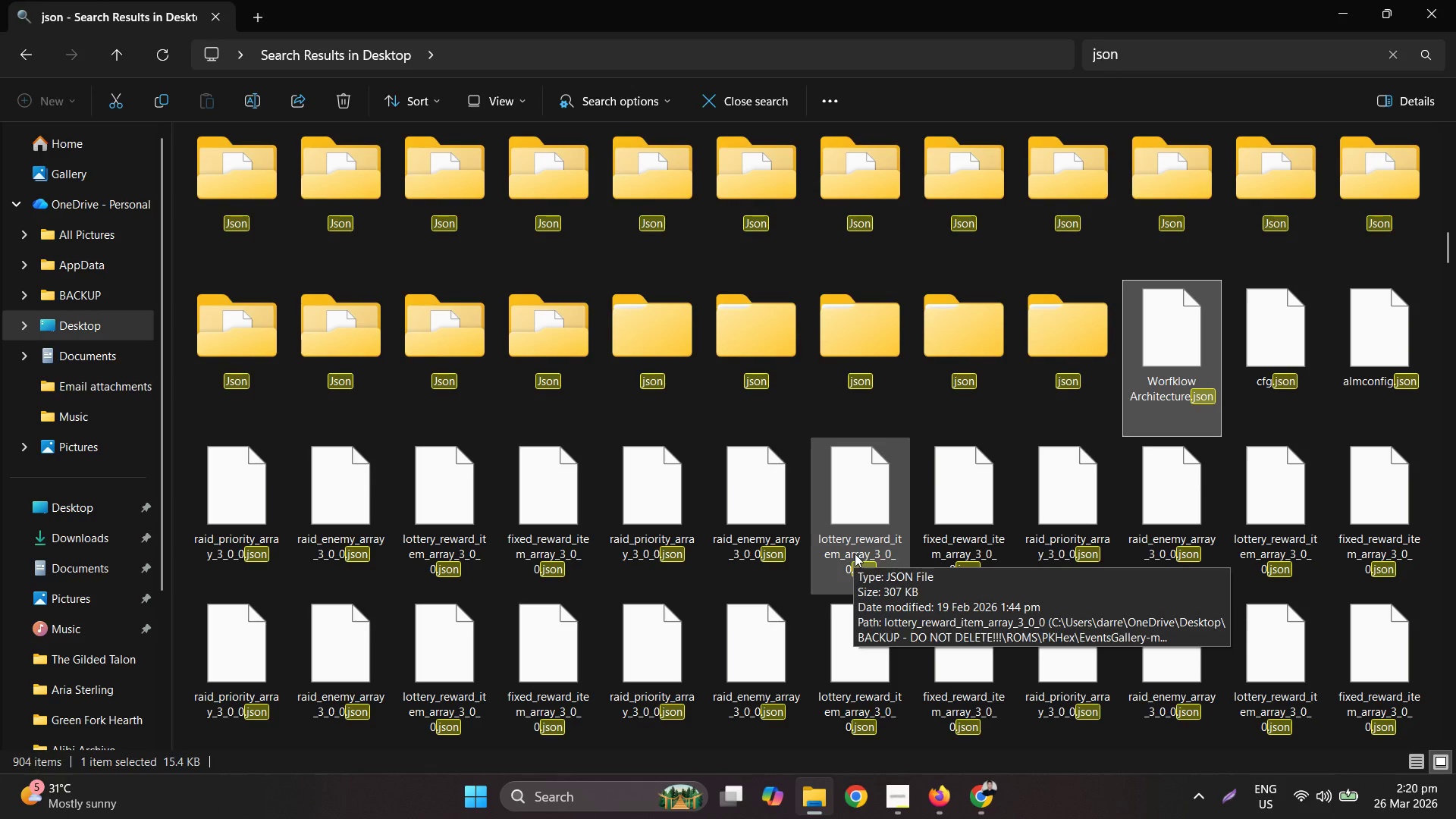 
left_click([1351, 0])
 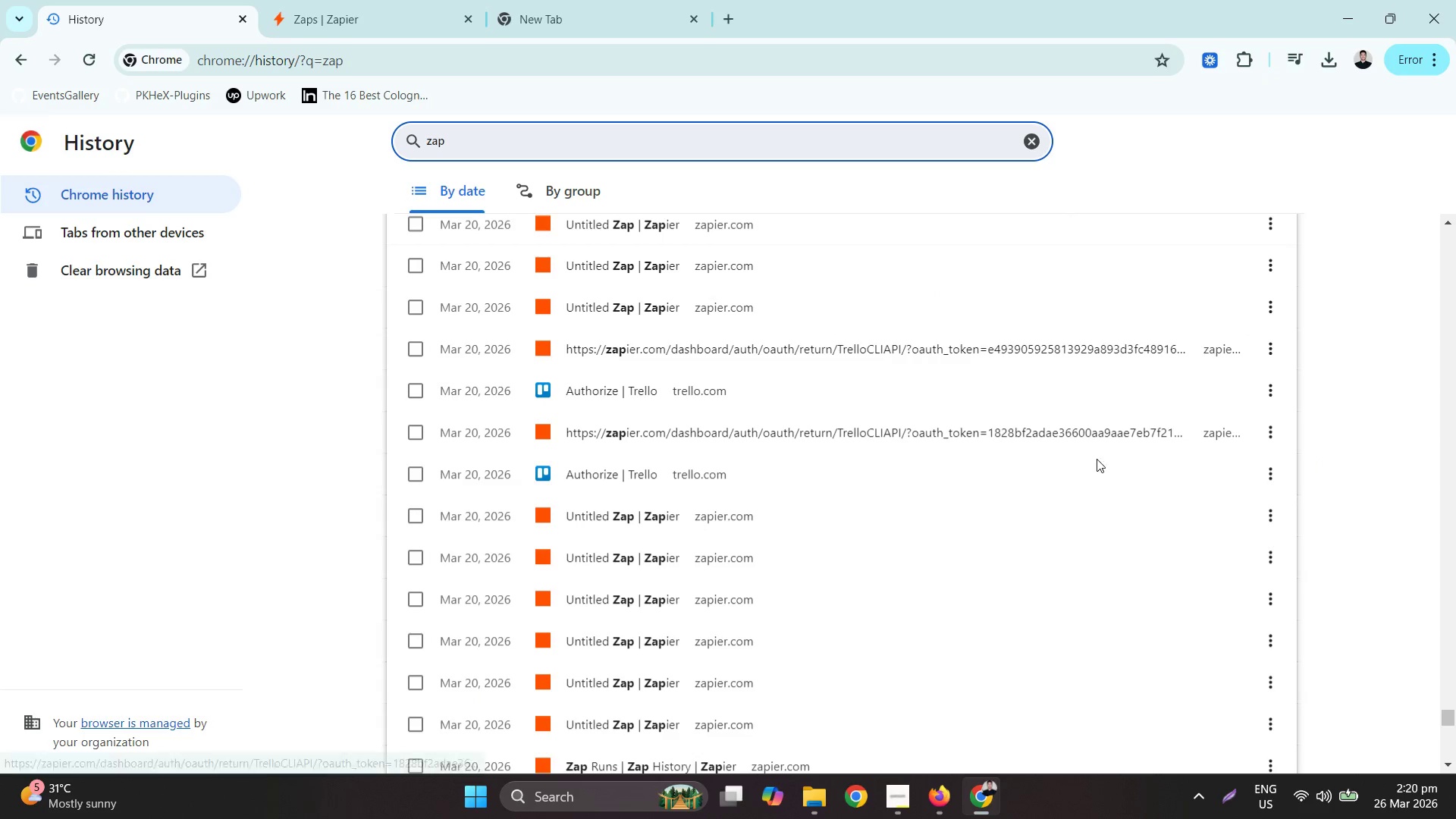 
scroll: coordinate [1196, 620], scroll_direction: up, amount: 14.0
 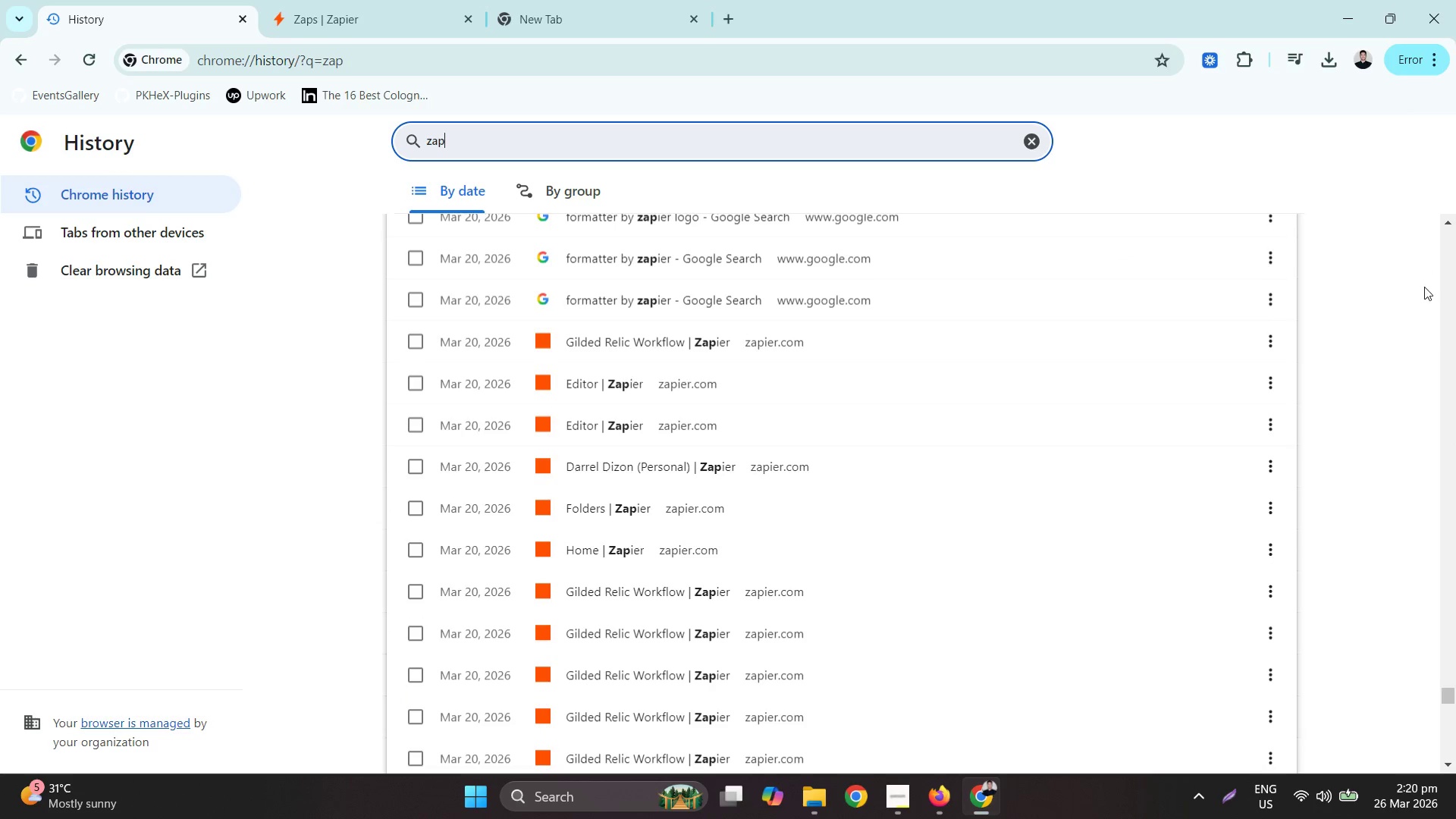 
mouse_move([1447, 286])
 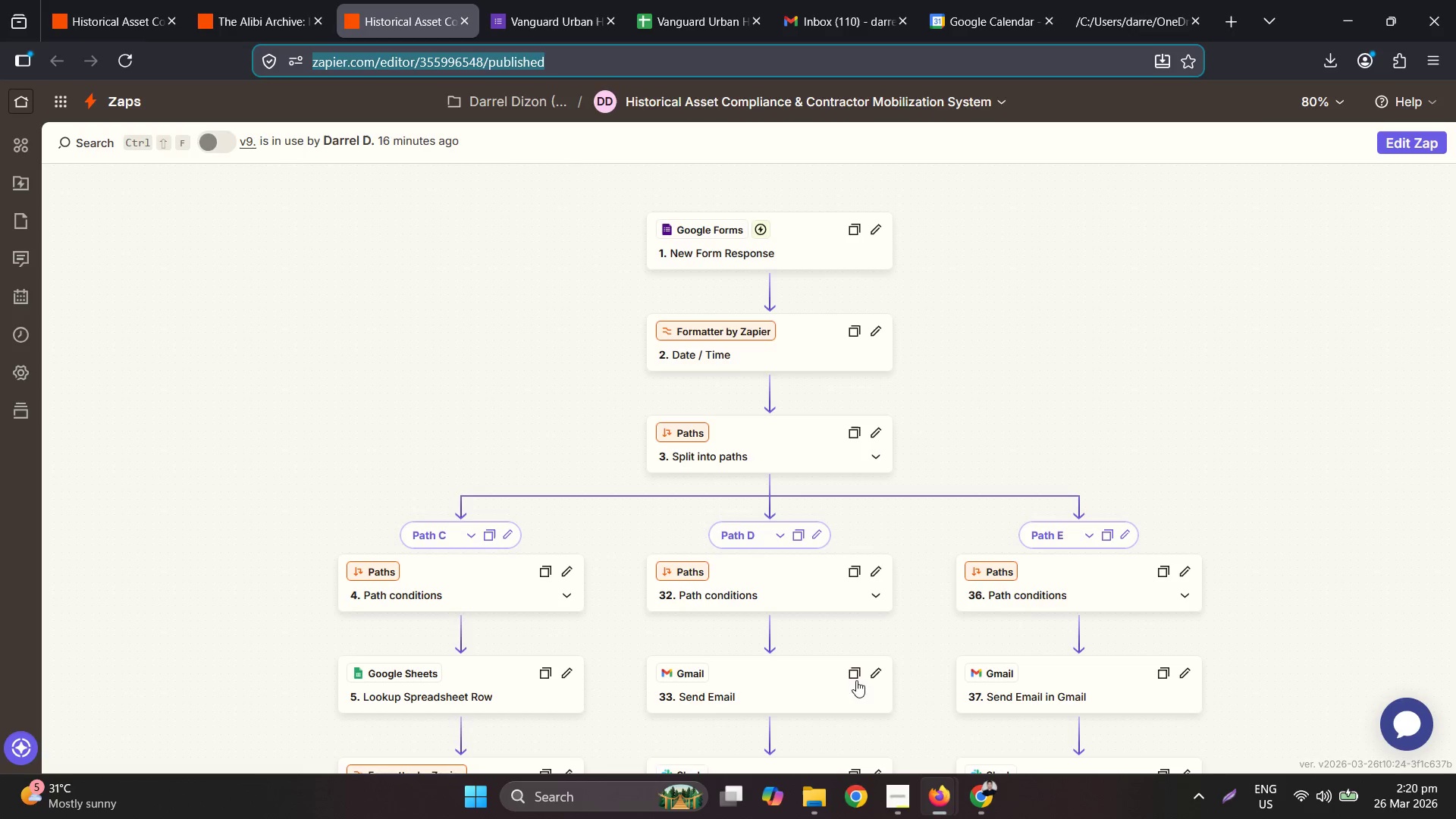 
key(Control+H)
 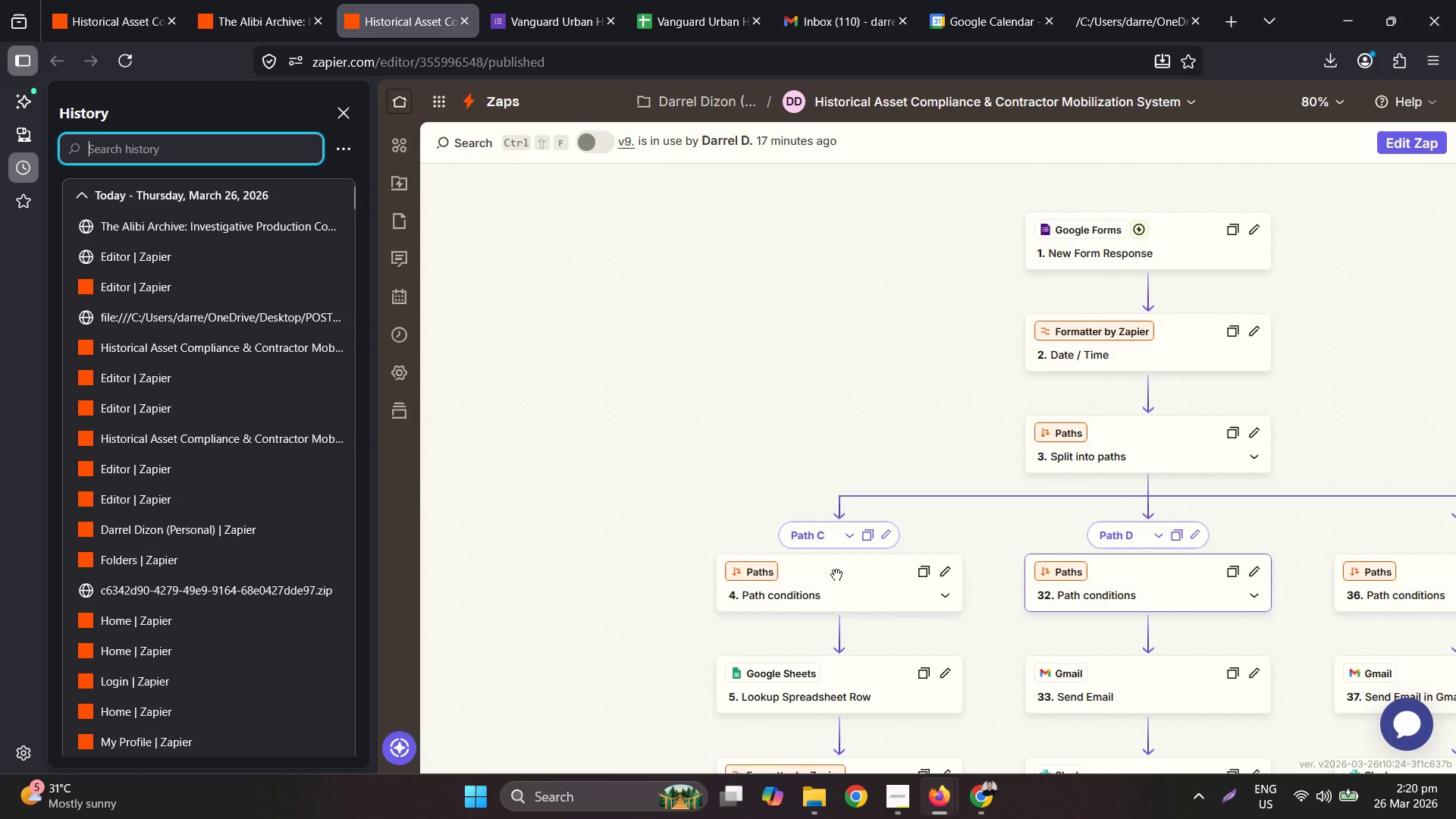 
type(json)
 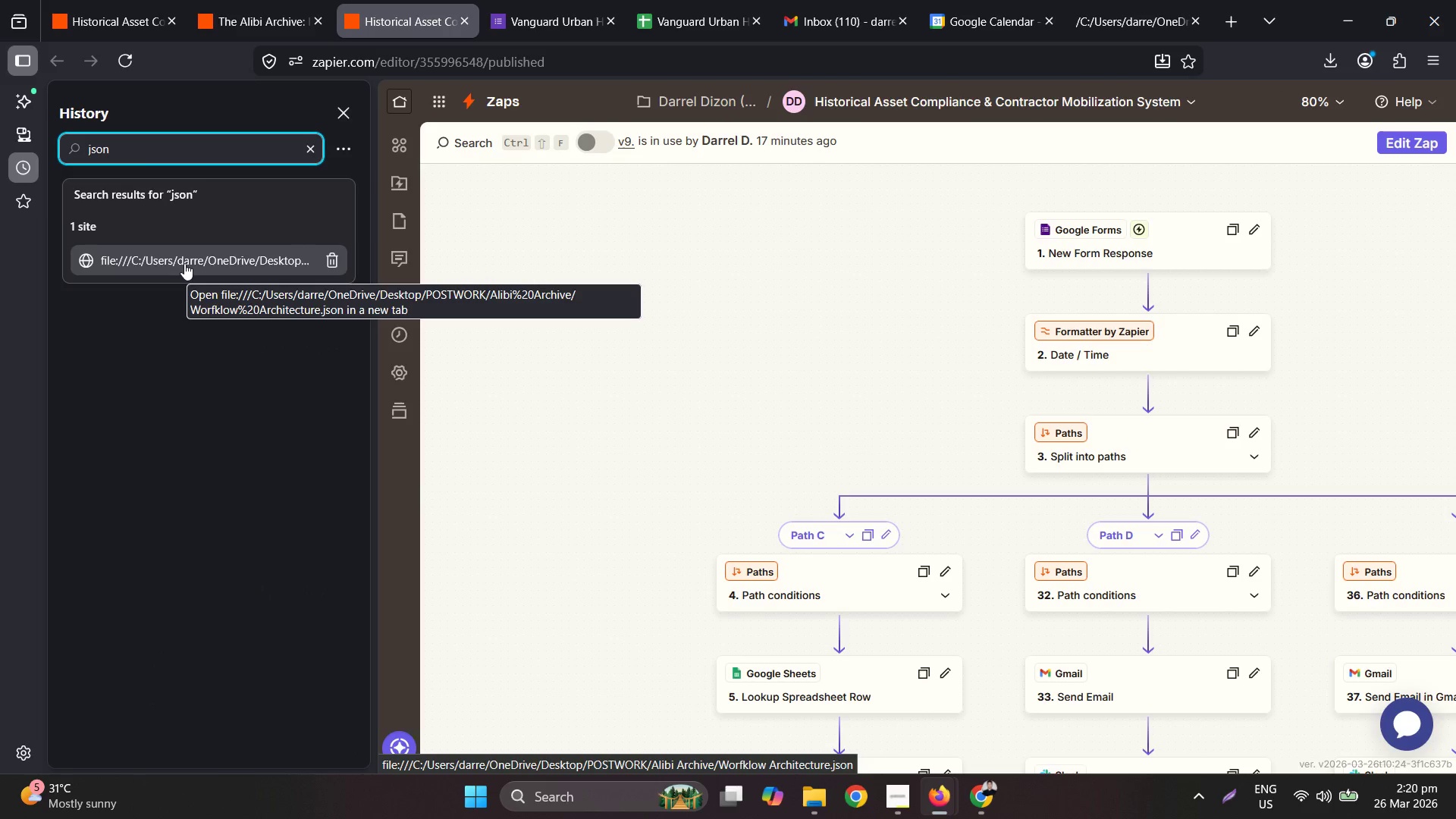 
wait(6.47)
 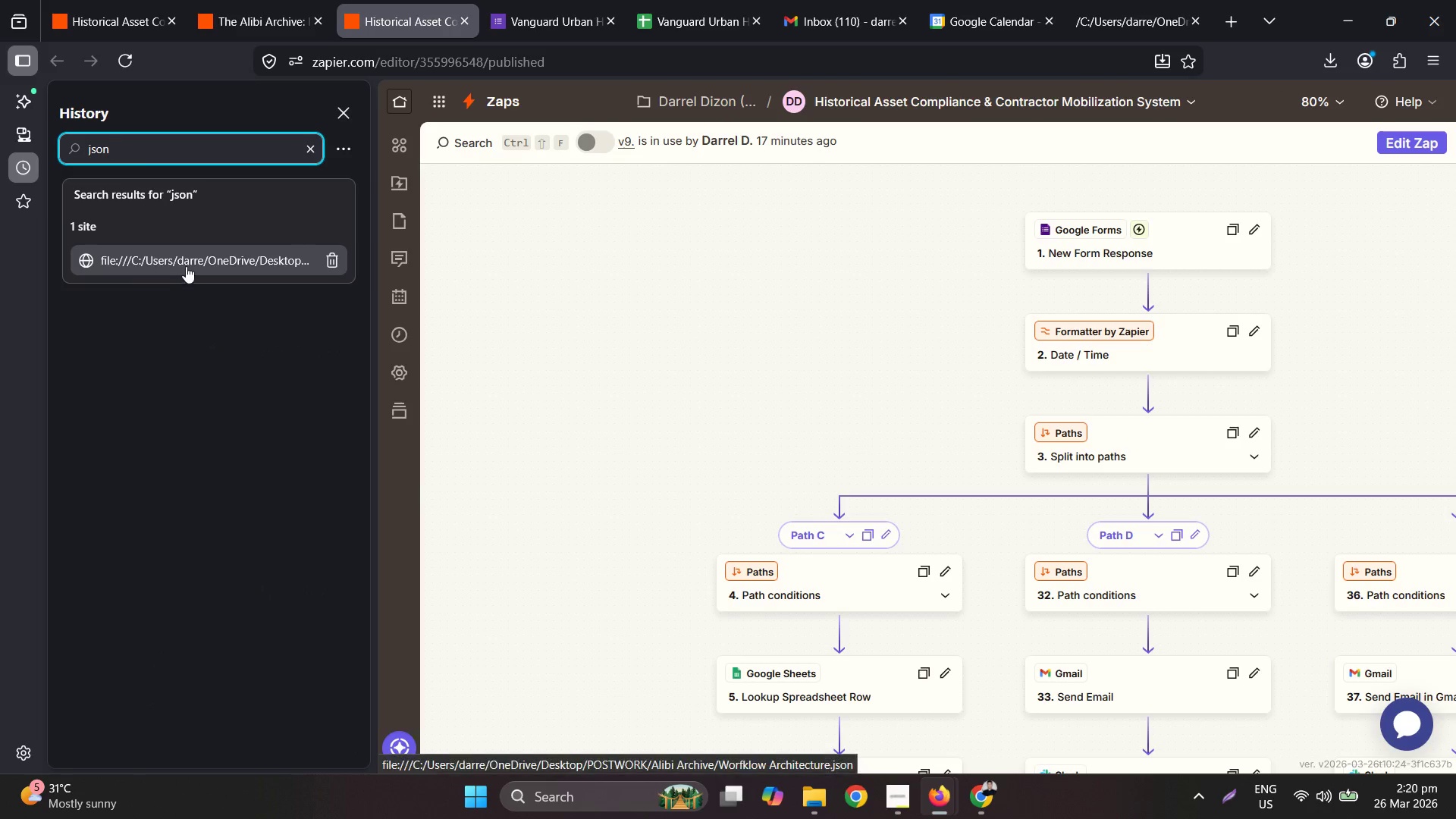 
double_click([151, 151])
 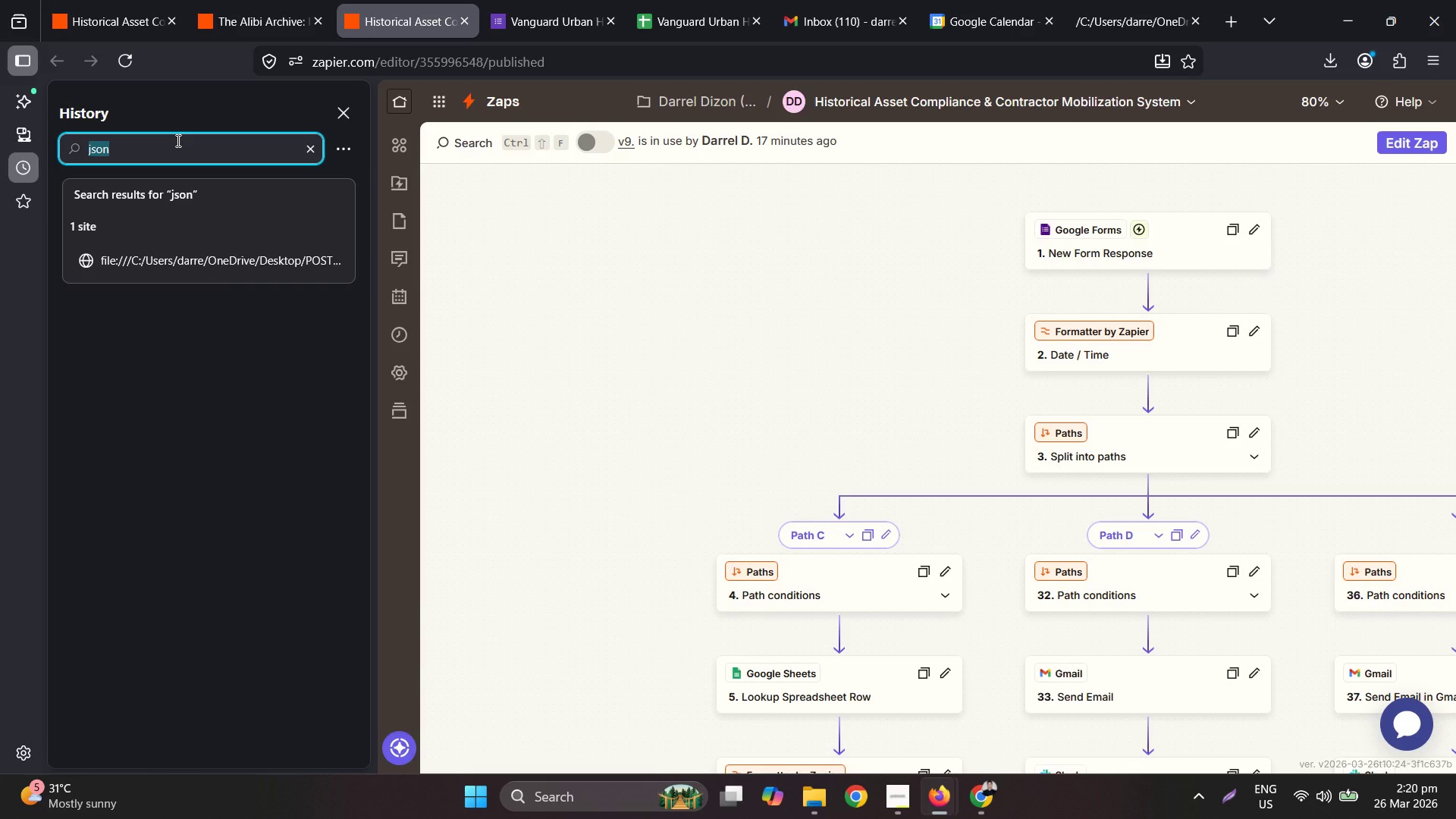 
key(Backspace)
 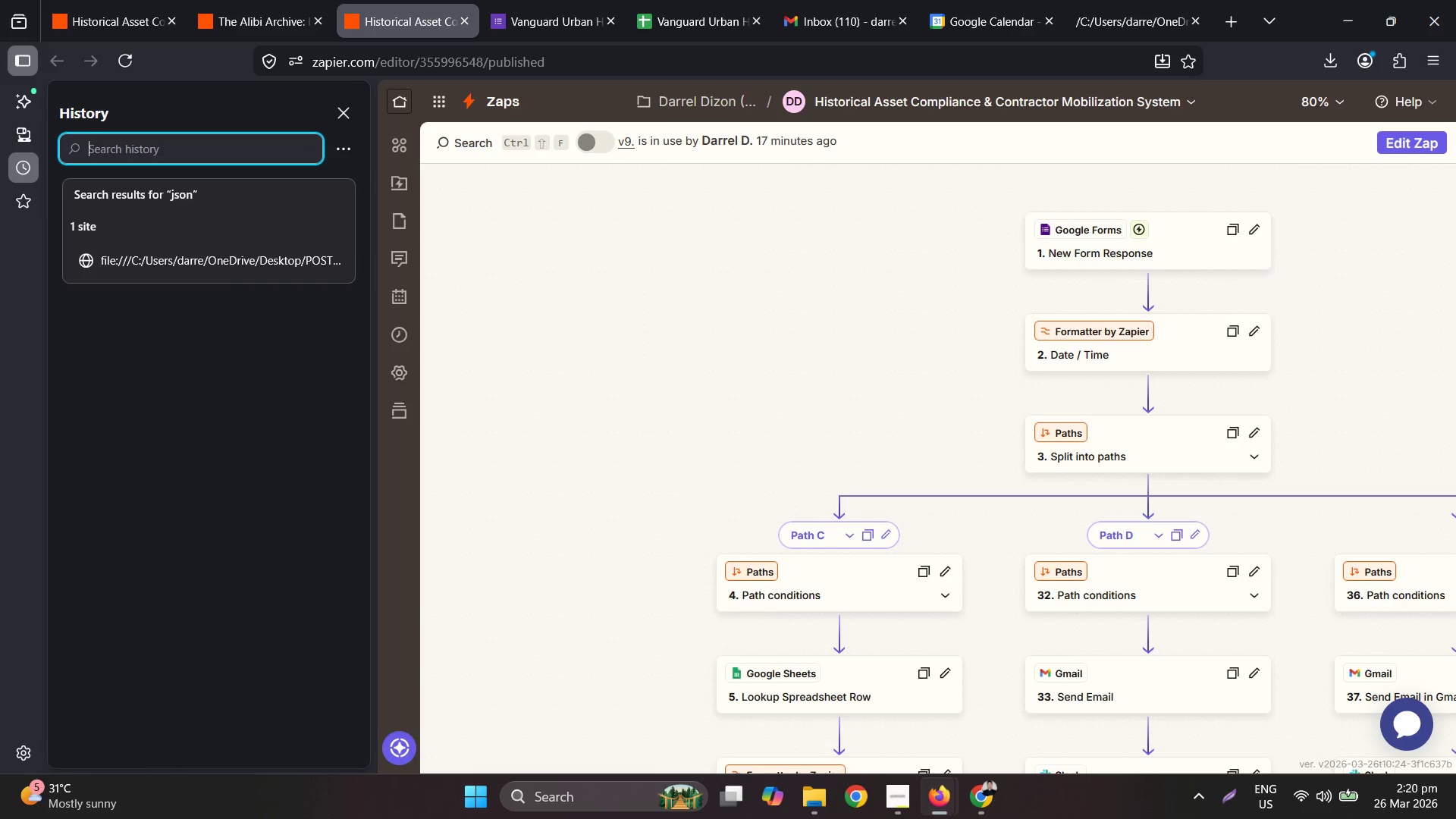 
key(Backspace)
 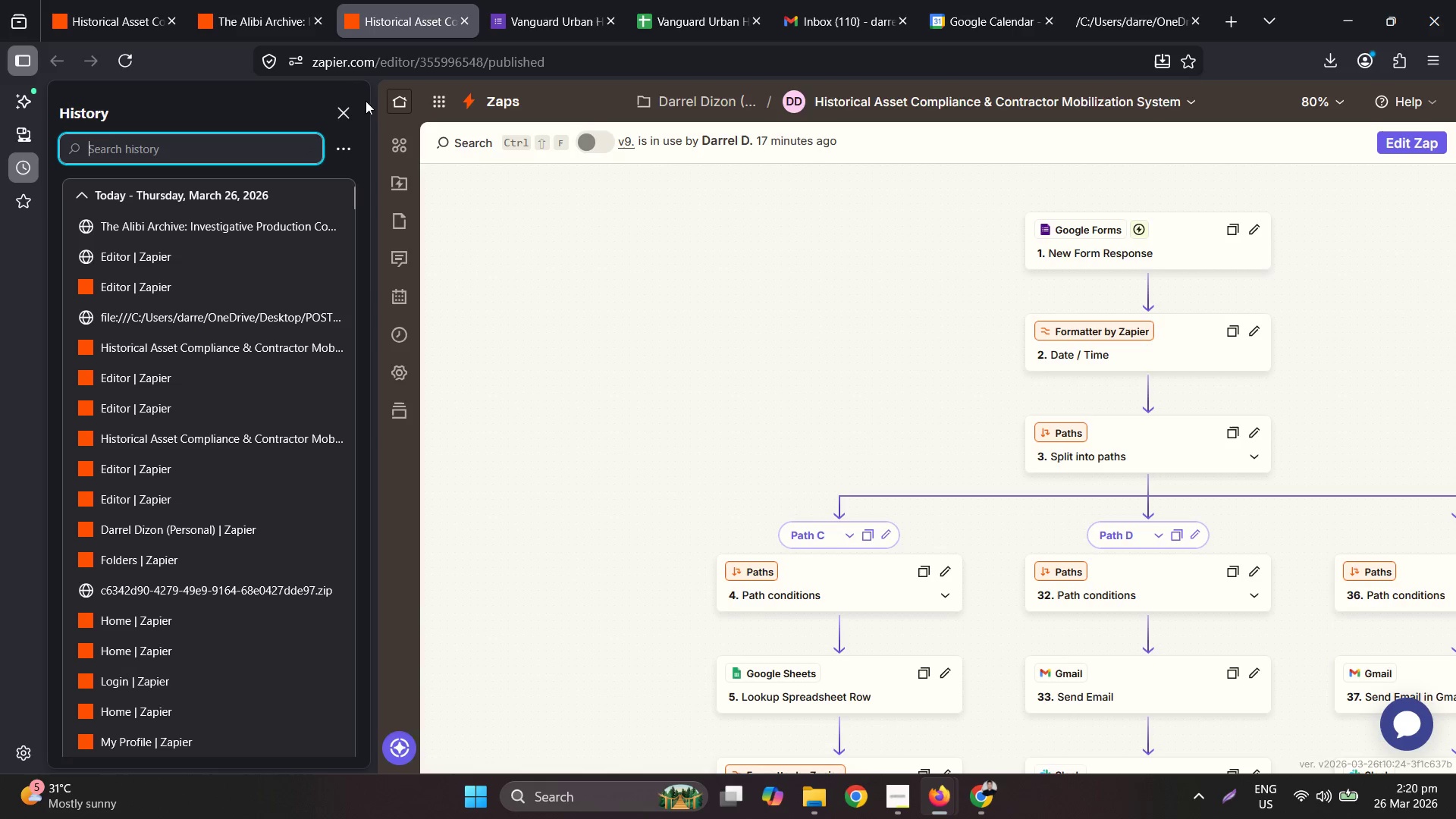 
left_click([347, 153])
 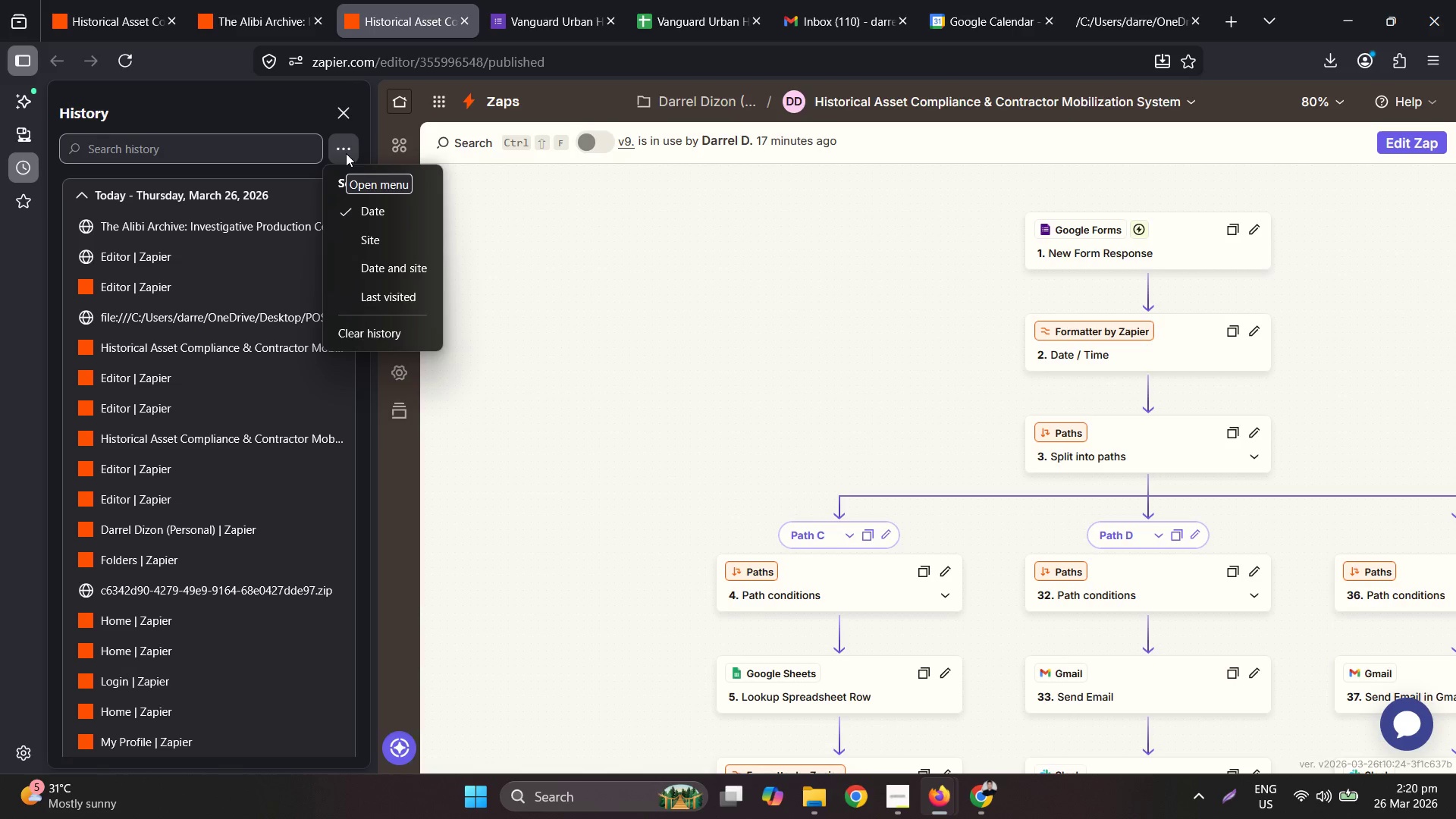 
left_click([346, 153])
 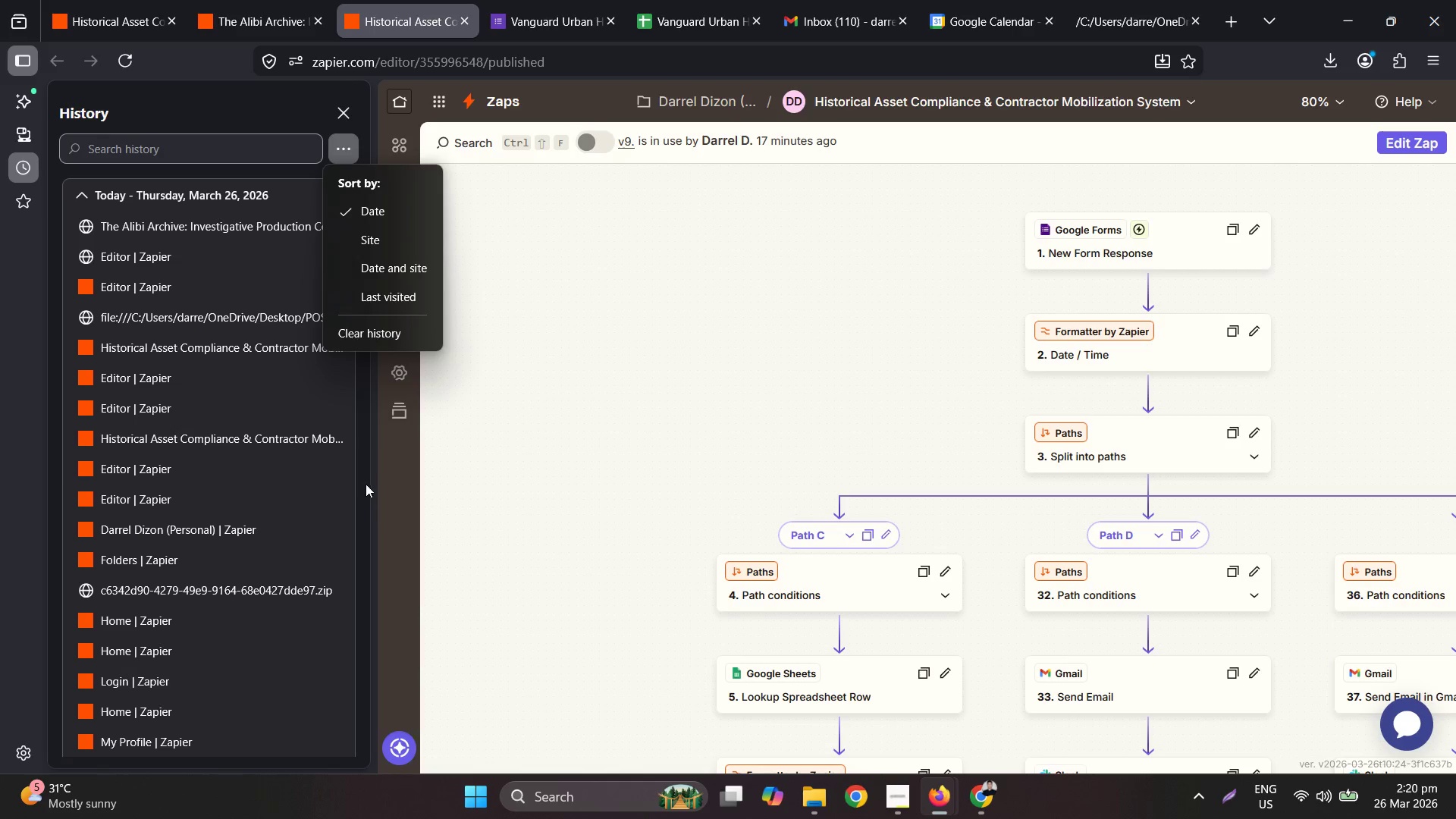 
scroll: coordinate [306, 444], scroll_direction: down, amount: 3.0
 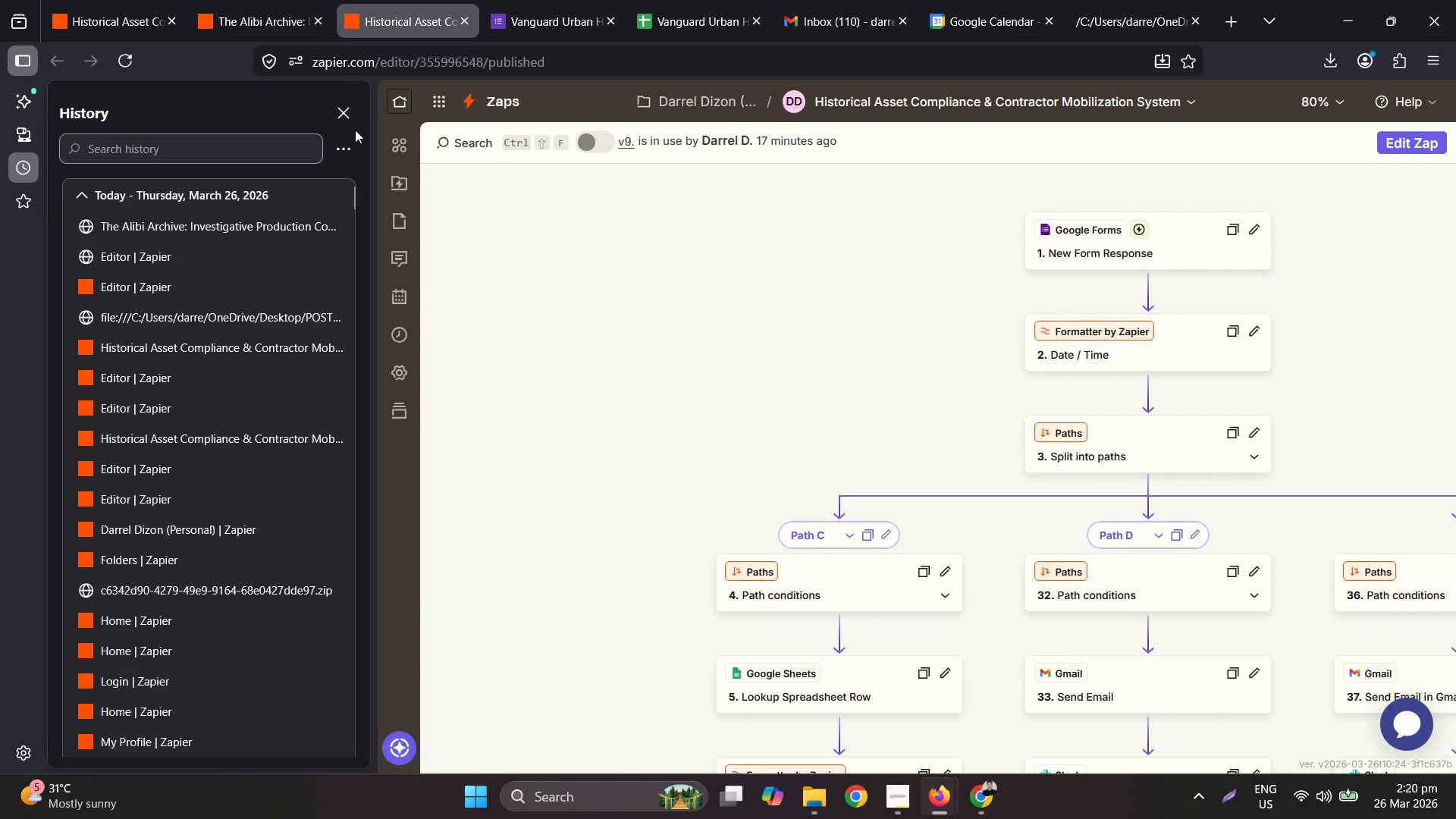 
left_click([353, 126])
 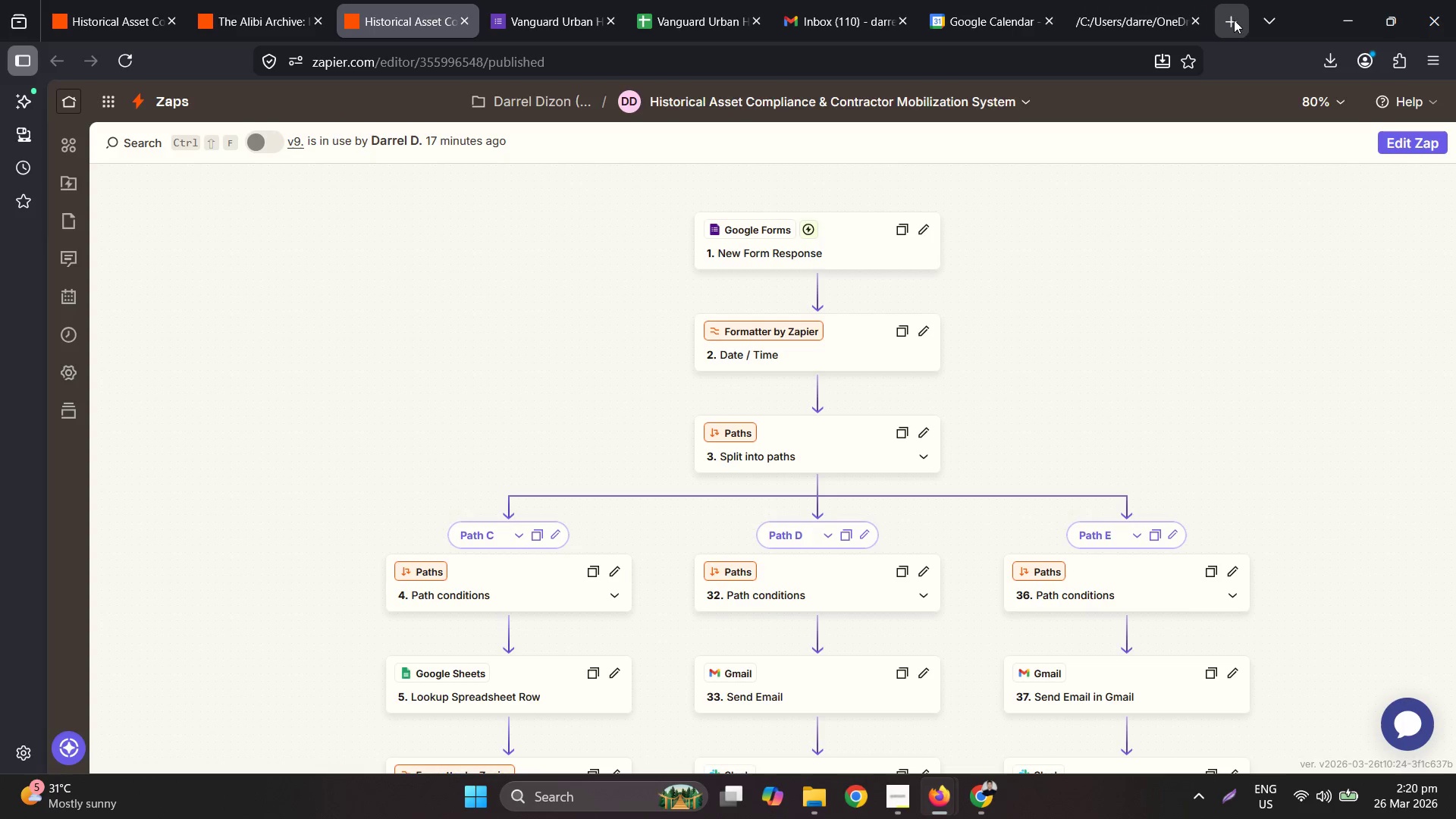 
key(Control+H)
 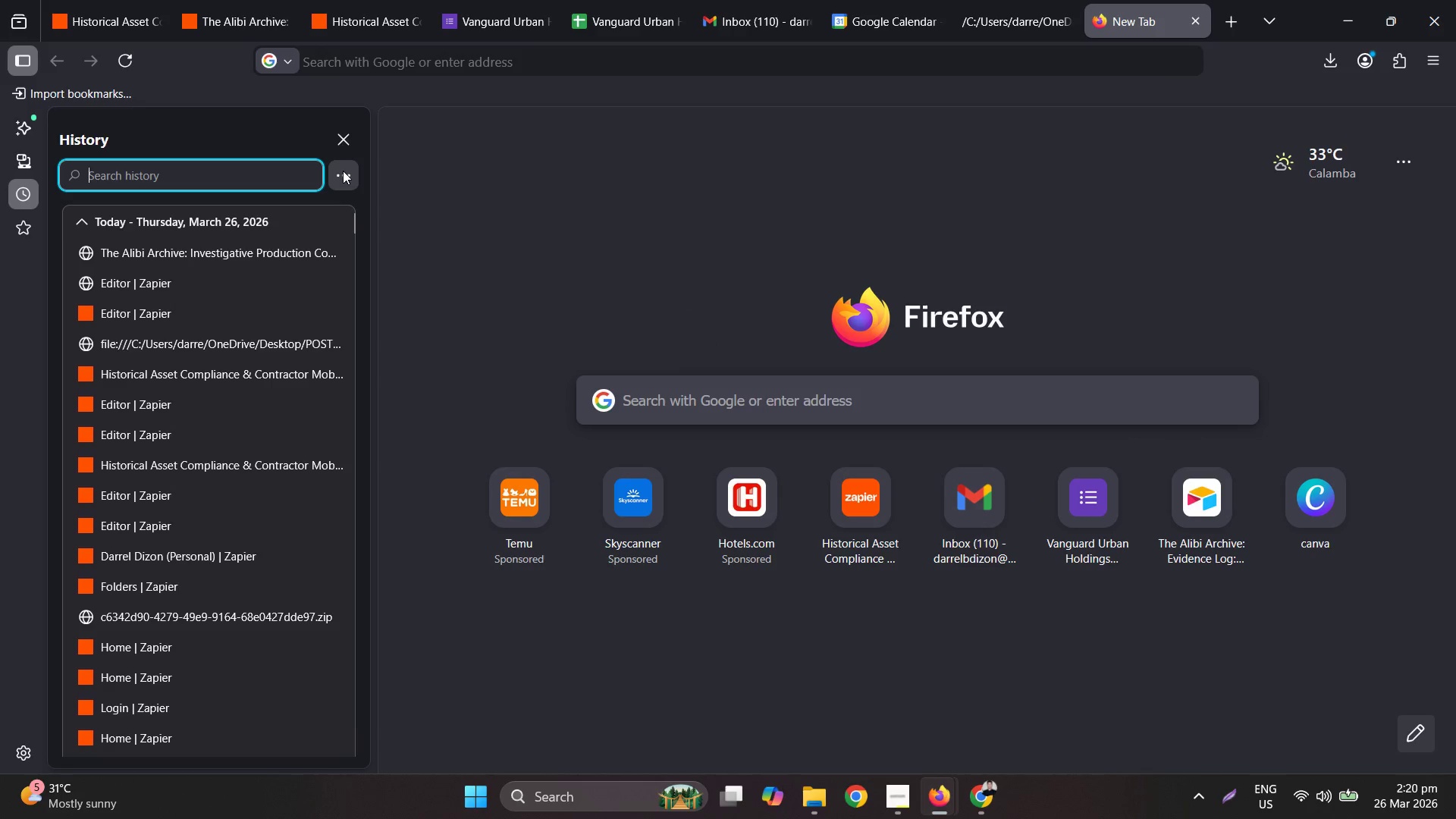 
left_click_drag(start_coordinate=[372, 184], to_coordinate=[1455, 286])
 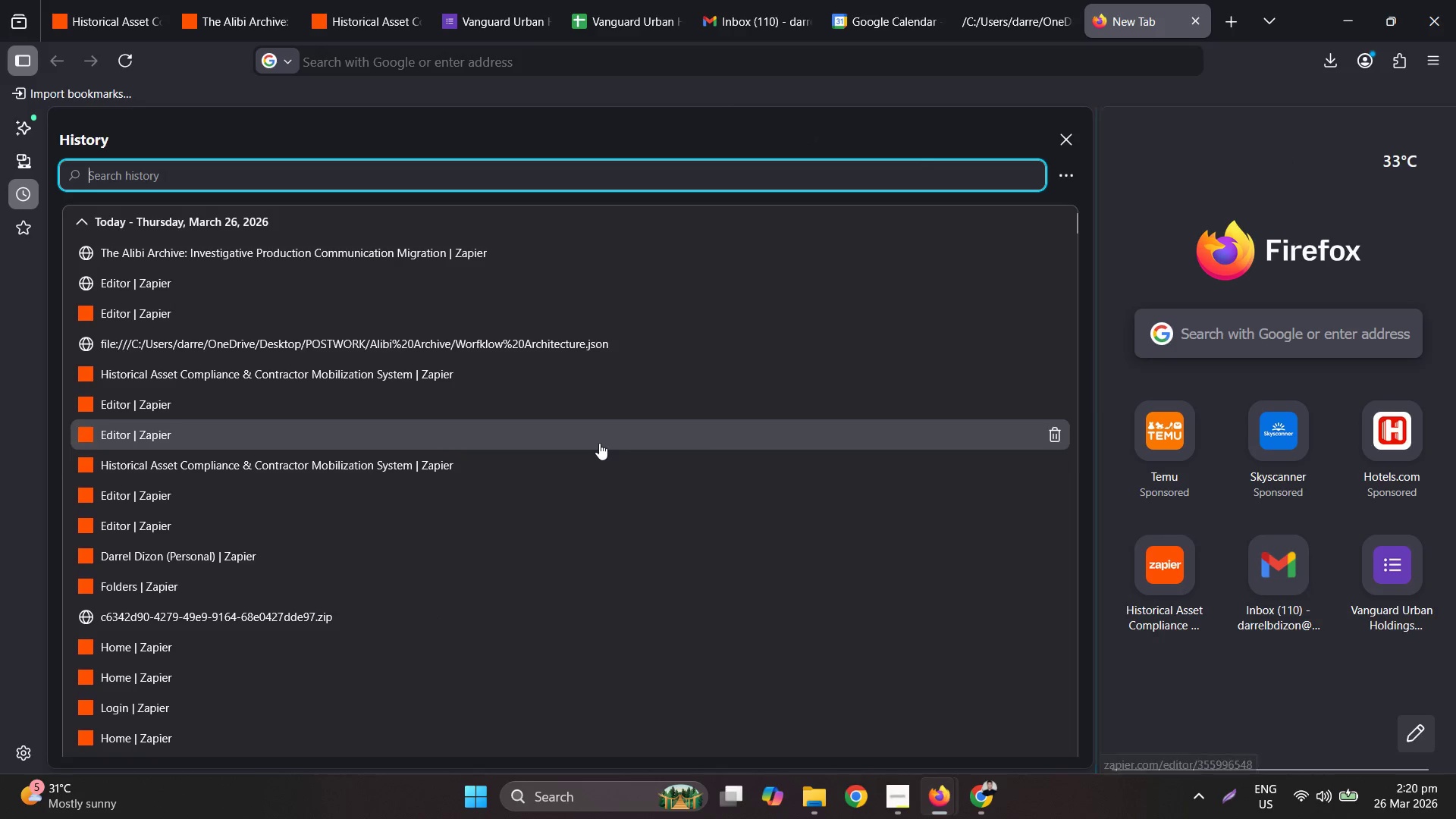 
scroll: coordinate [599, 450], scroll_direction: down, amount: 4.0
 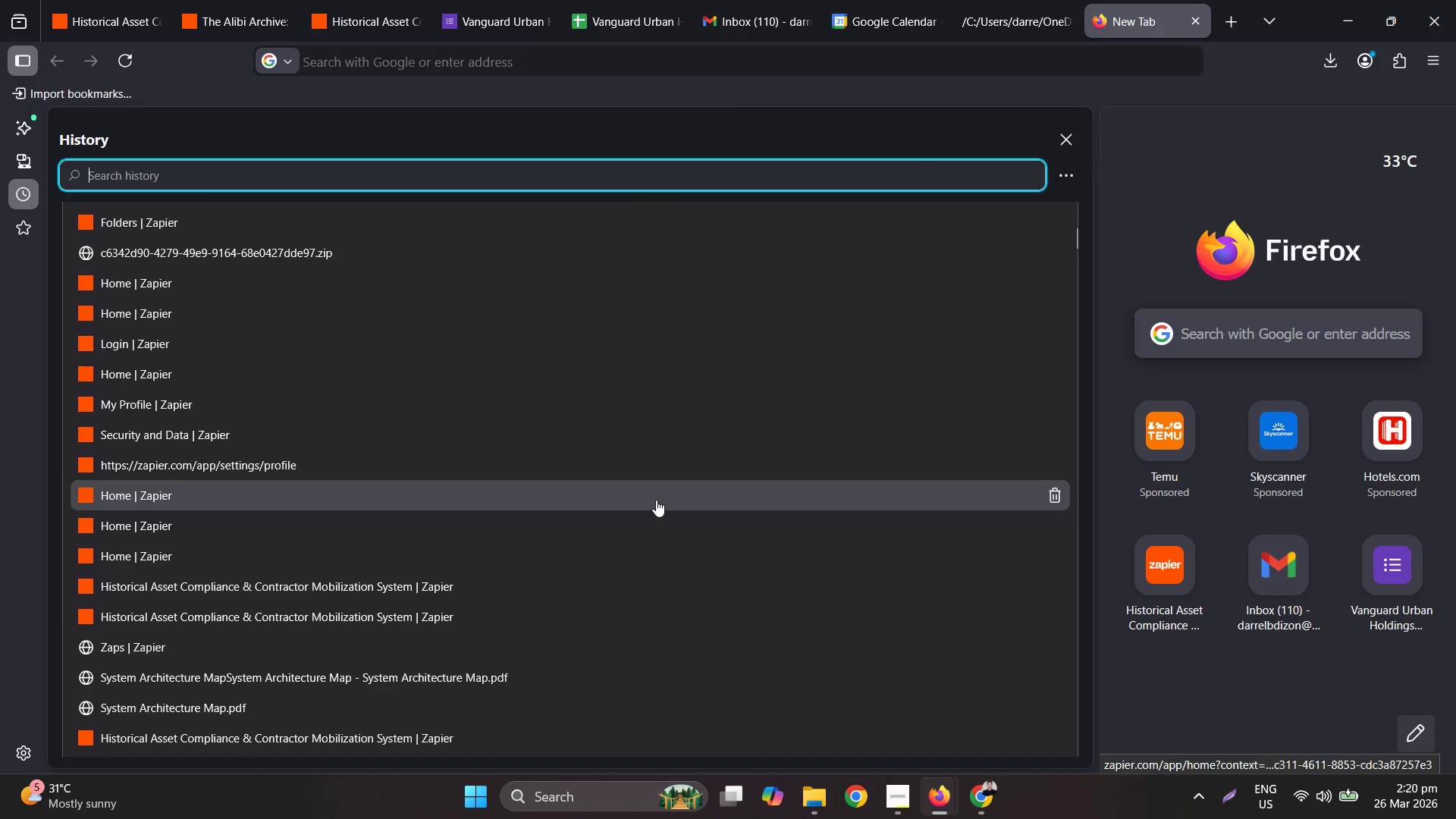 
scroll: coordinate [839, 376], scroll_direction: up, amount: 9.0
 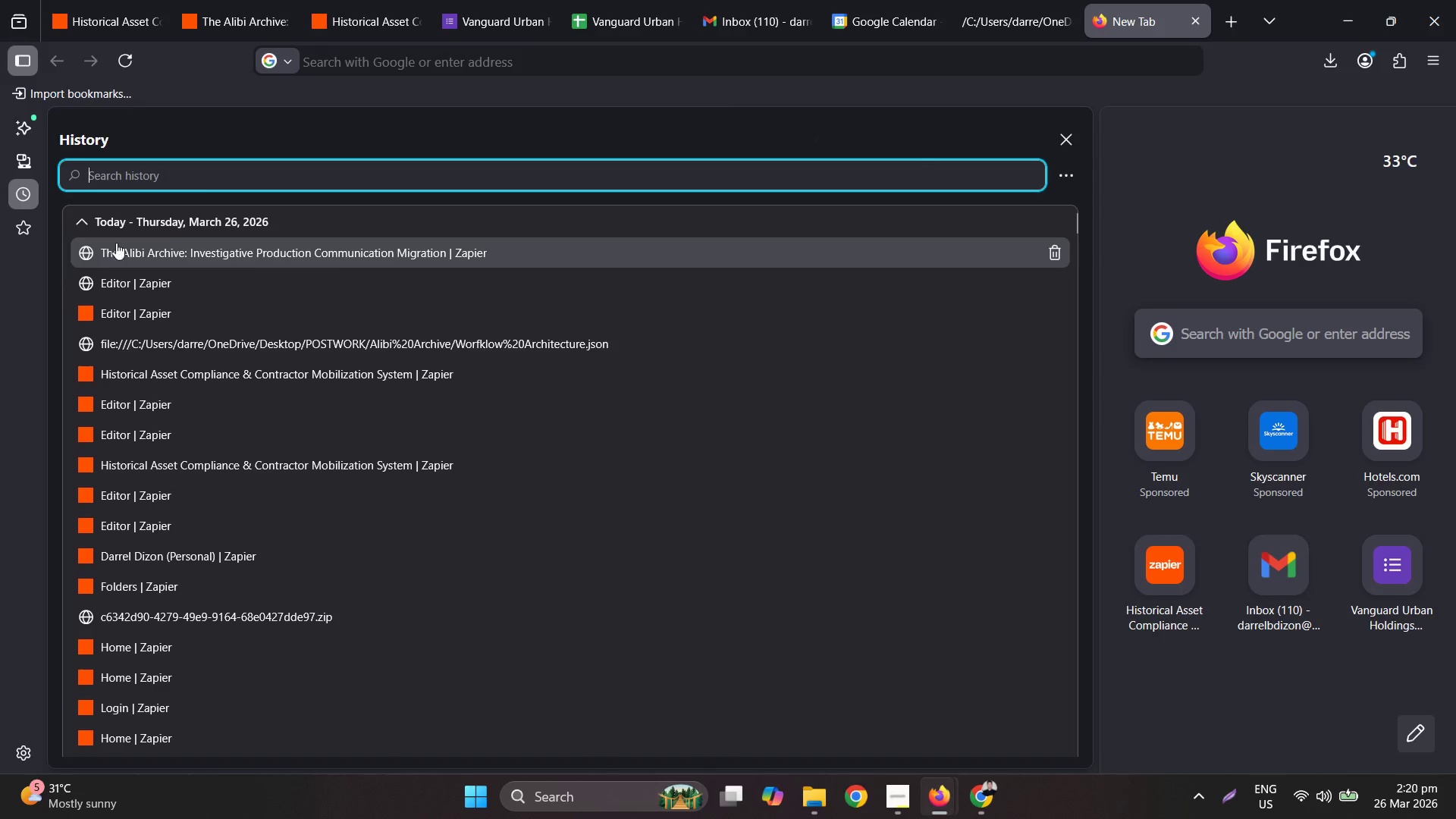 
left_click([79, 211])
 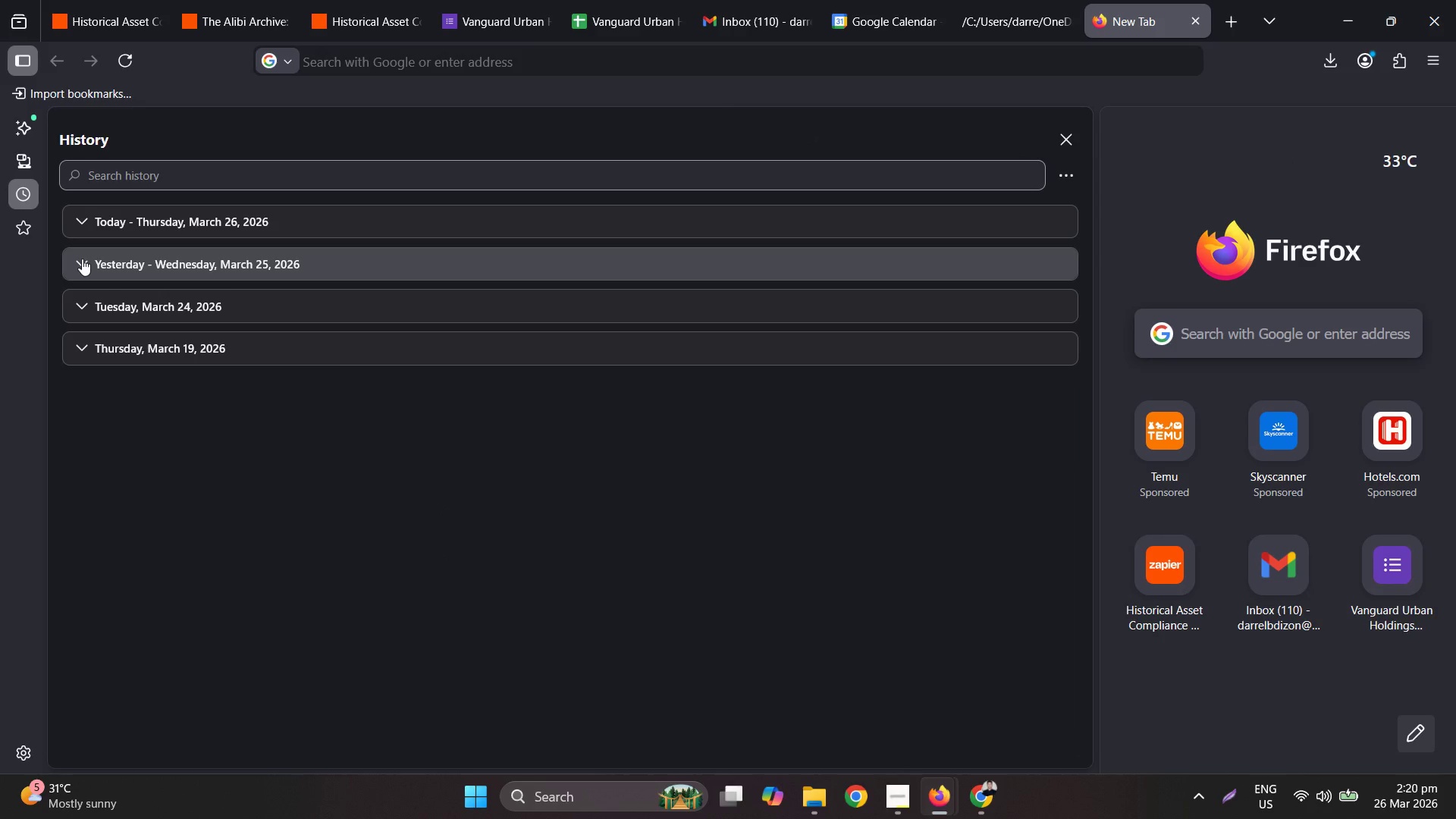 
left_click([88, 311])
 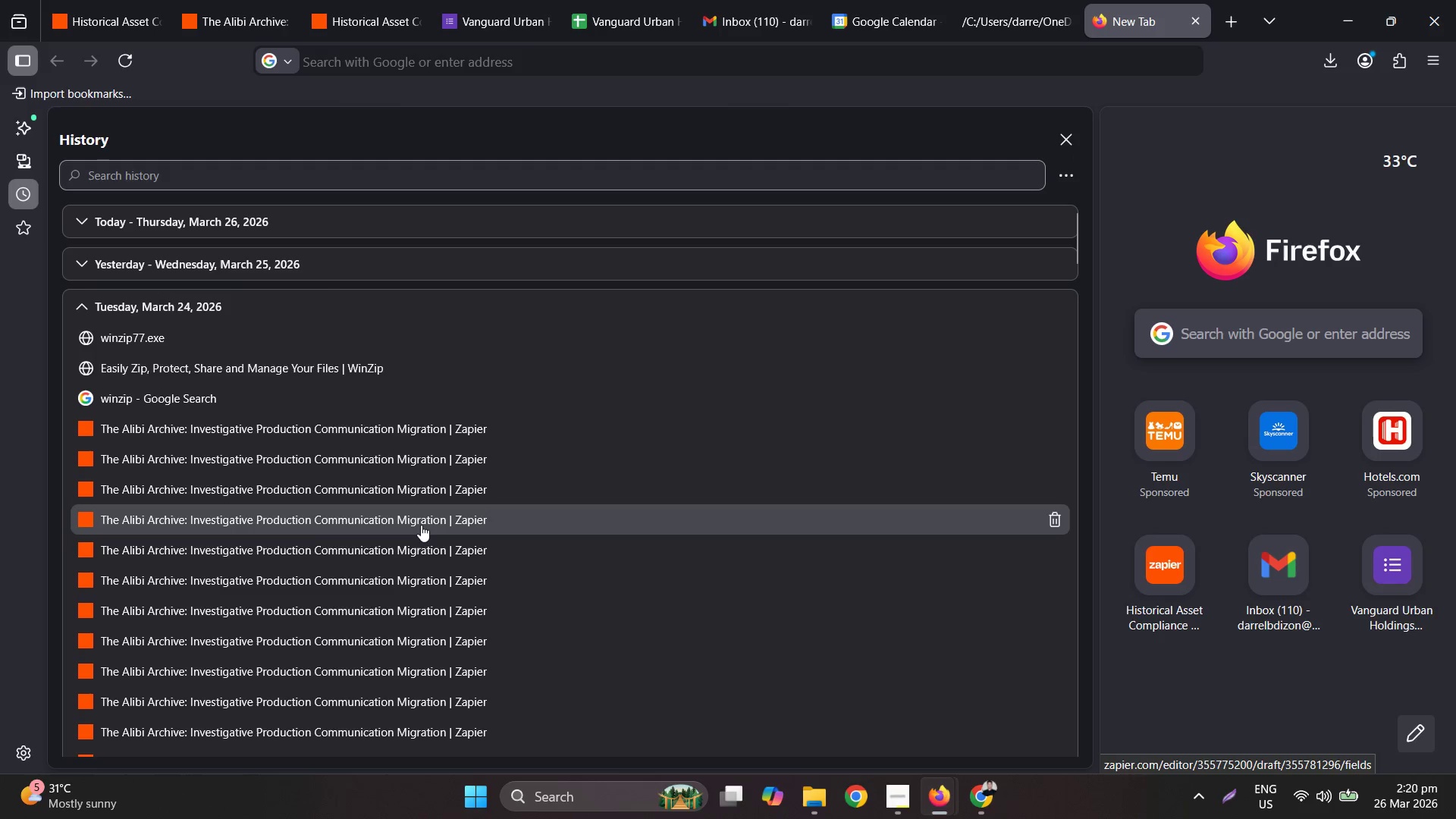 
scroll: coordinate [444, 563], scroll_direction: down, amount: 3.0
 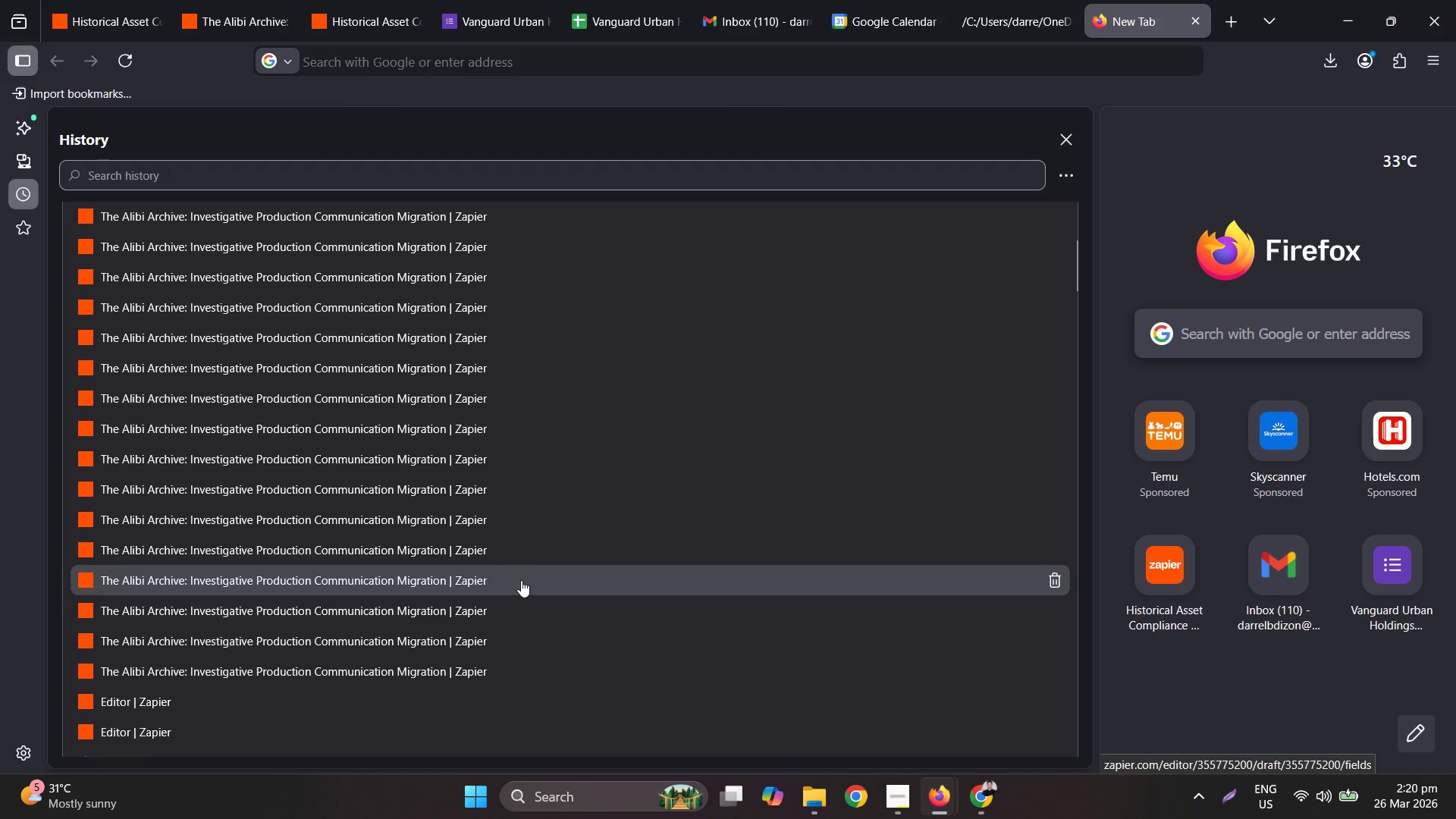 
scroll: coordinate [525, 568], scroll_direction: up, amount: 2.0
 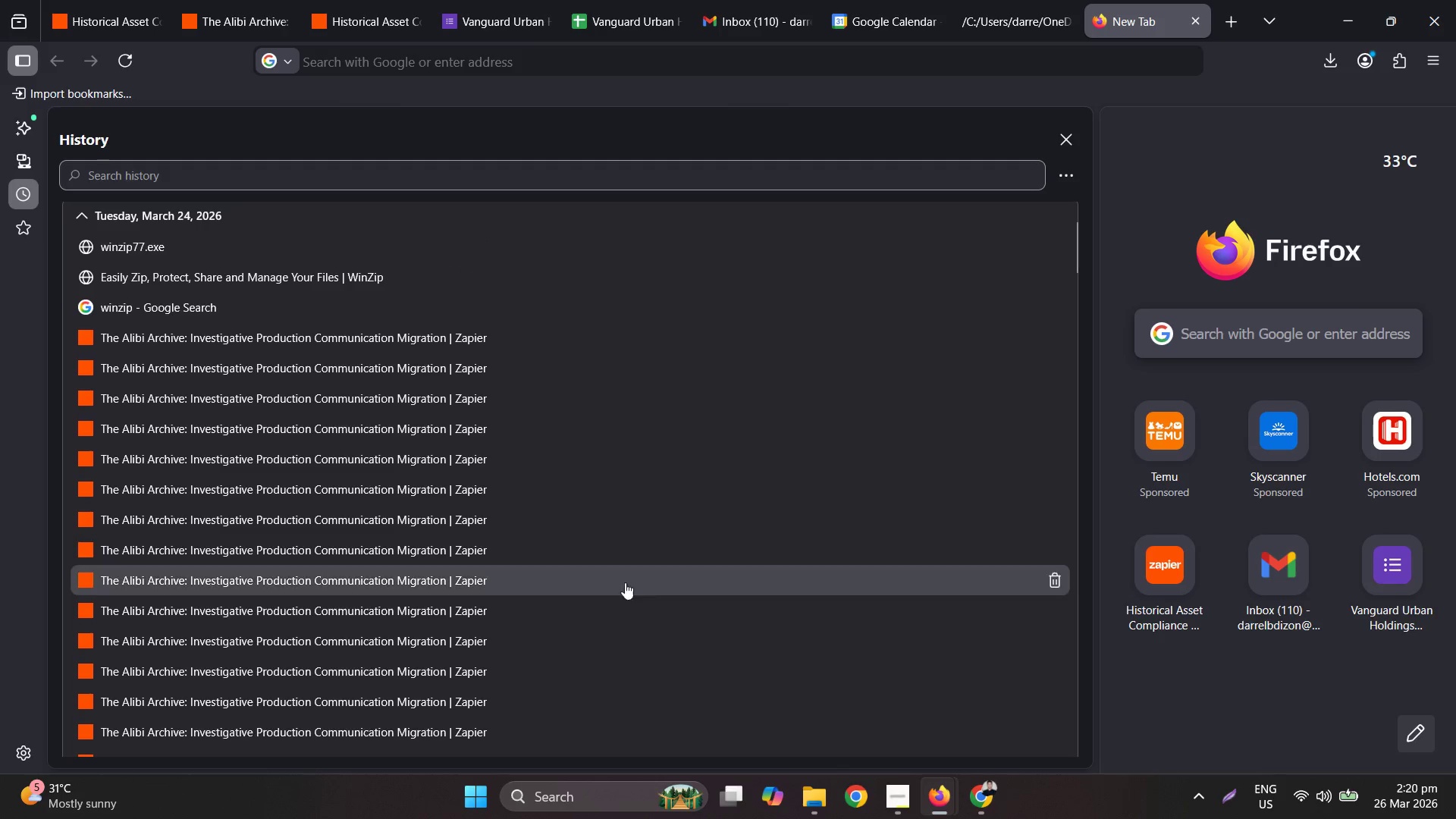 
scroll: coordinate [684, 505], scroll_direction: down, amount: 10.0
 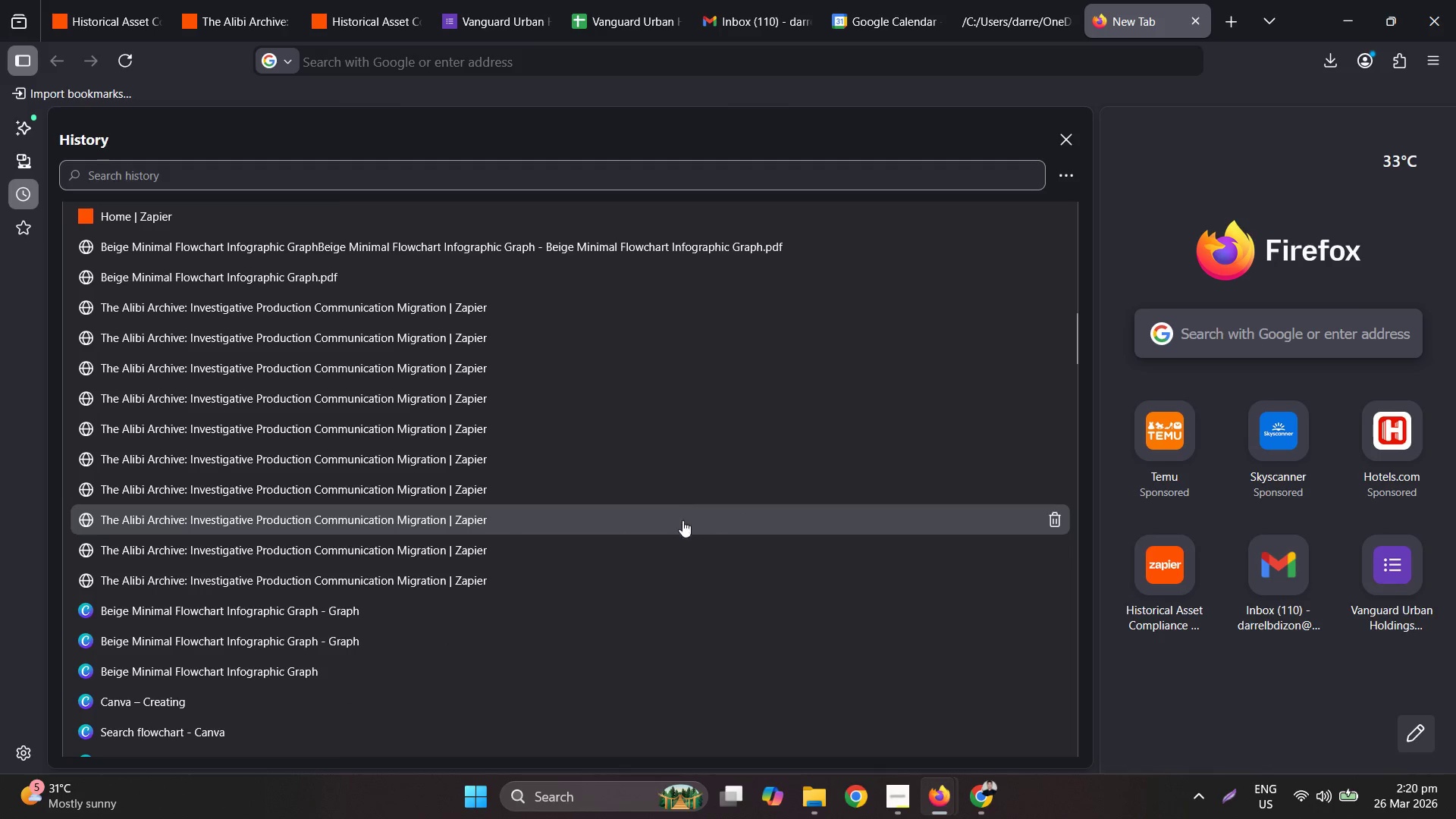 
scroll: coordinate [647, 363], scroll_direction: up, amount: 11.0
 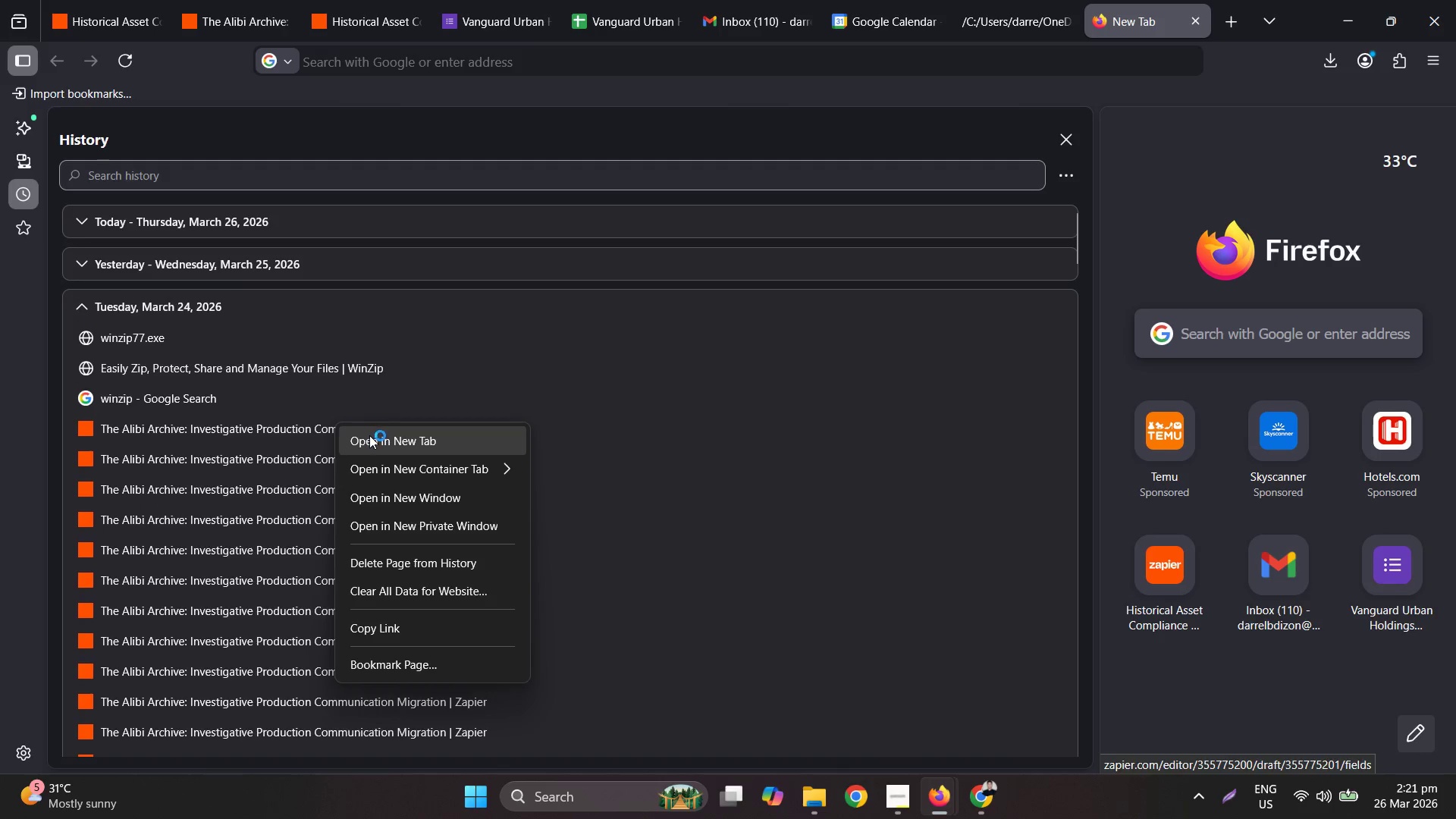 
right_click([370, 441])
 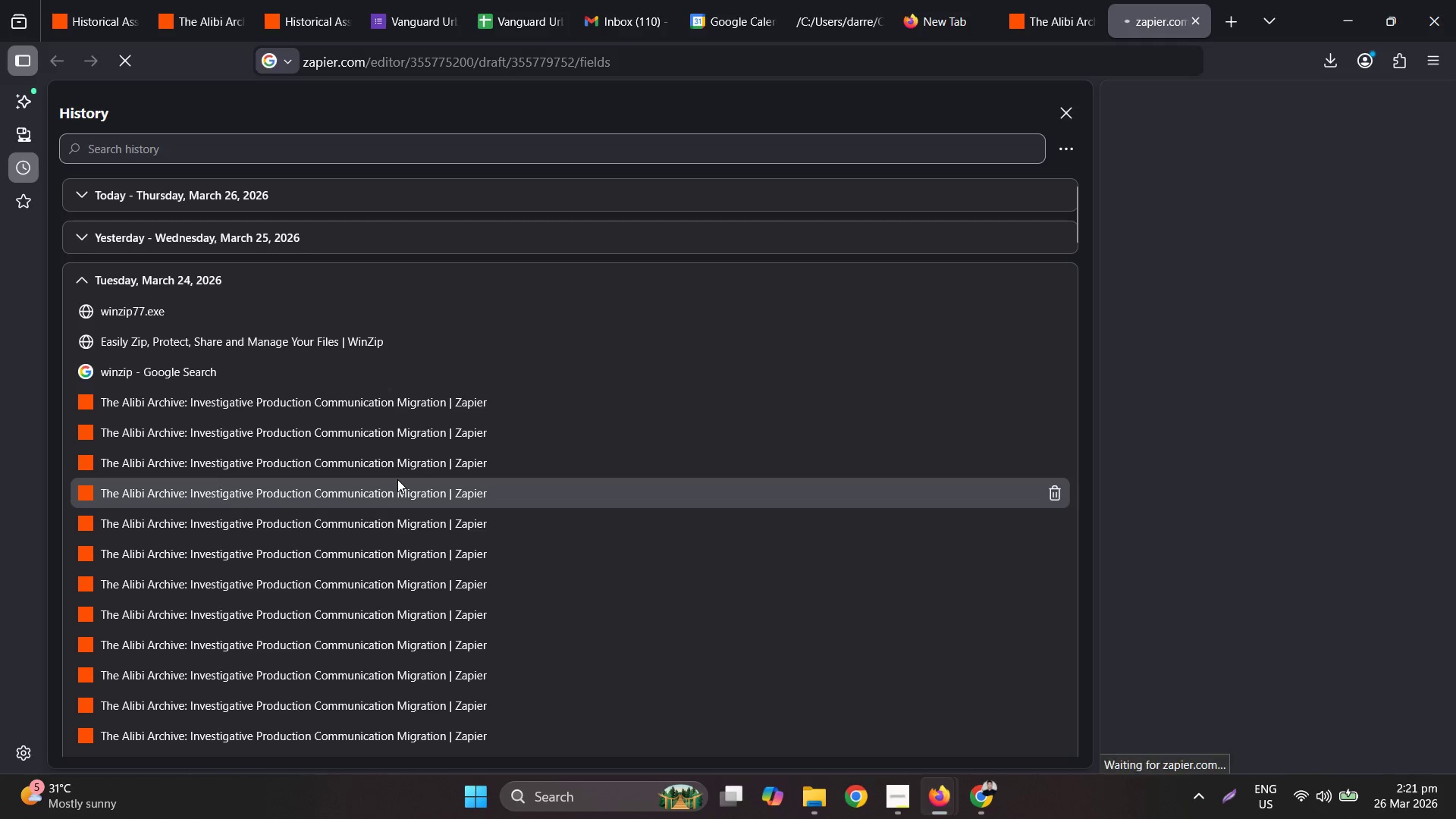 
right_click([403, 472])
 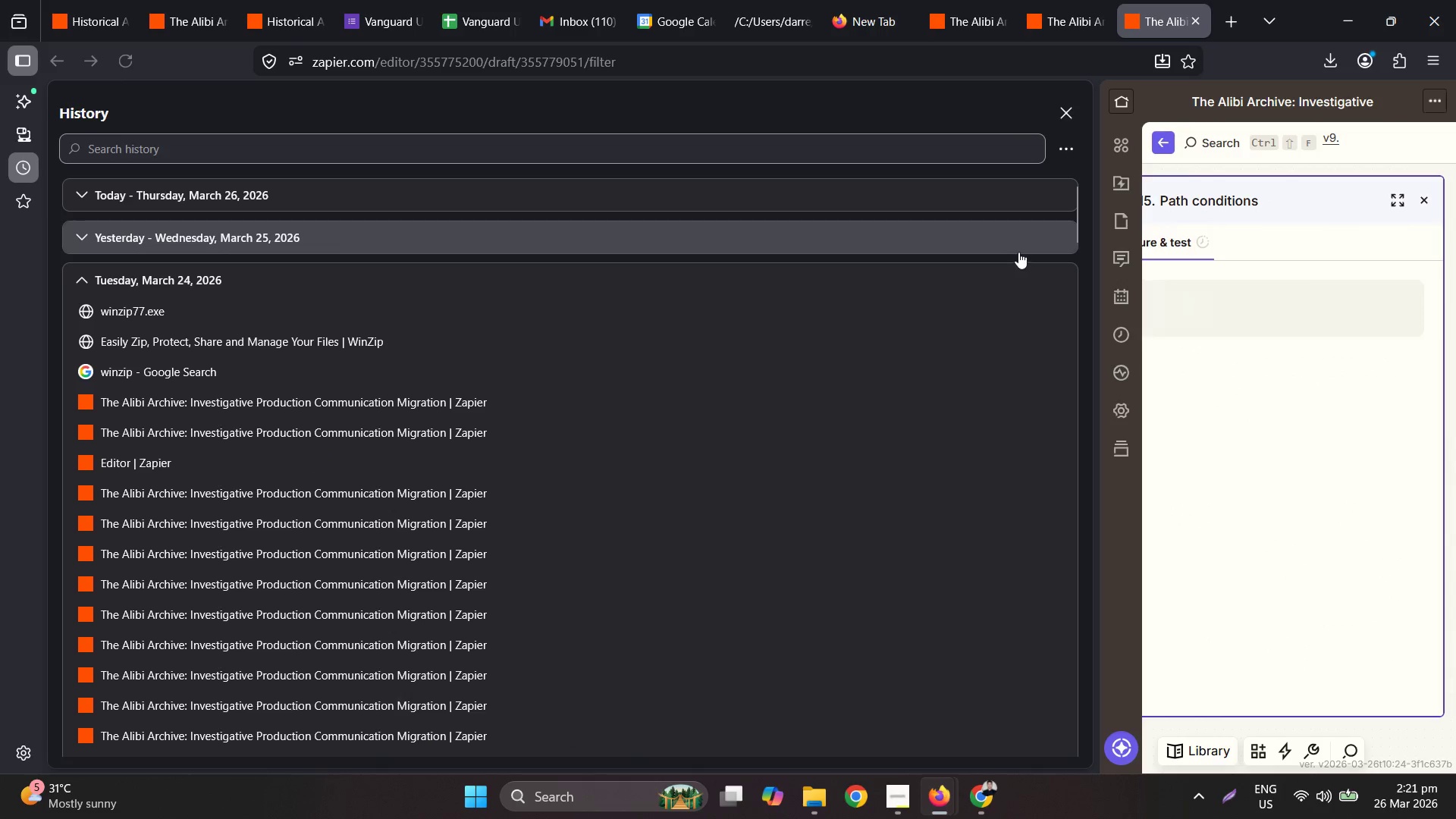 
left_click([1265, 0])
 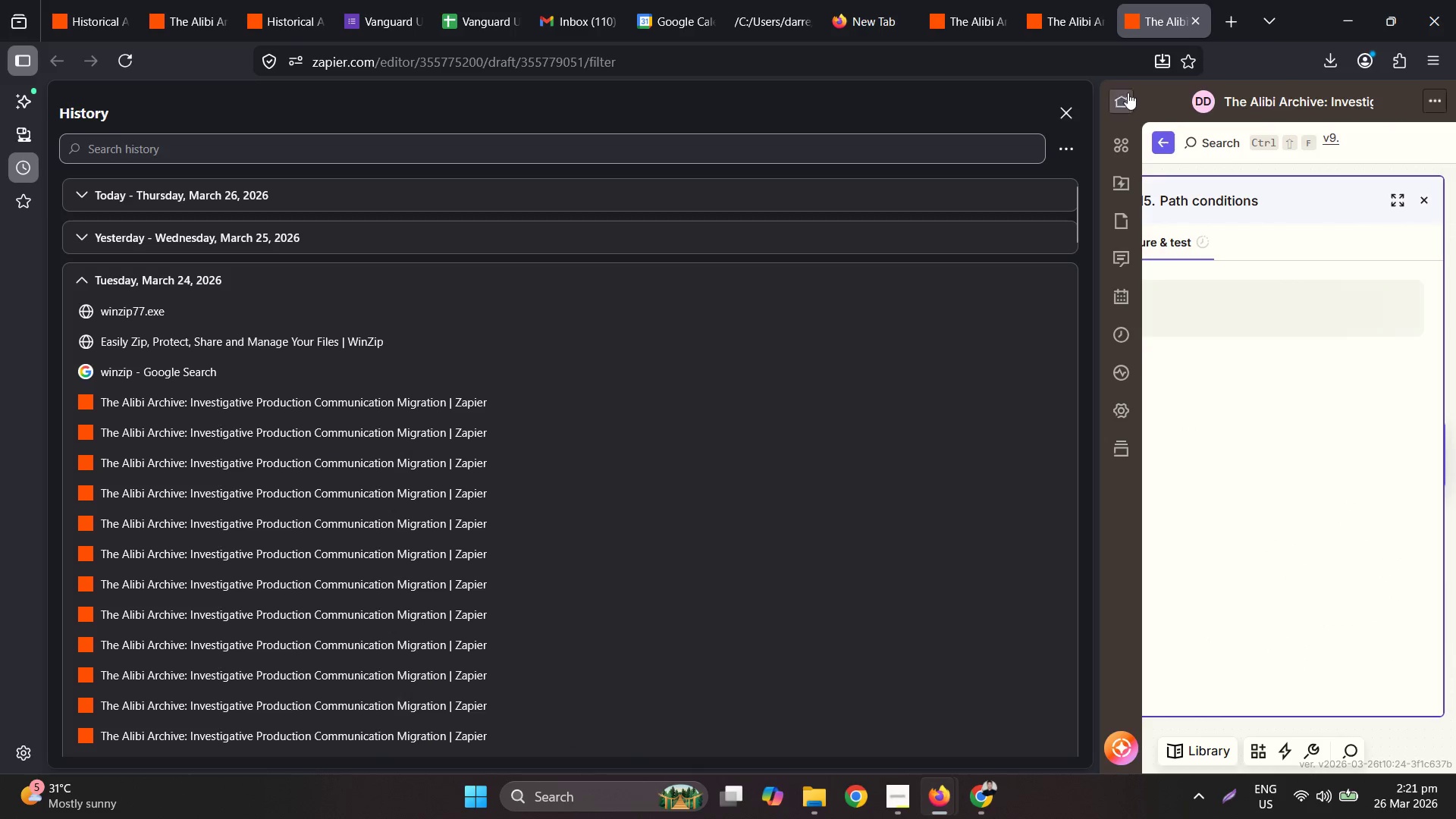 
left_click([1067, 0])
 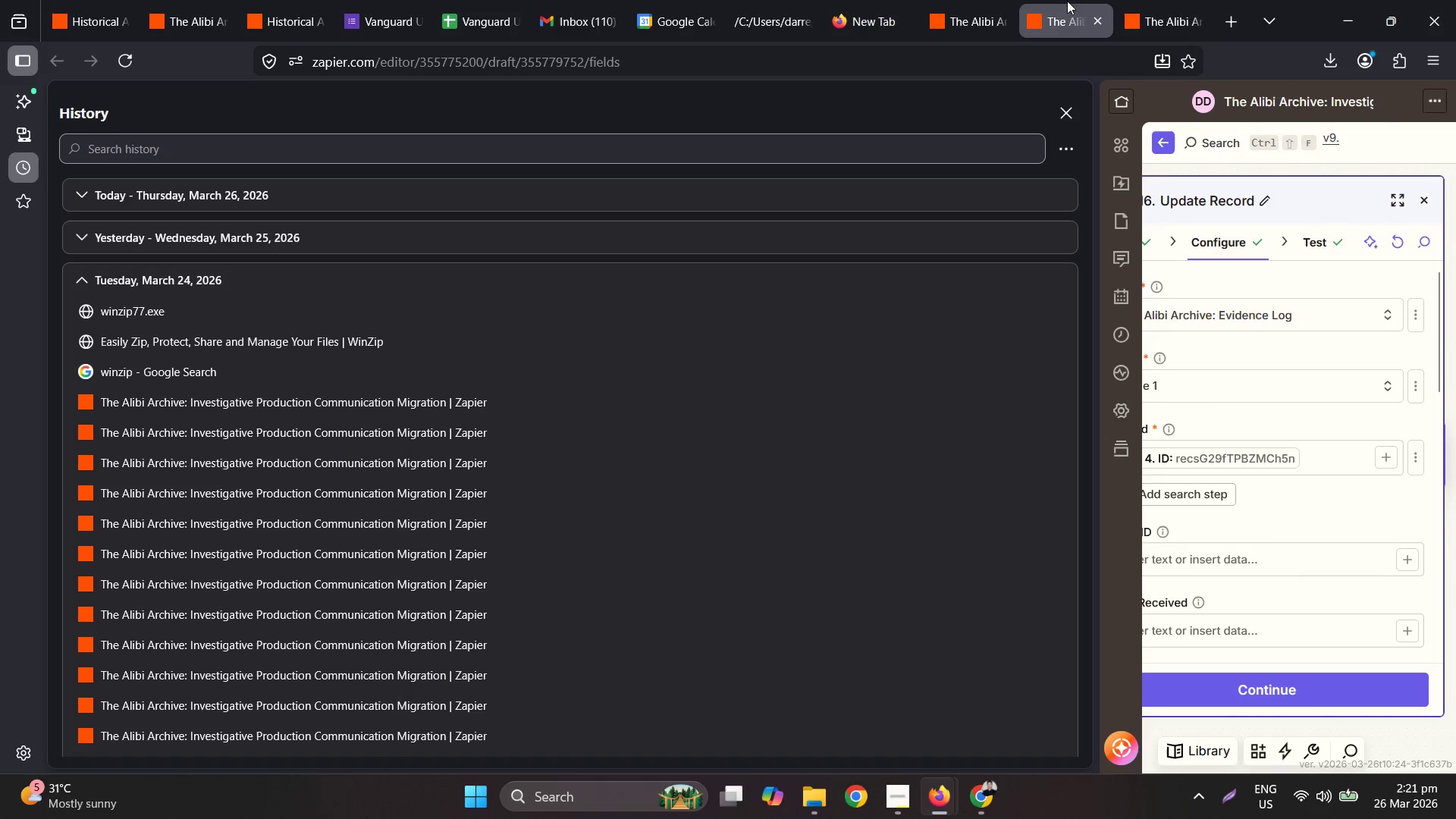 
left_click([1151, 0])
 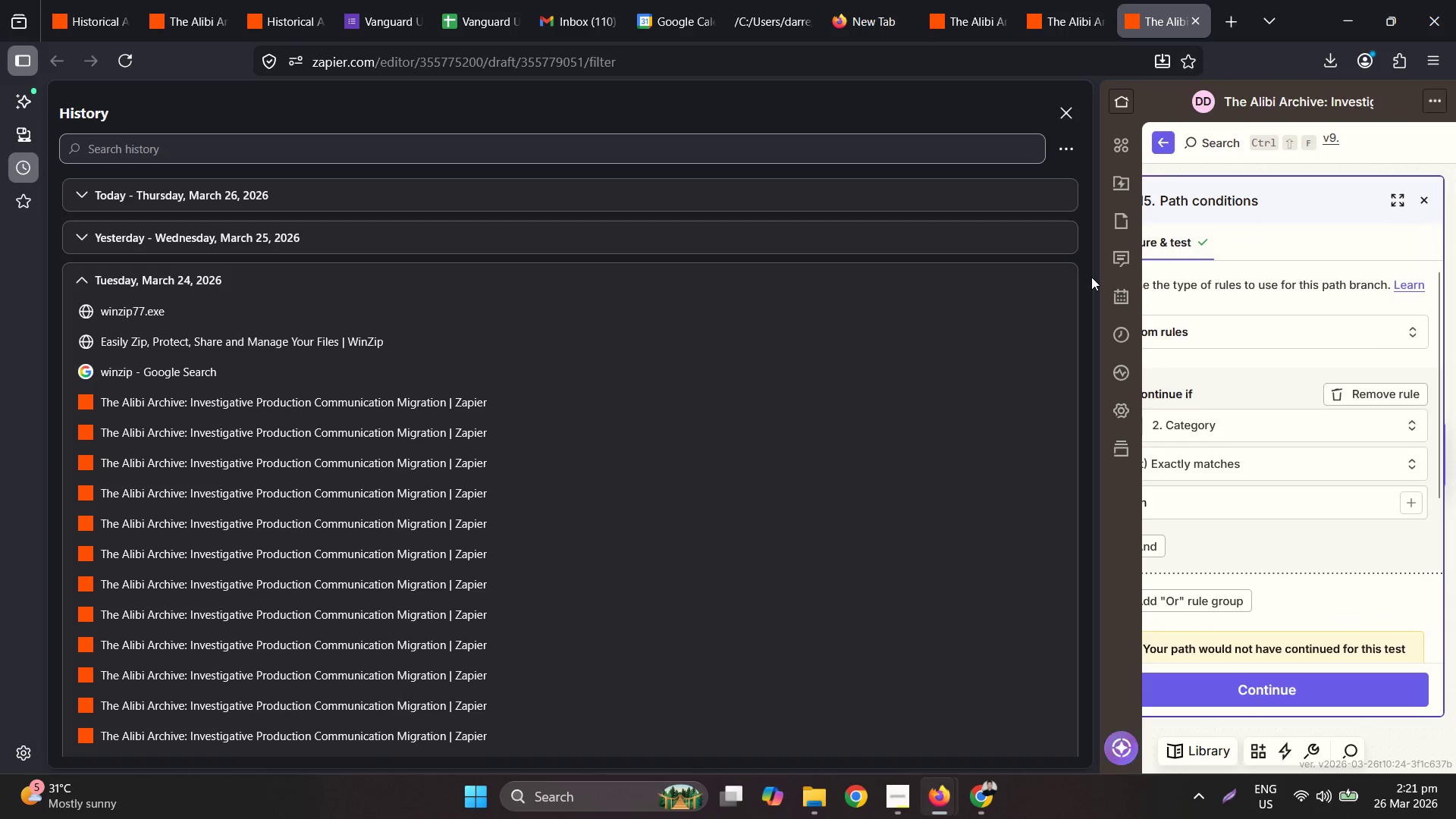 
left_click_drag(start_coordinate=[1097, 275], to_coordinate=[530, 273])
 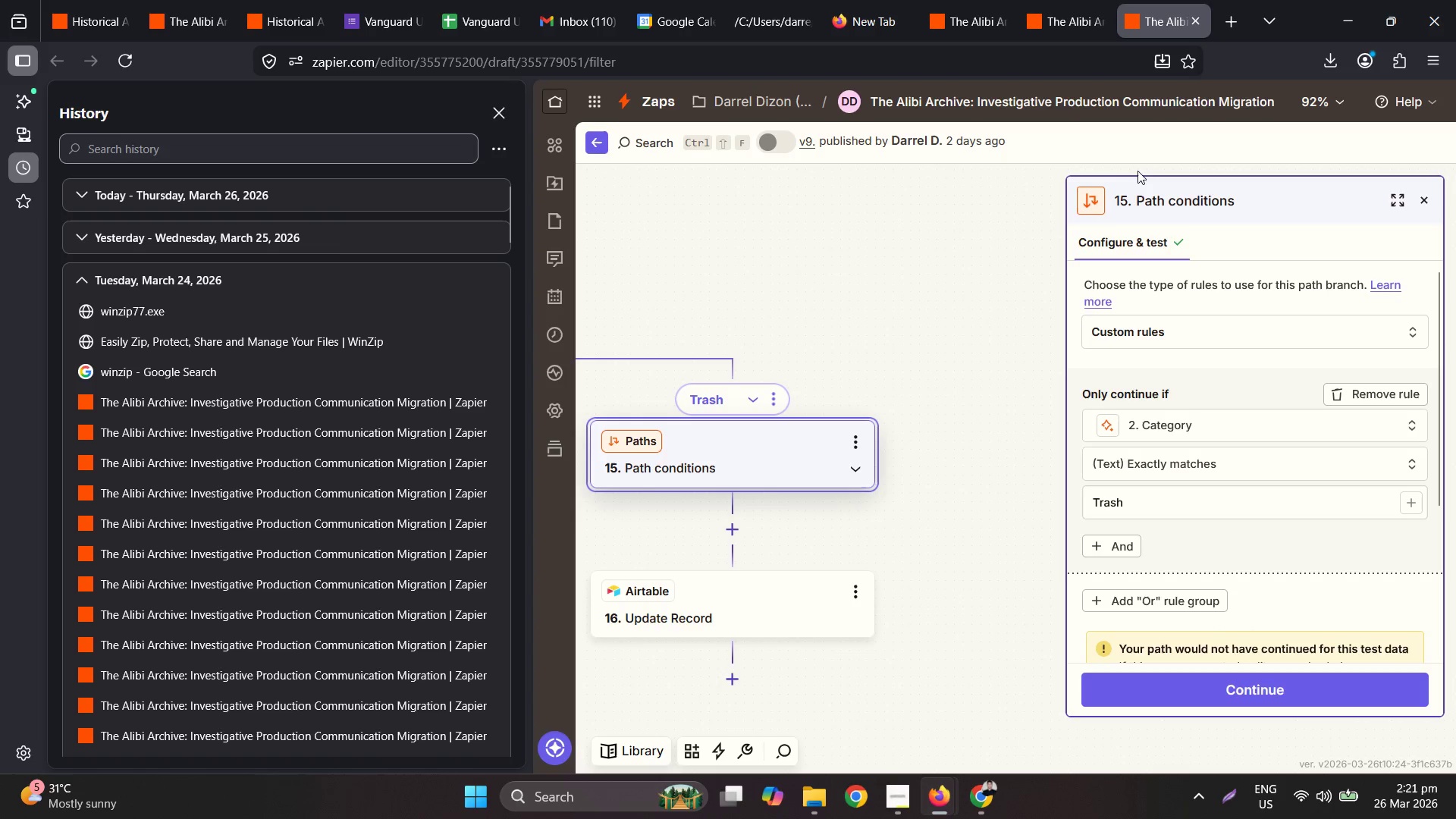 
left_click([949, 0])
 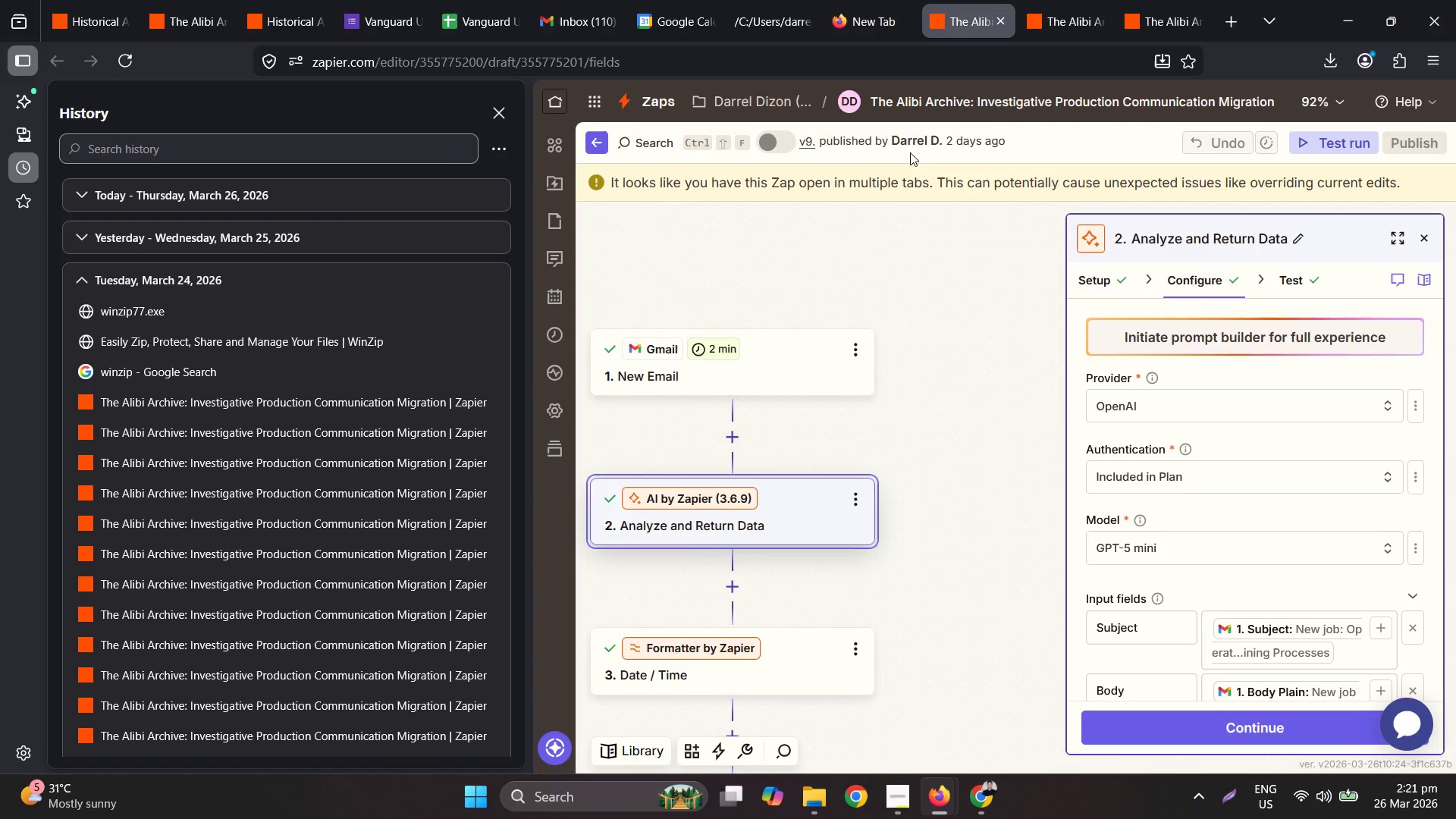 
wait(7.34)
 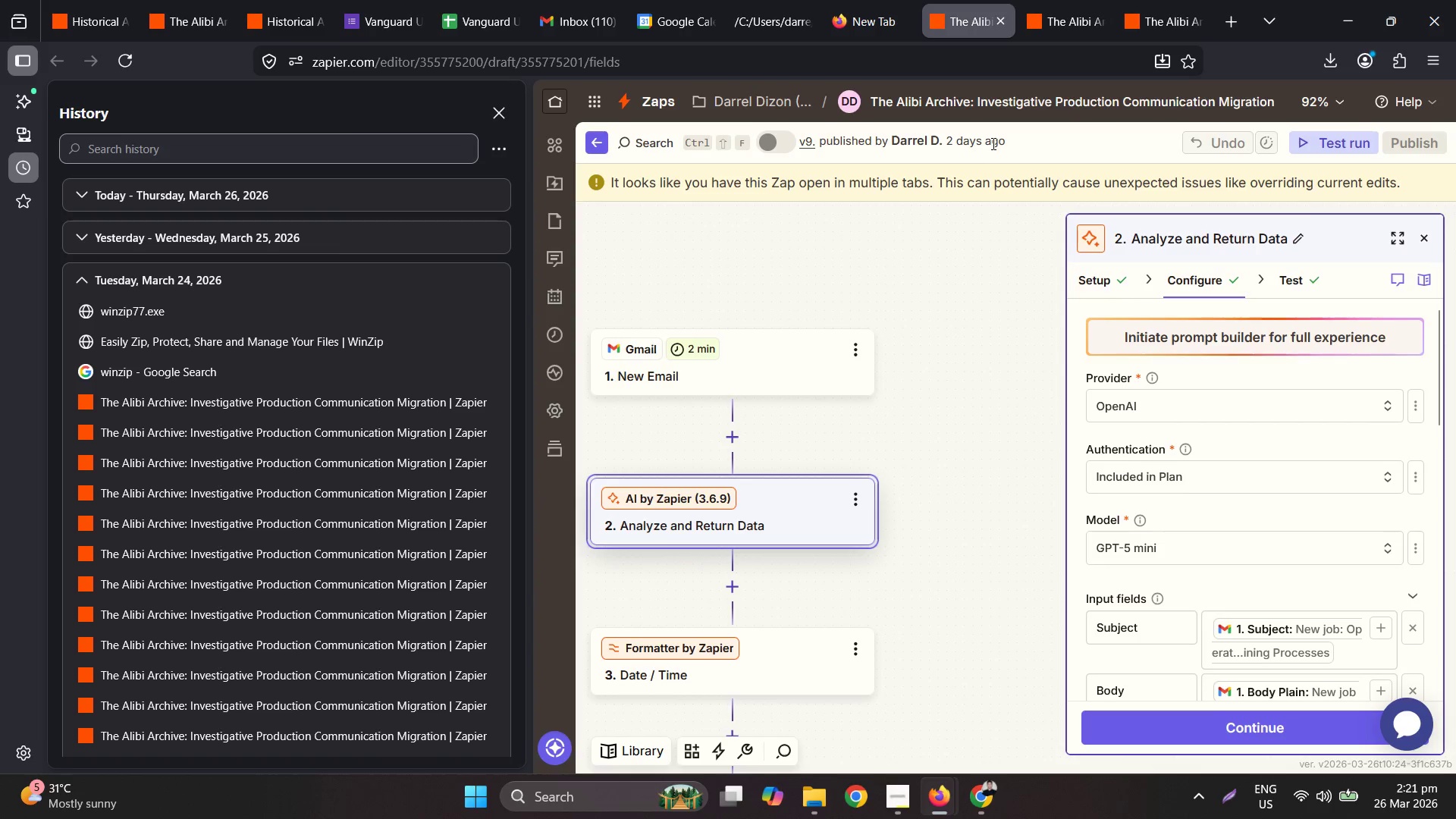 
left_click([1080, 99])
 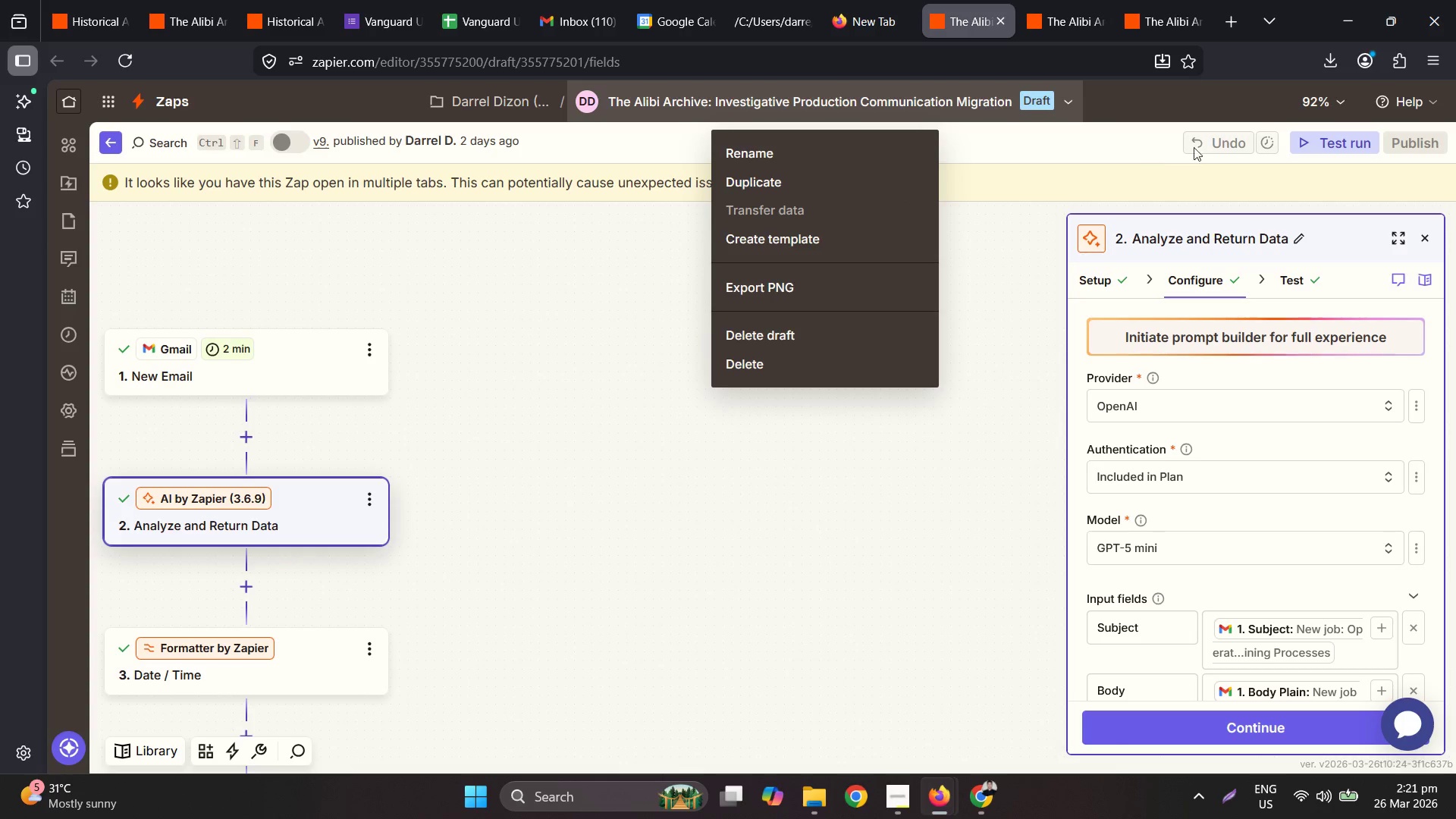 
left_click([1156, 108])
 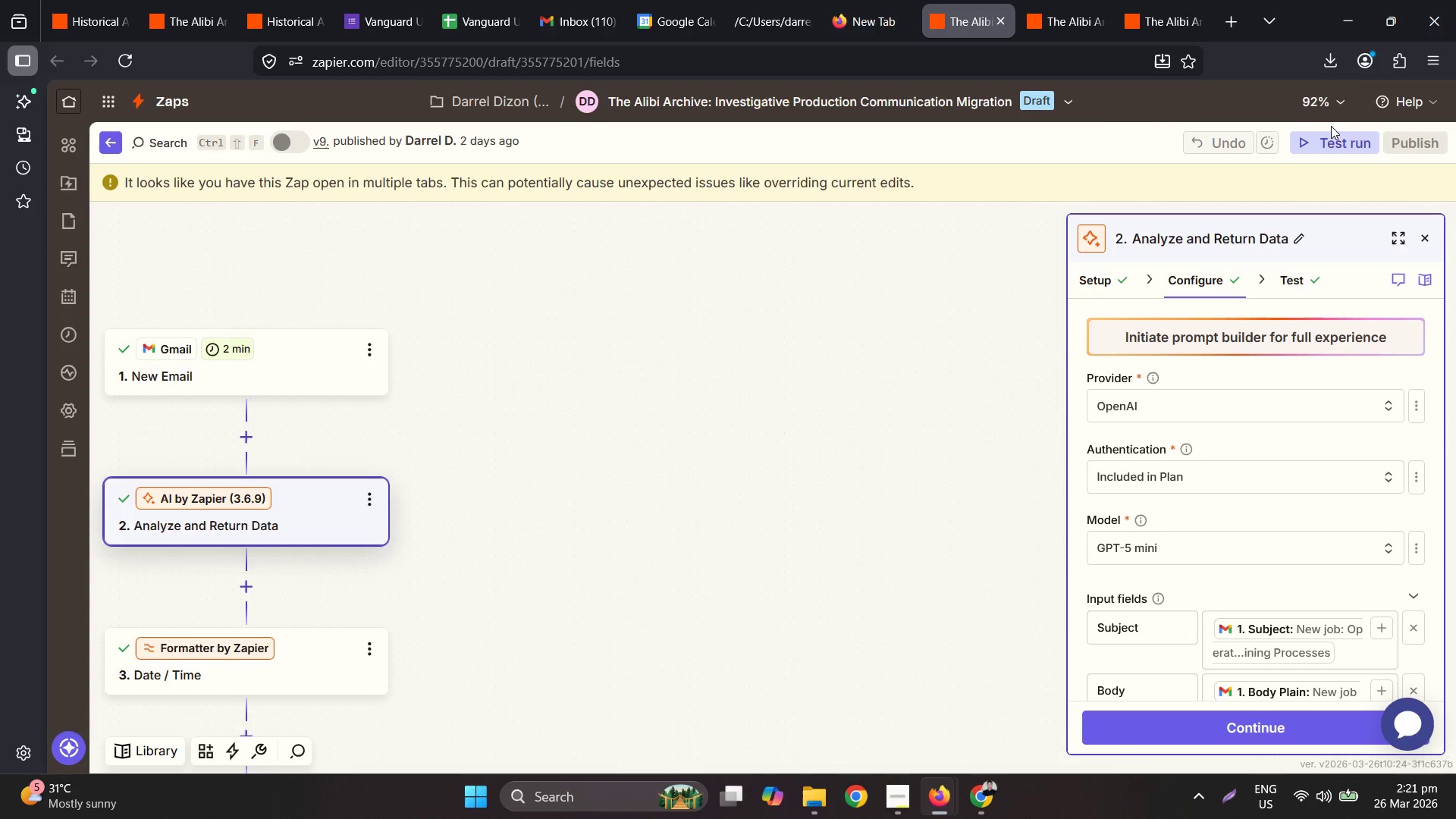 
left_click([1334, 111])
 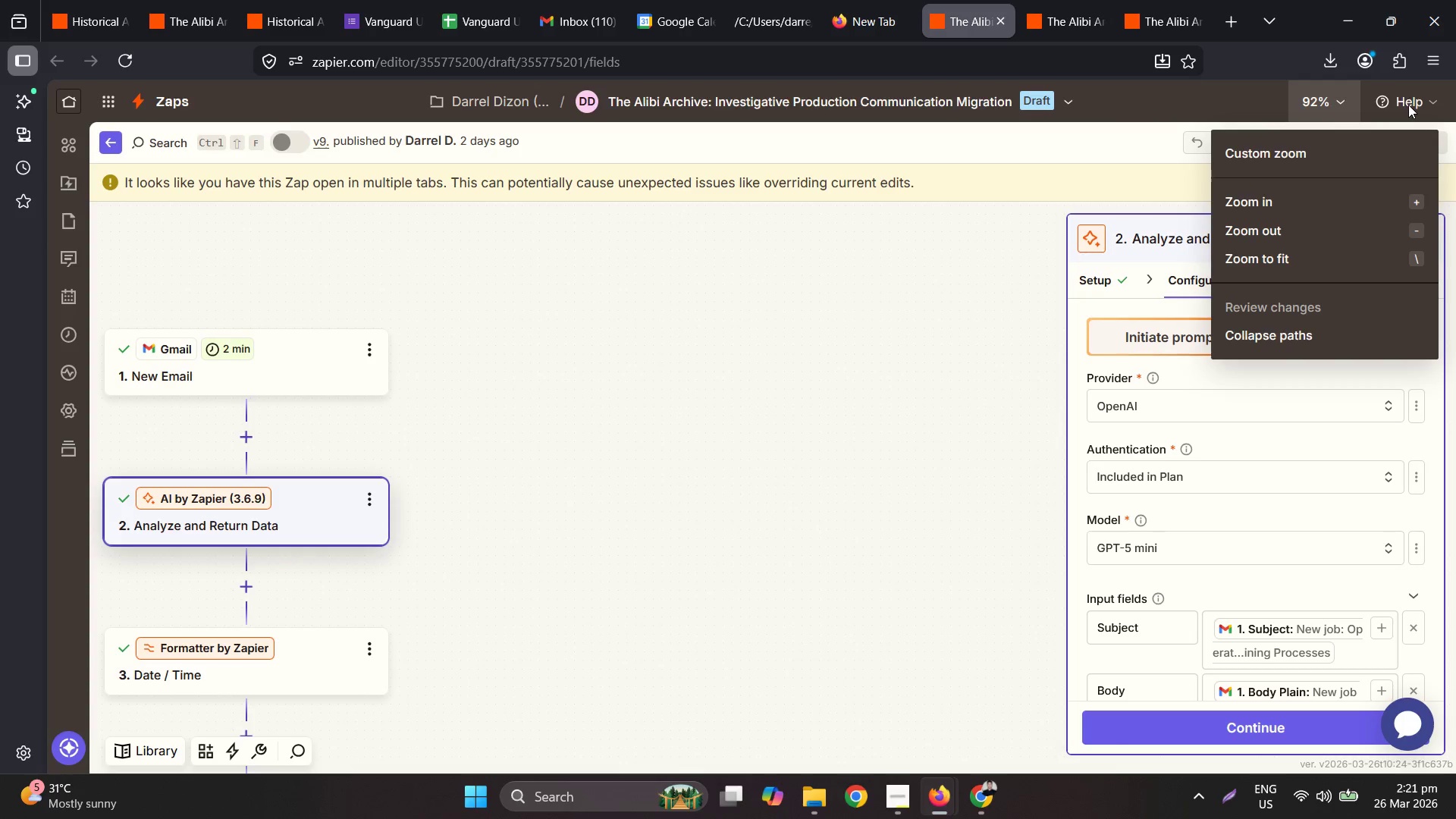 
left_click([1408, 104])
 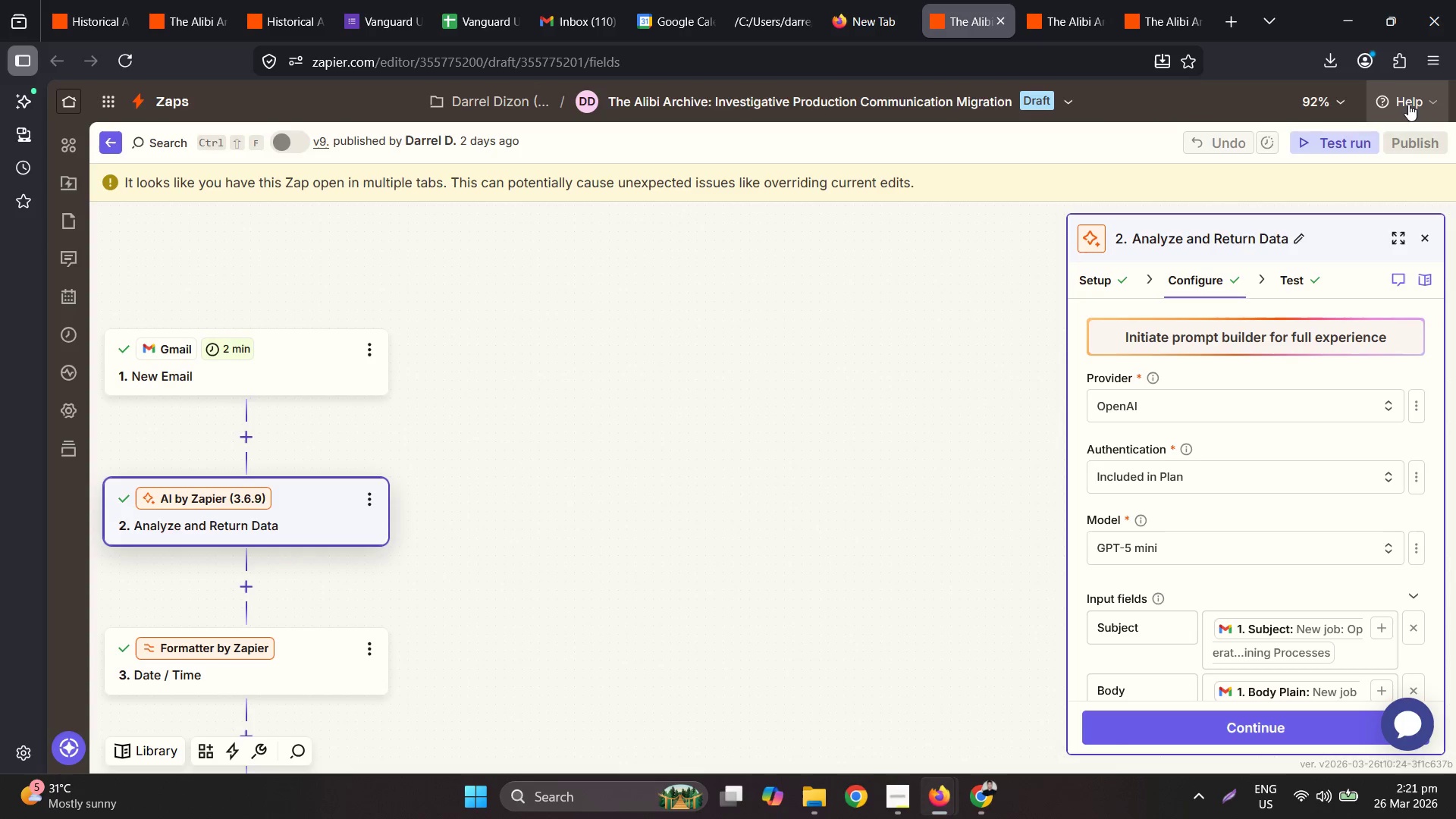 
left_click([1408, 104])
 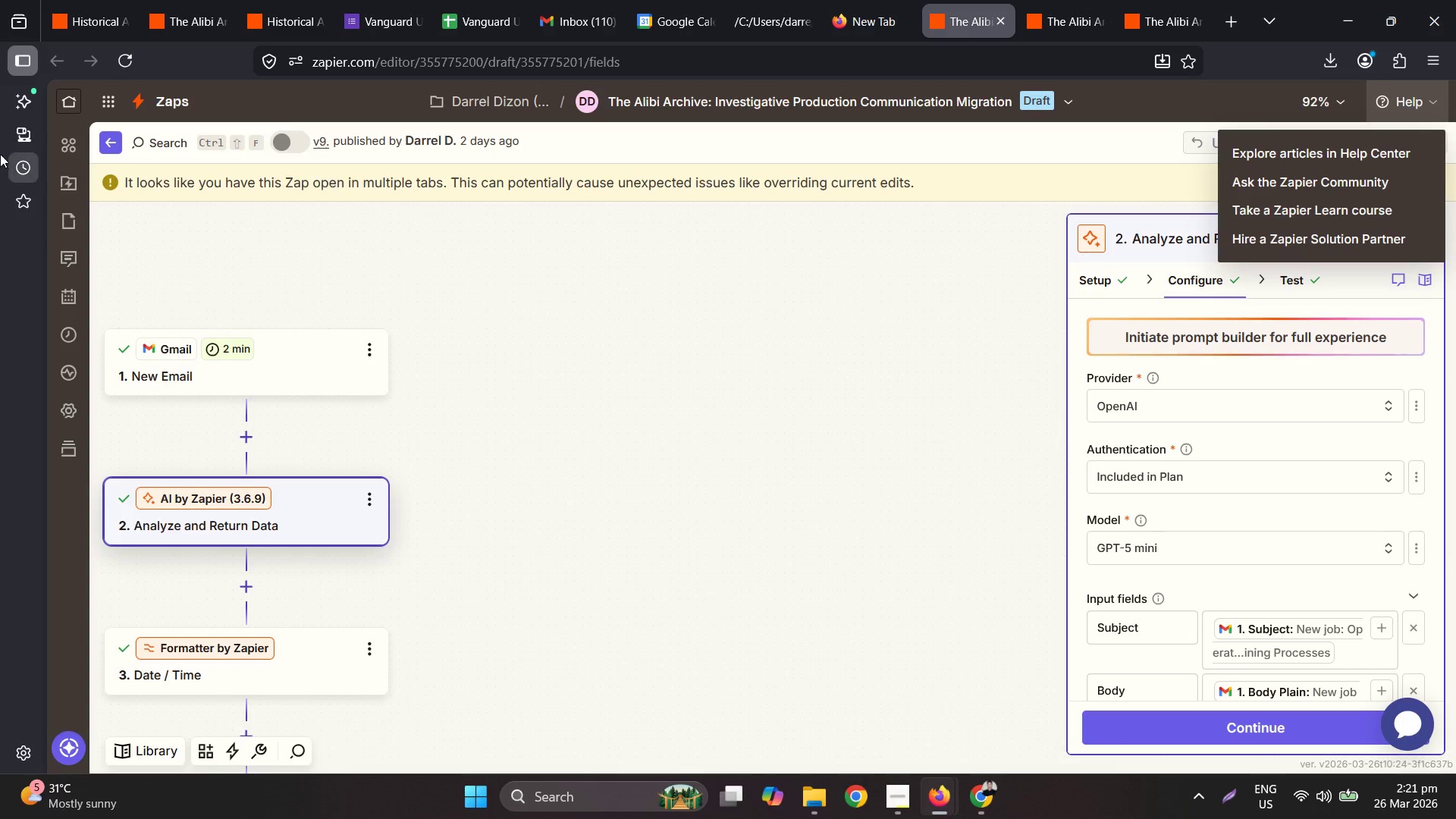 
left_click([74, 144])
 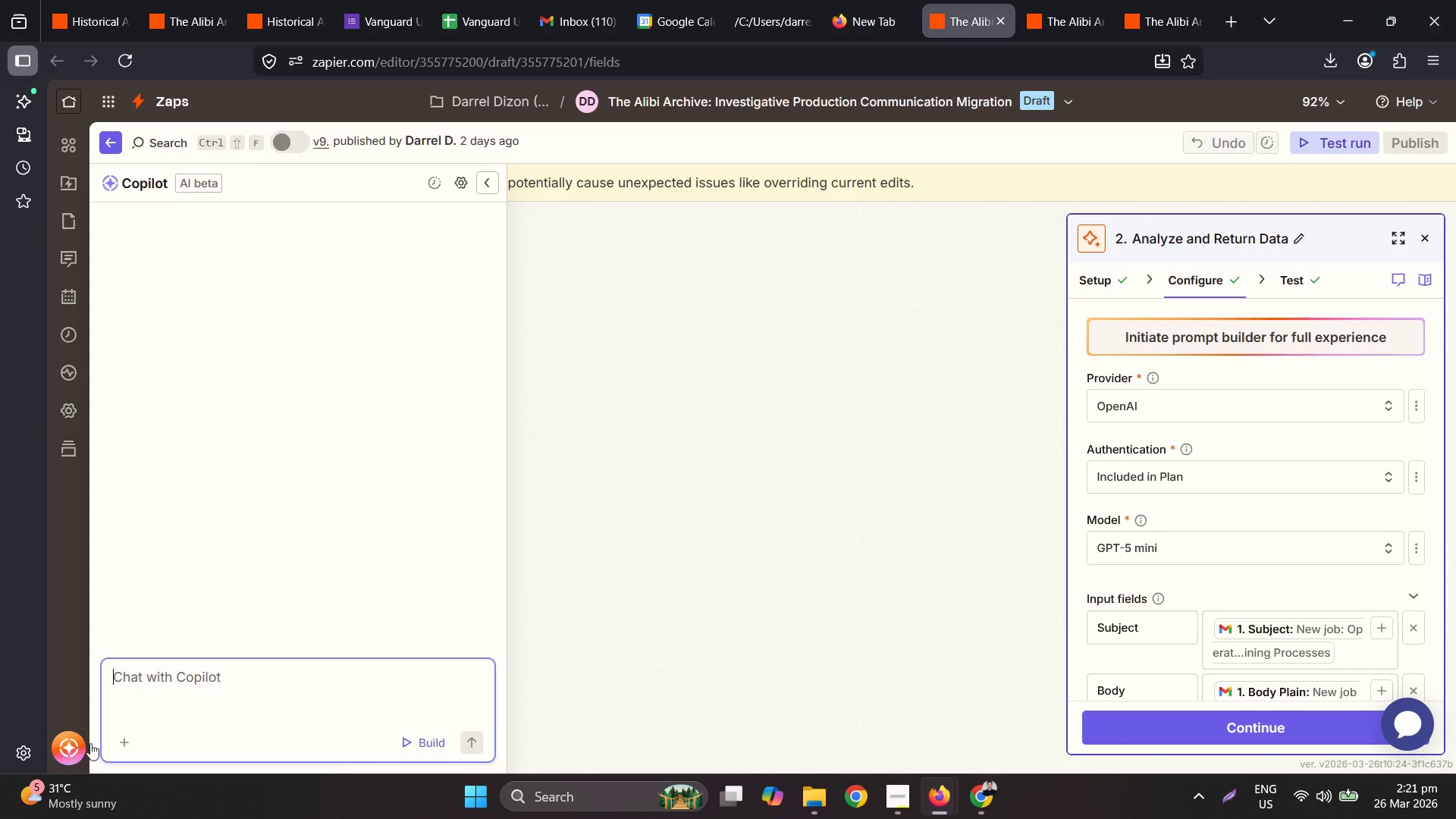 
wait(5.23)
 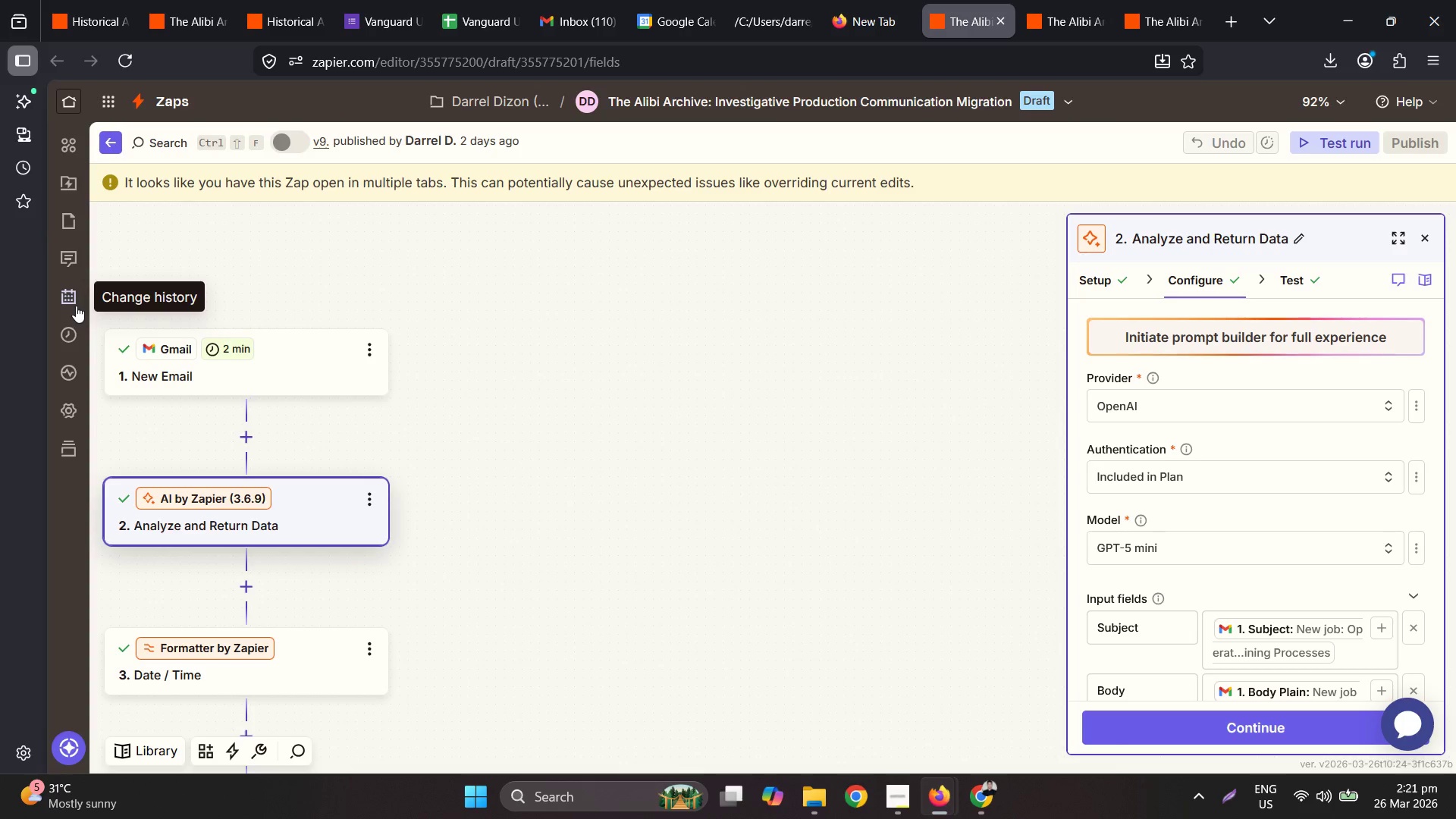 
type(where is download json?)
 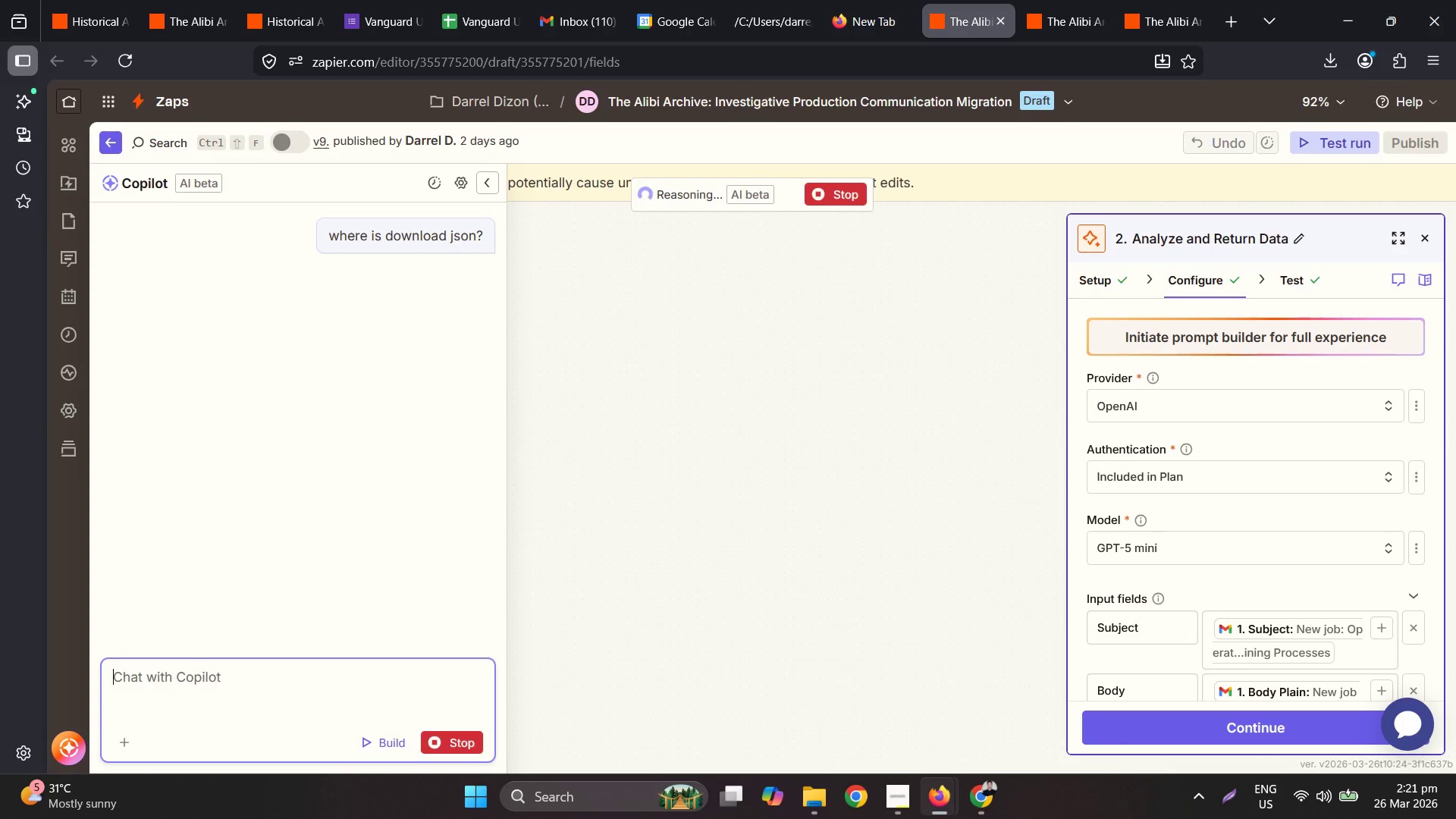 
 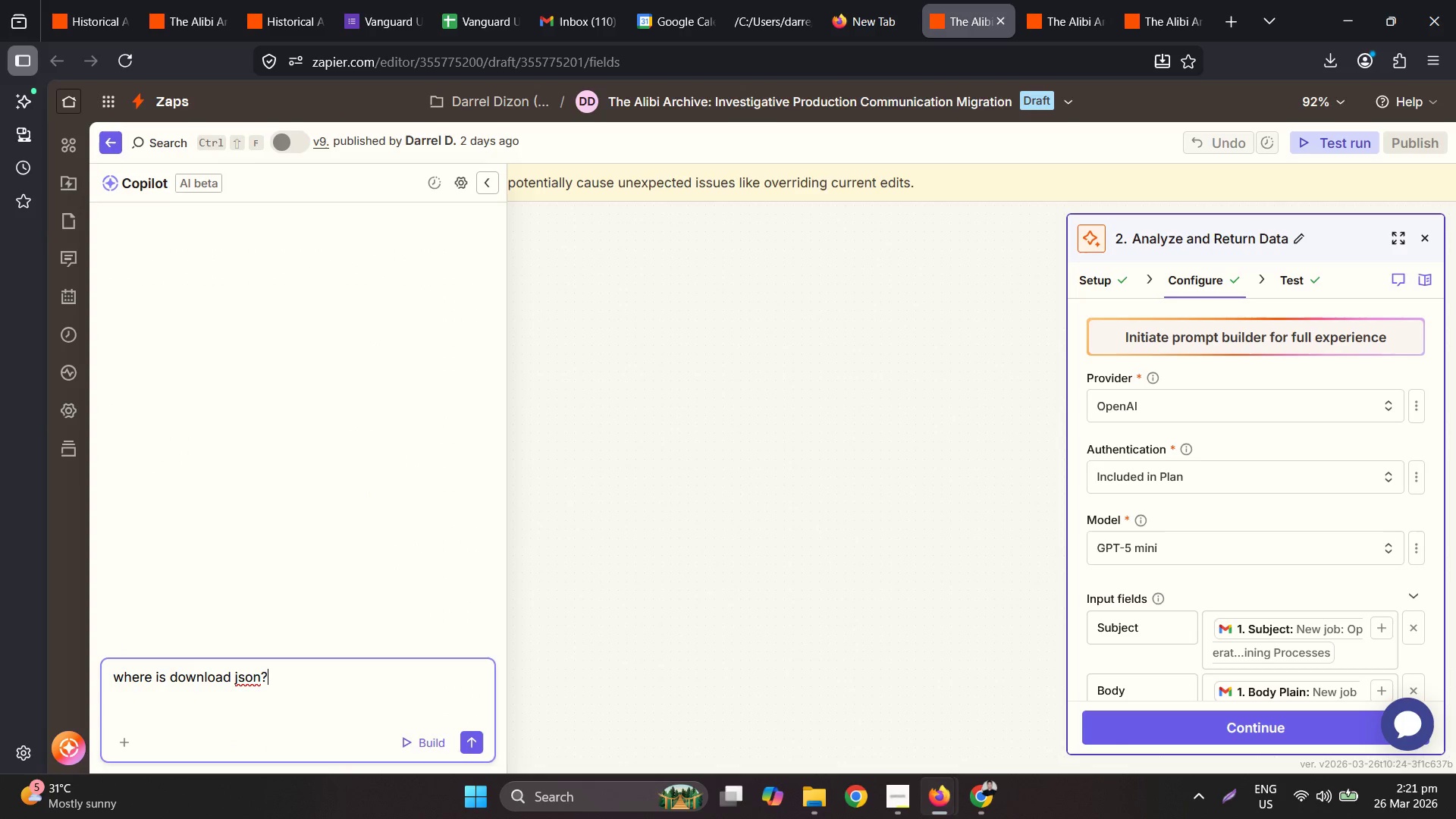 
key(Enter)
 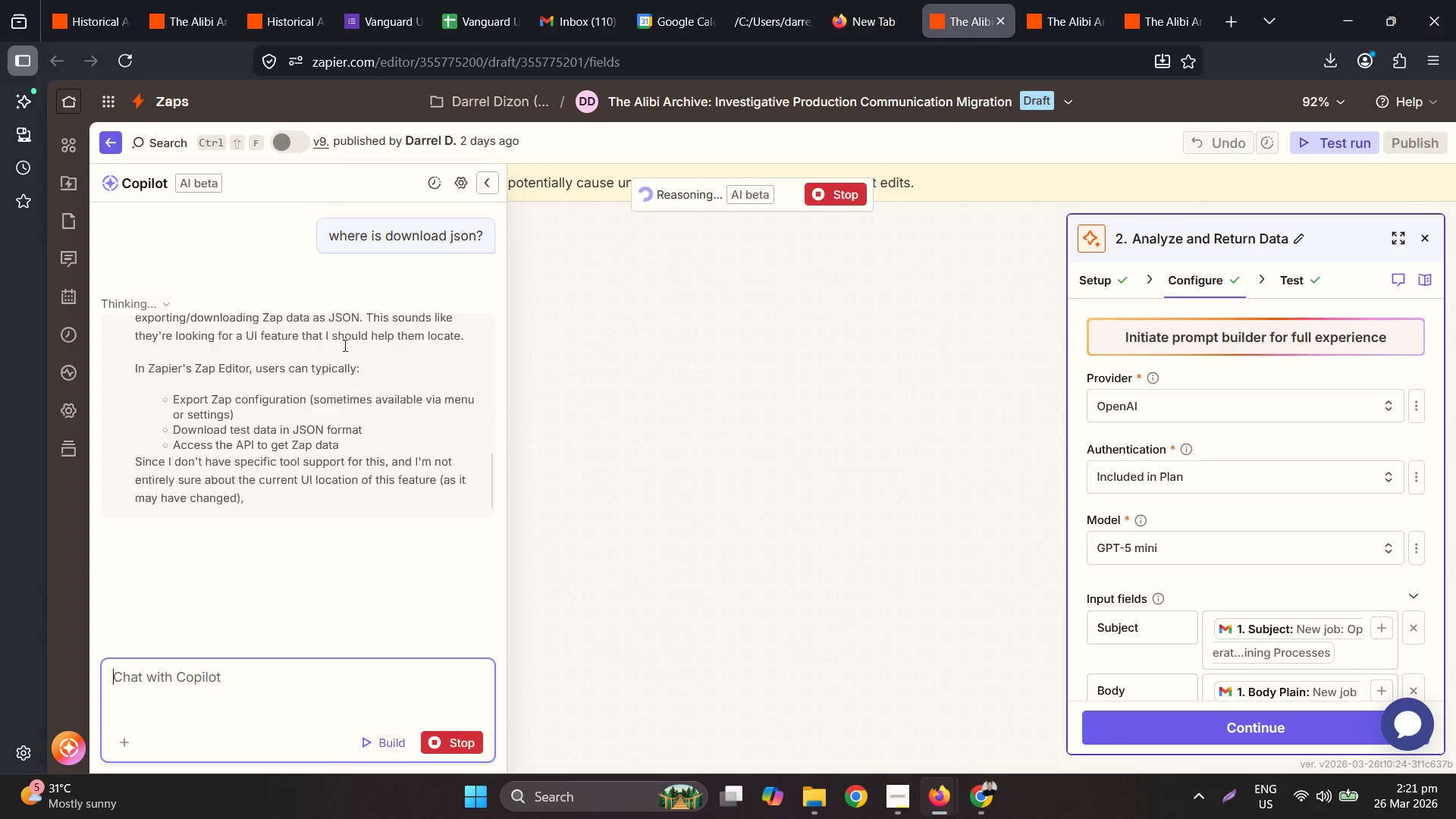 
wait(6.44)
 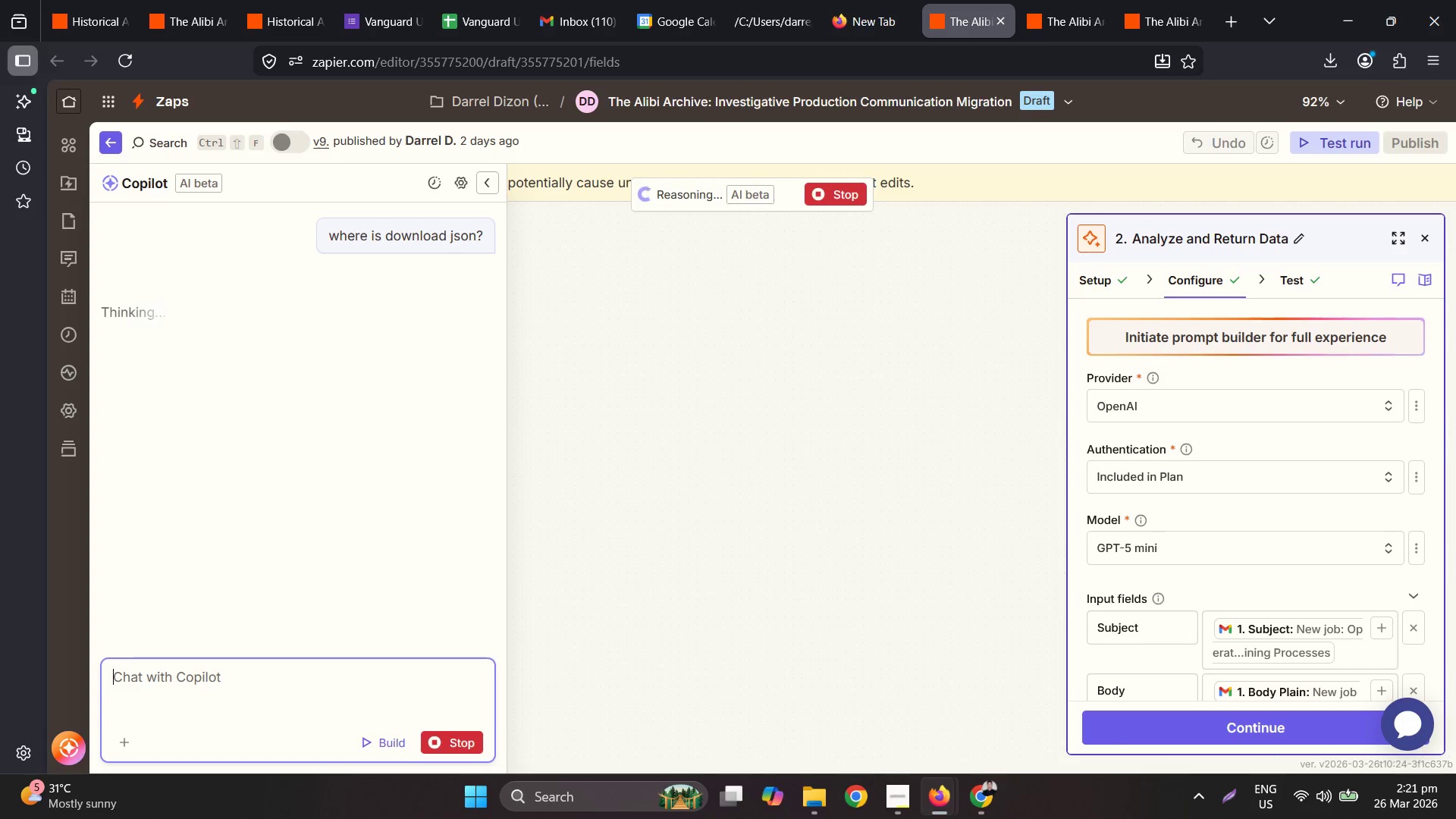 
scroll: coordinate [434, 438], scroll_direction: up, amount: 3.0
 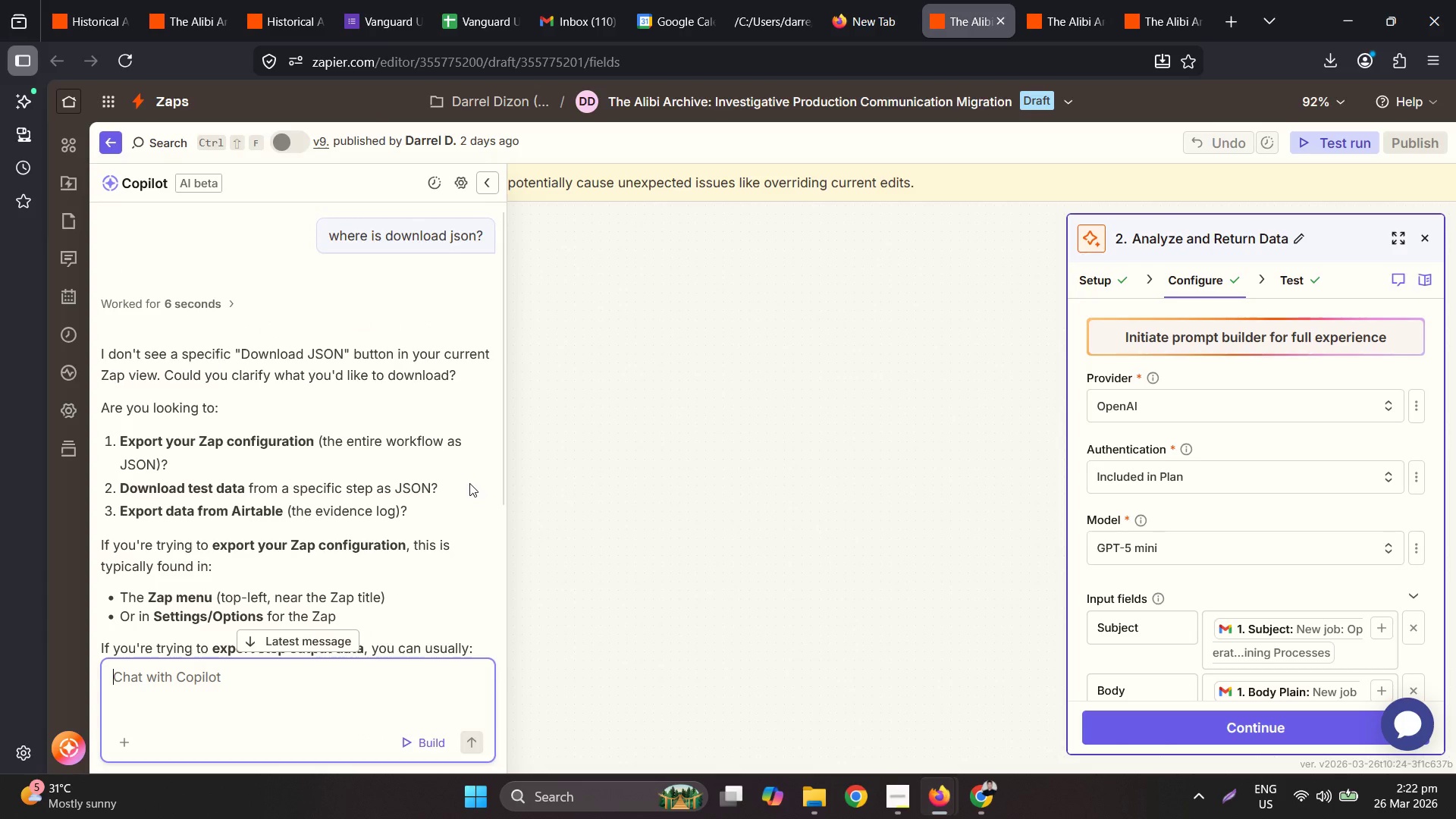 
scroll: coordinate [469, 482], scroll_direction: down, amount: 1.0
 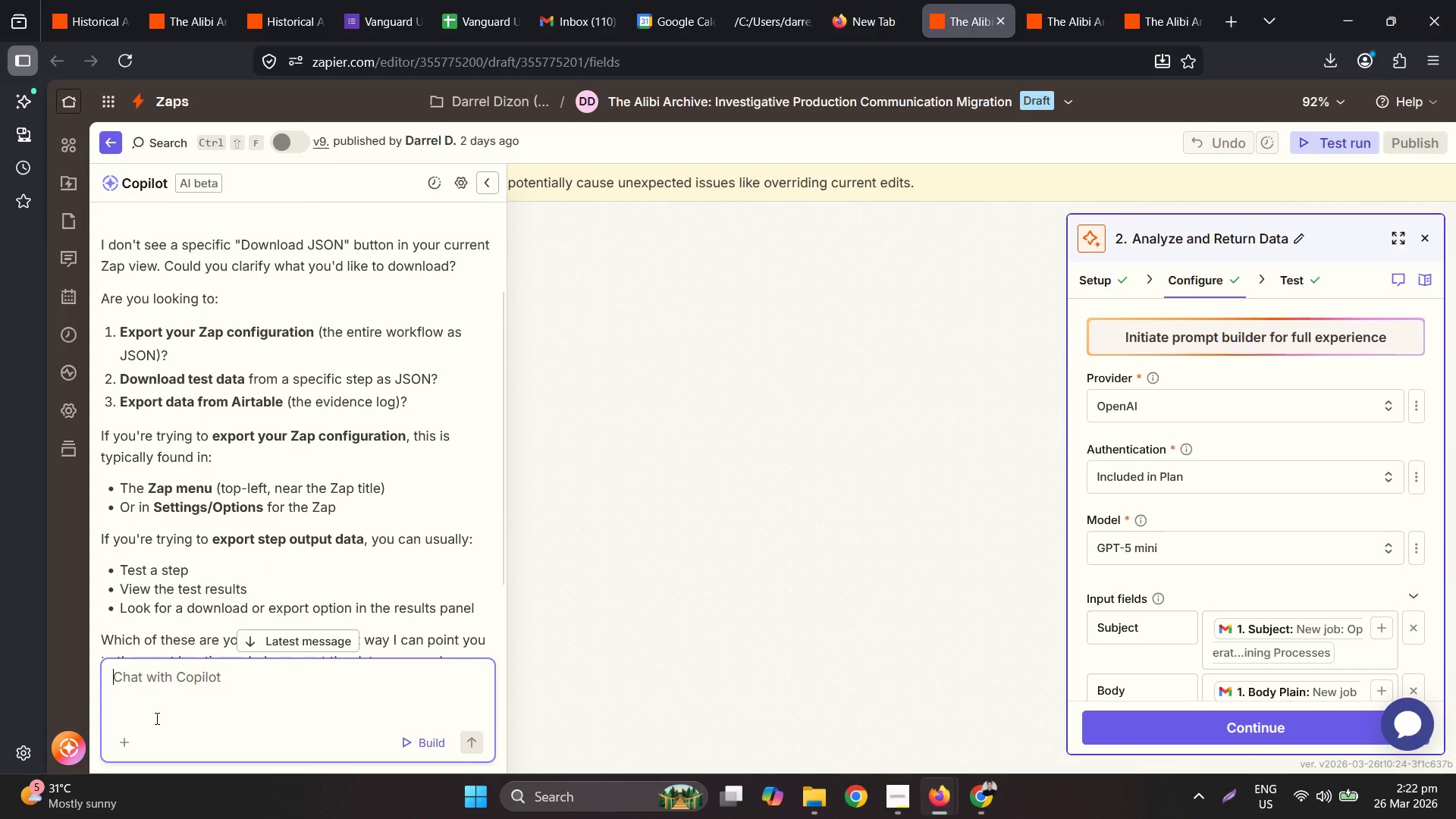 
left_click([152, 679])
 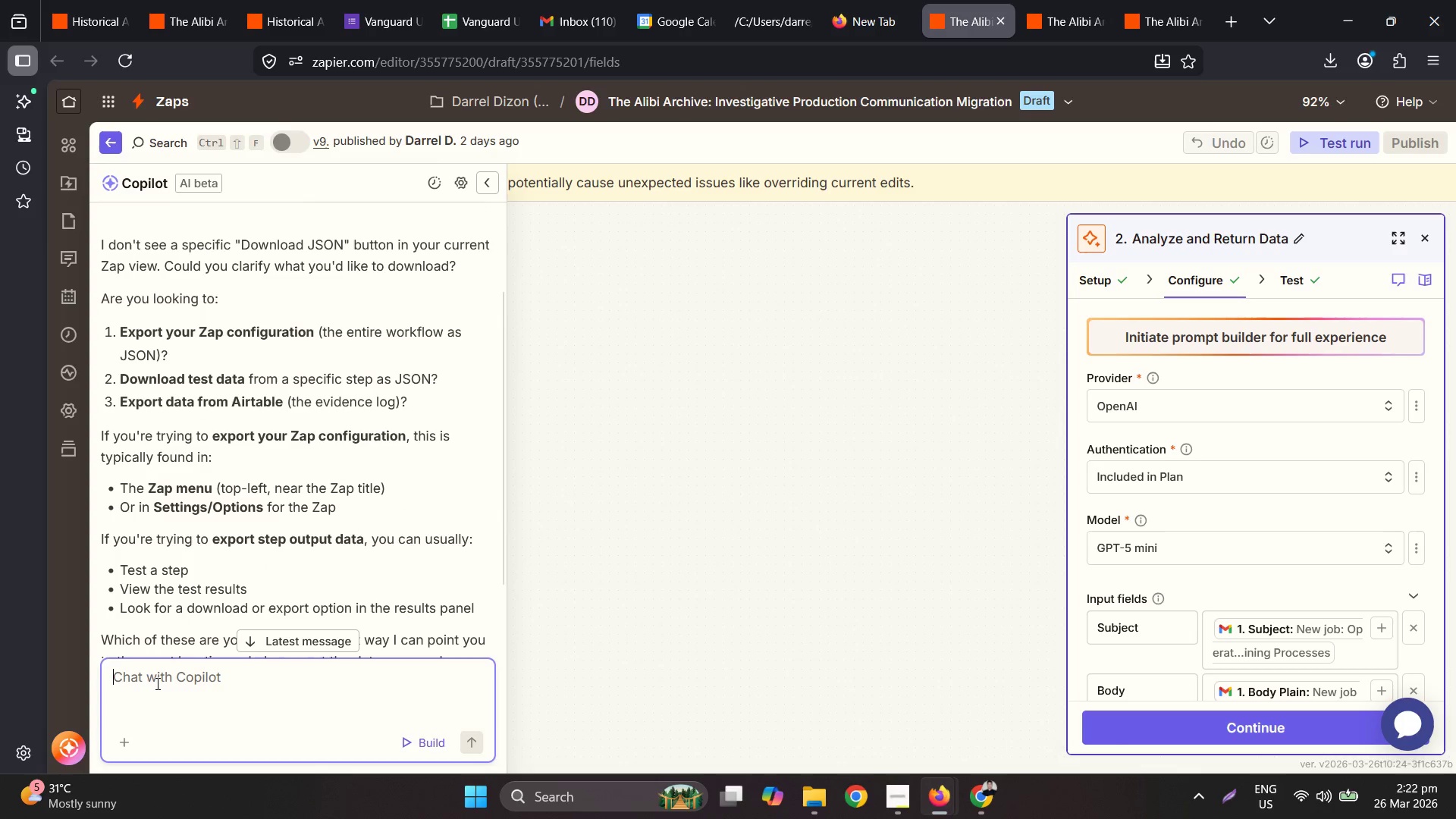 
type(#1)
key(NumpadEnter)
 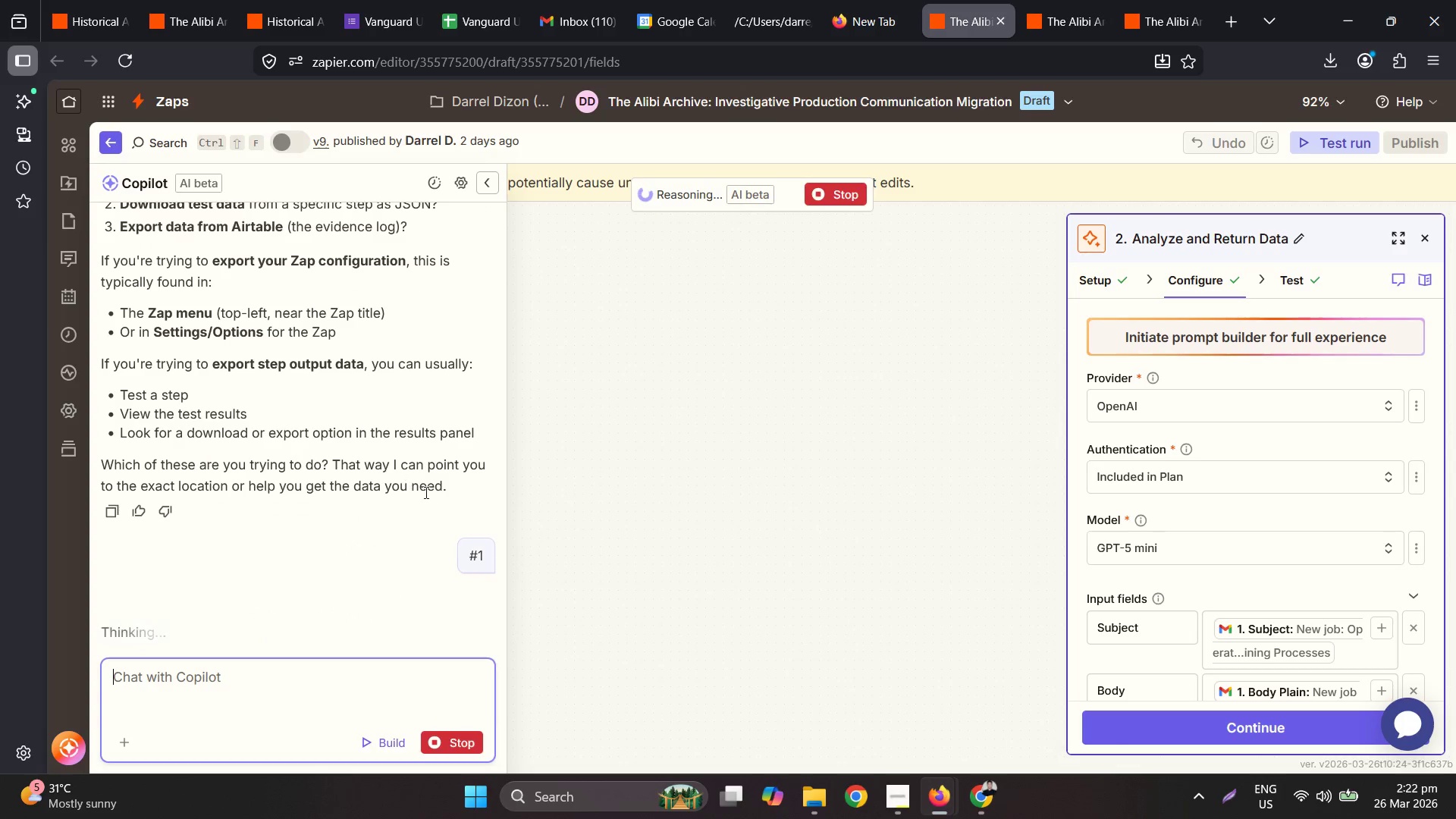 
scroll: coordinate [388, 499], scroll_direction: up, amount: 4.0
 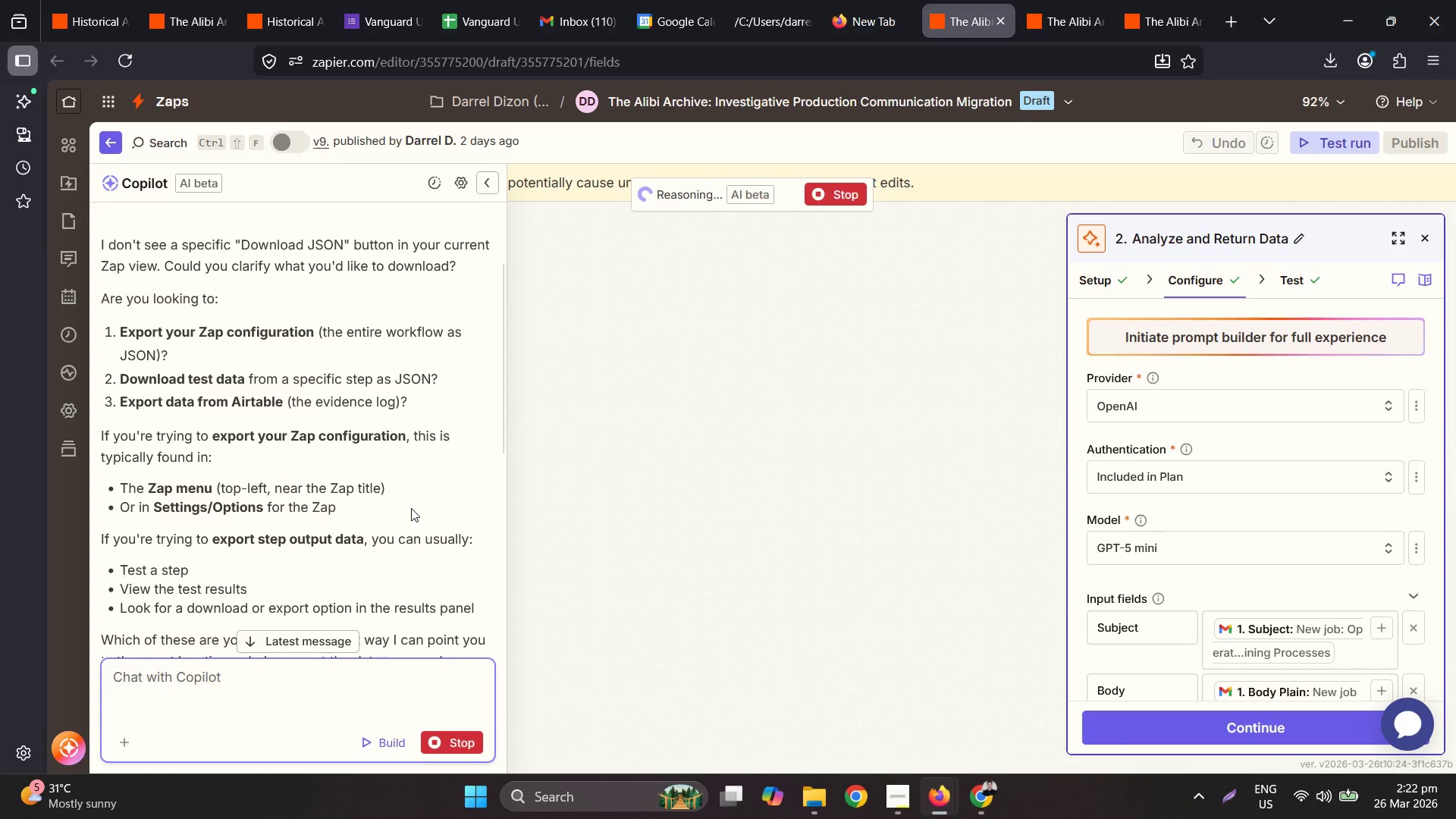 
scroll: coordinate [424, 416], scroll_direction: down, amount: 6.0
 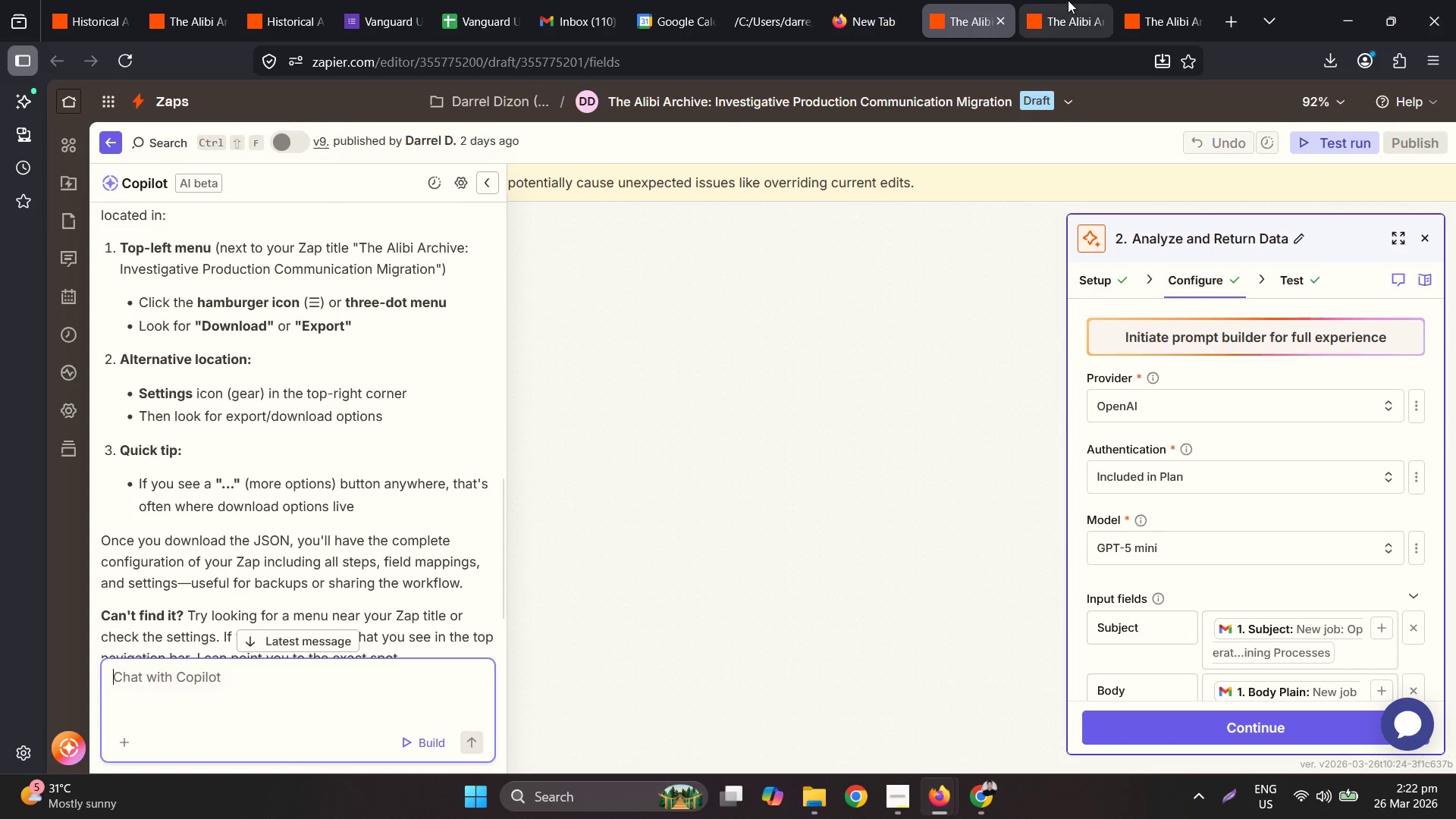 
left_click_drag(start_coordinate=[943, 0], to_coordinate=[90, 20])
 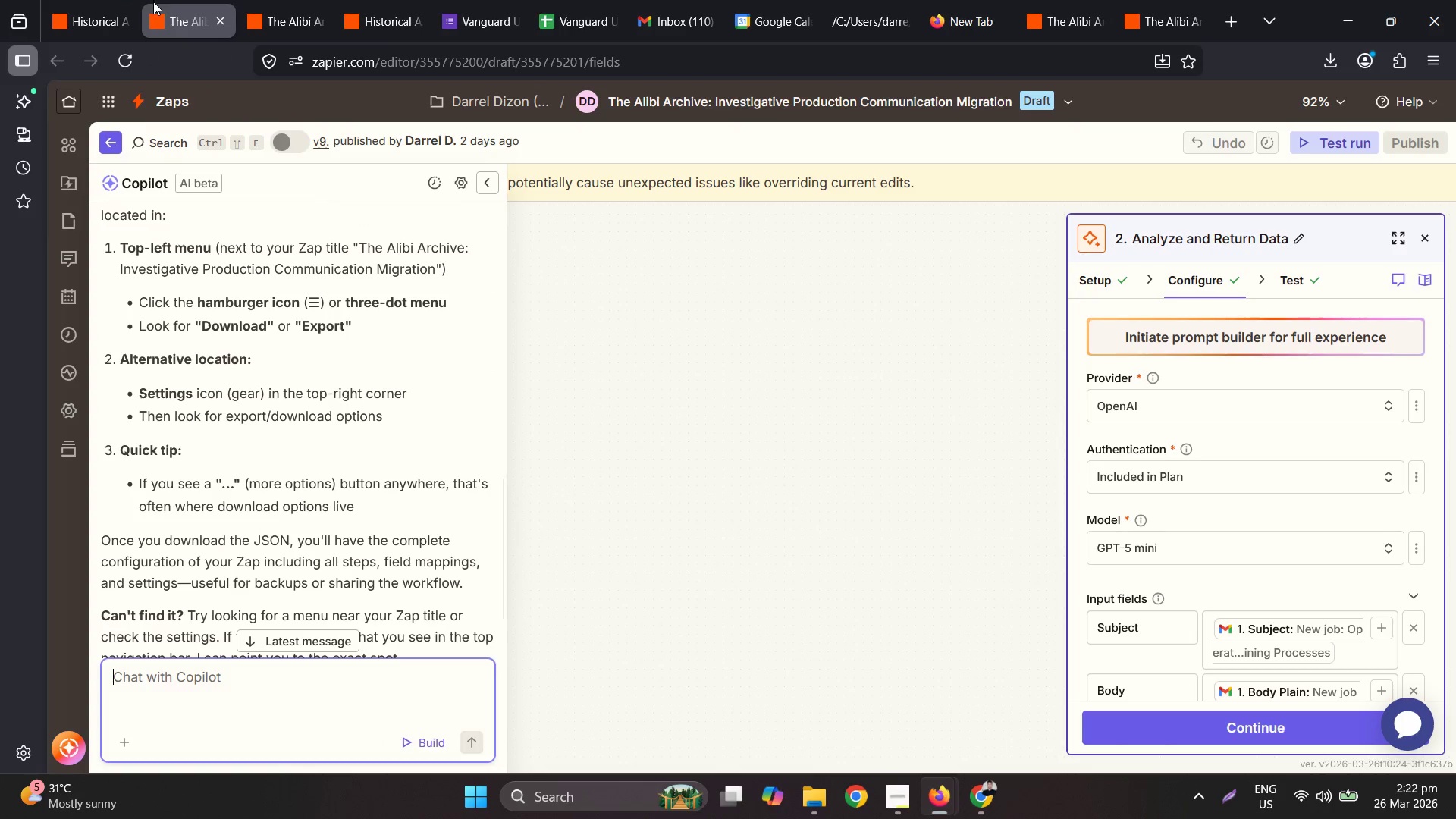 
left_click_drag(start_coordinate=[159, 6], to_coordinate=[67, 0])
 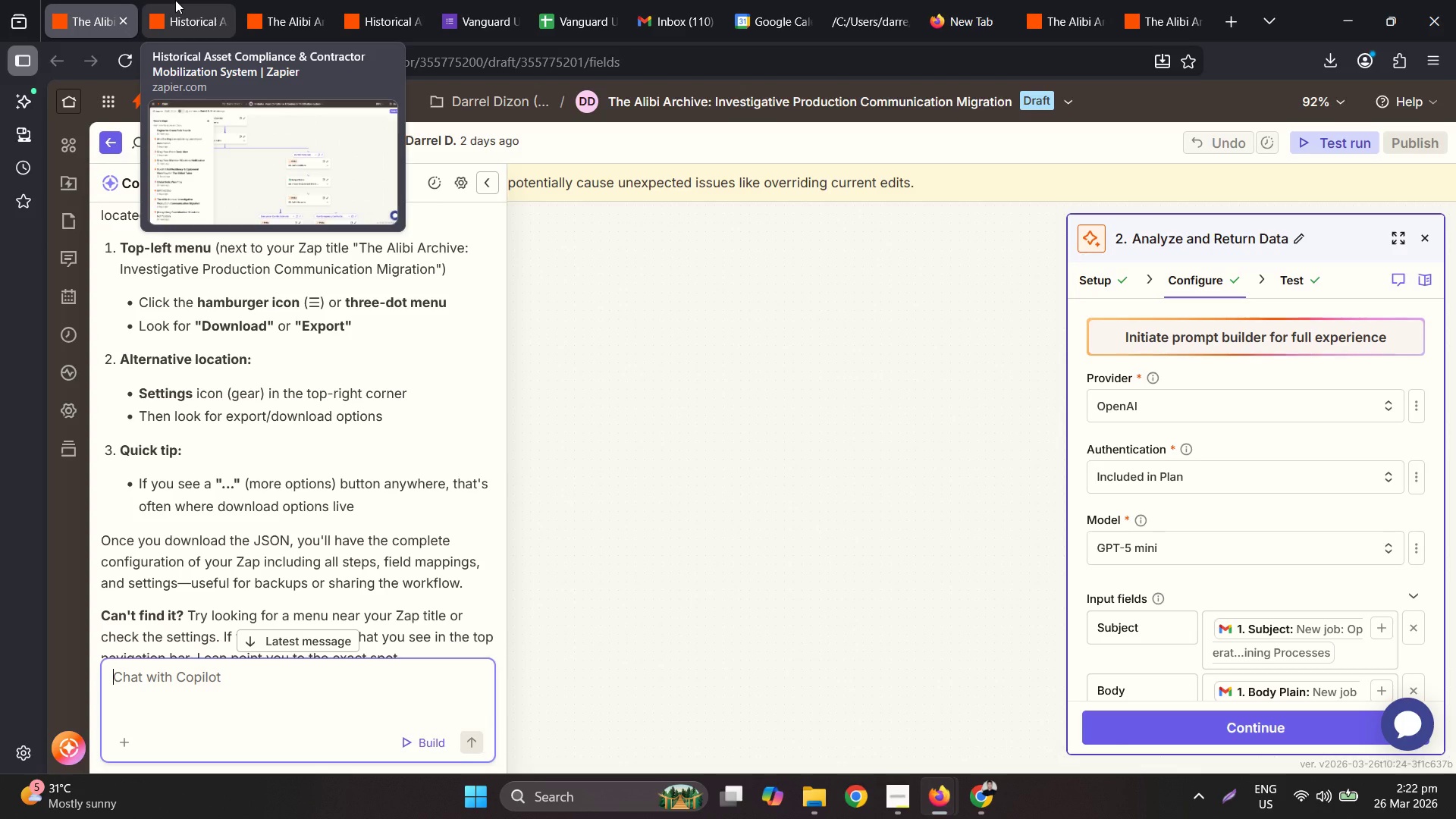 
left_click([176, 0])
 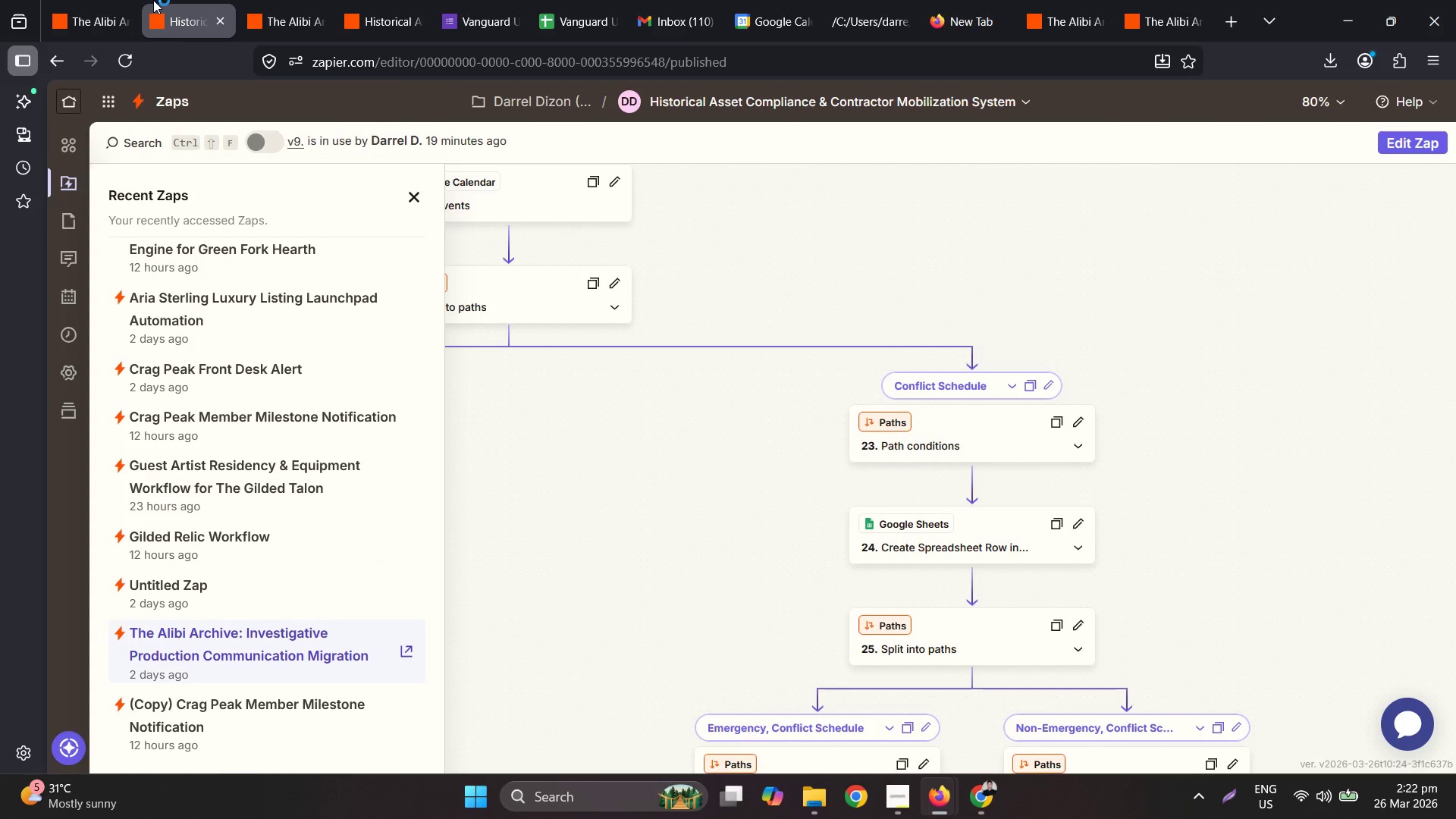 
left_click([47, 0])
 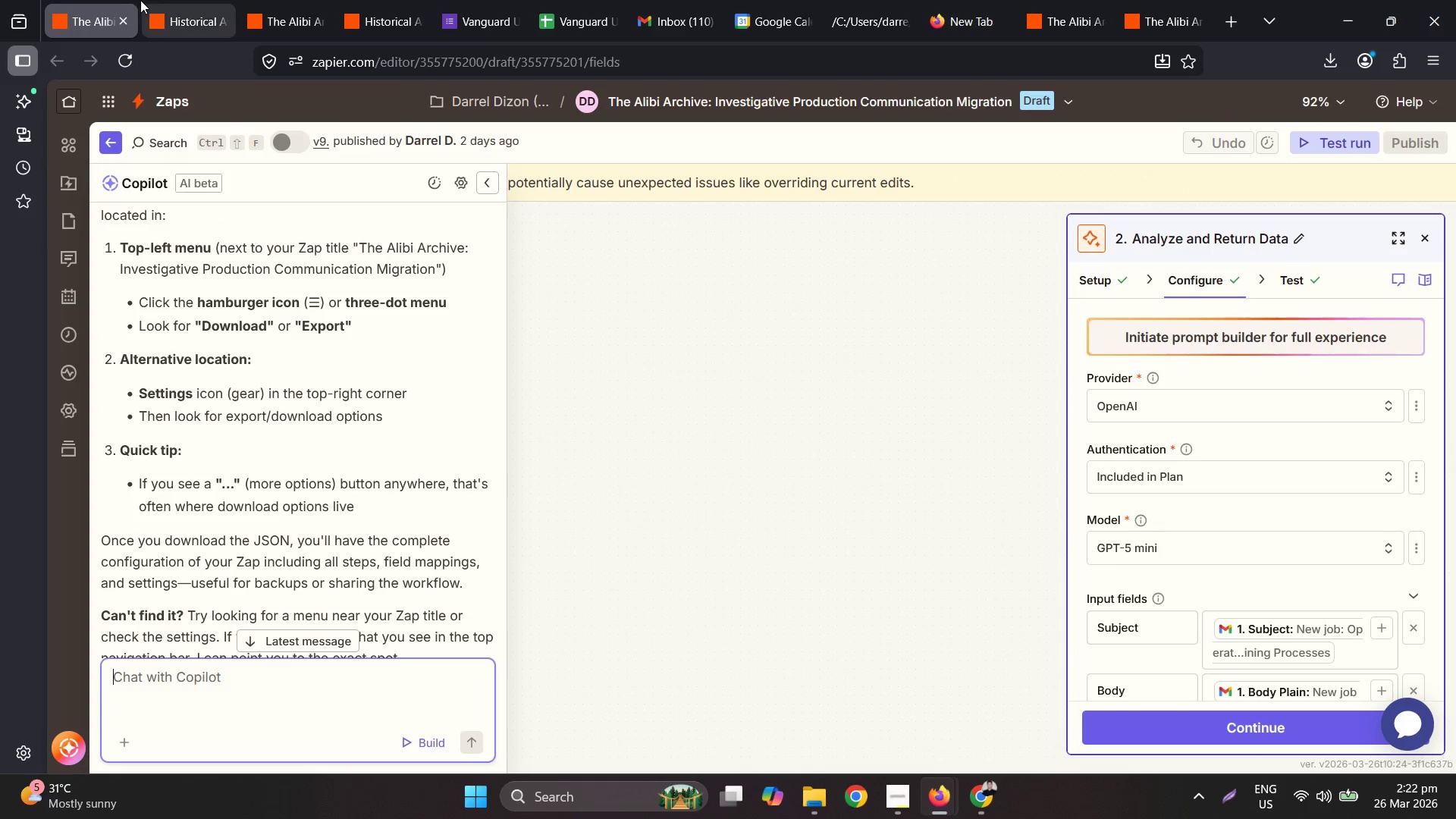 
mouse_move([216, -1])
 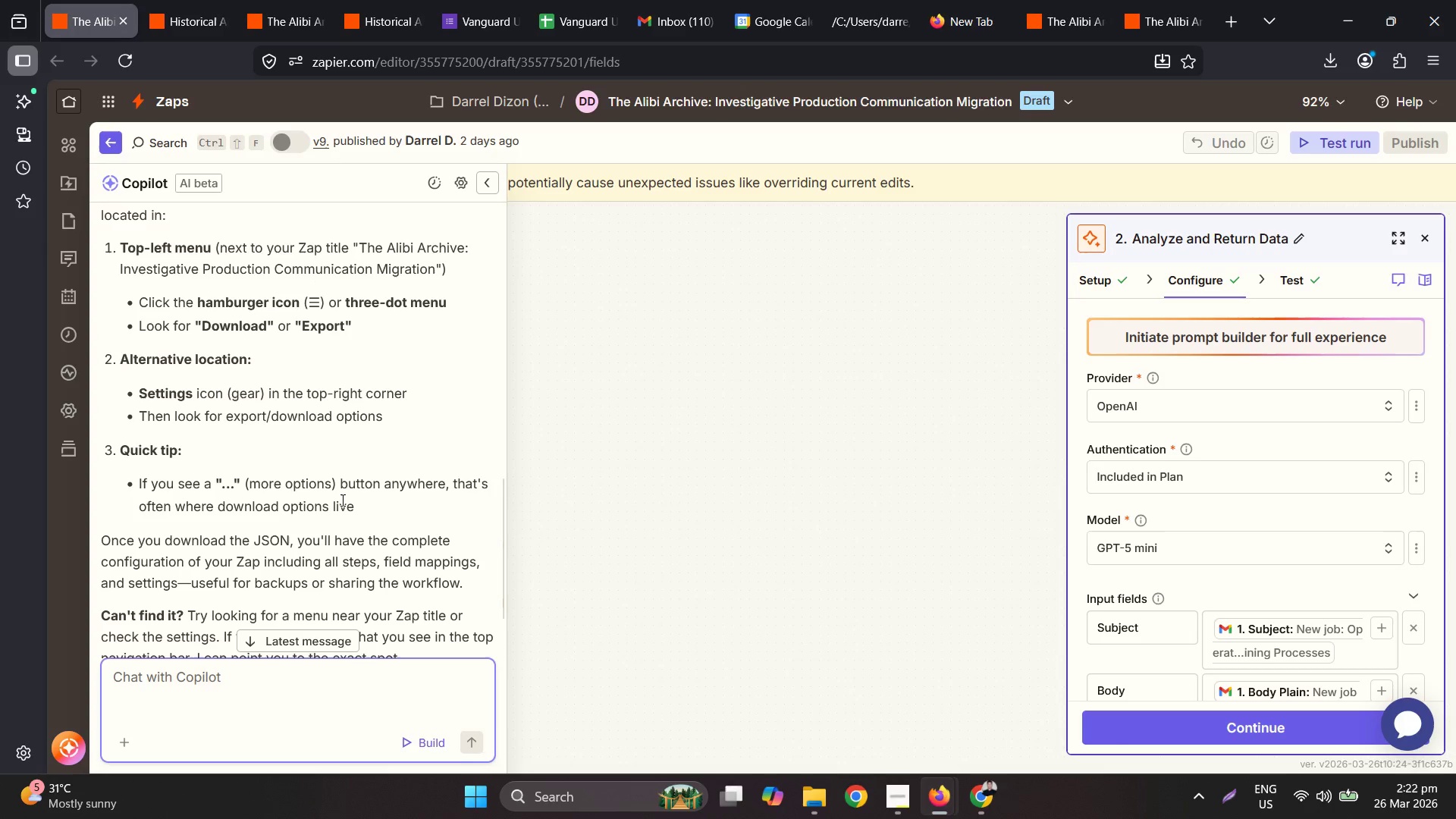 
scroll: coordinate [300, 454], scroll_direction: down, amount: 2.0
 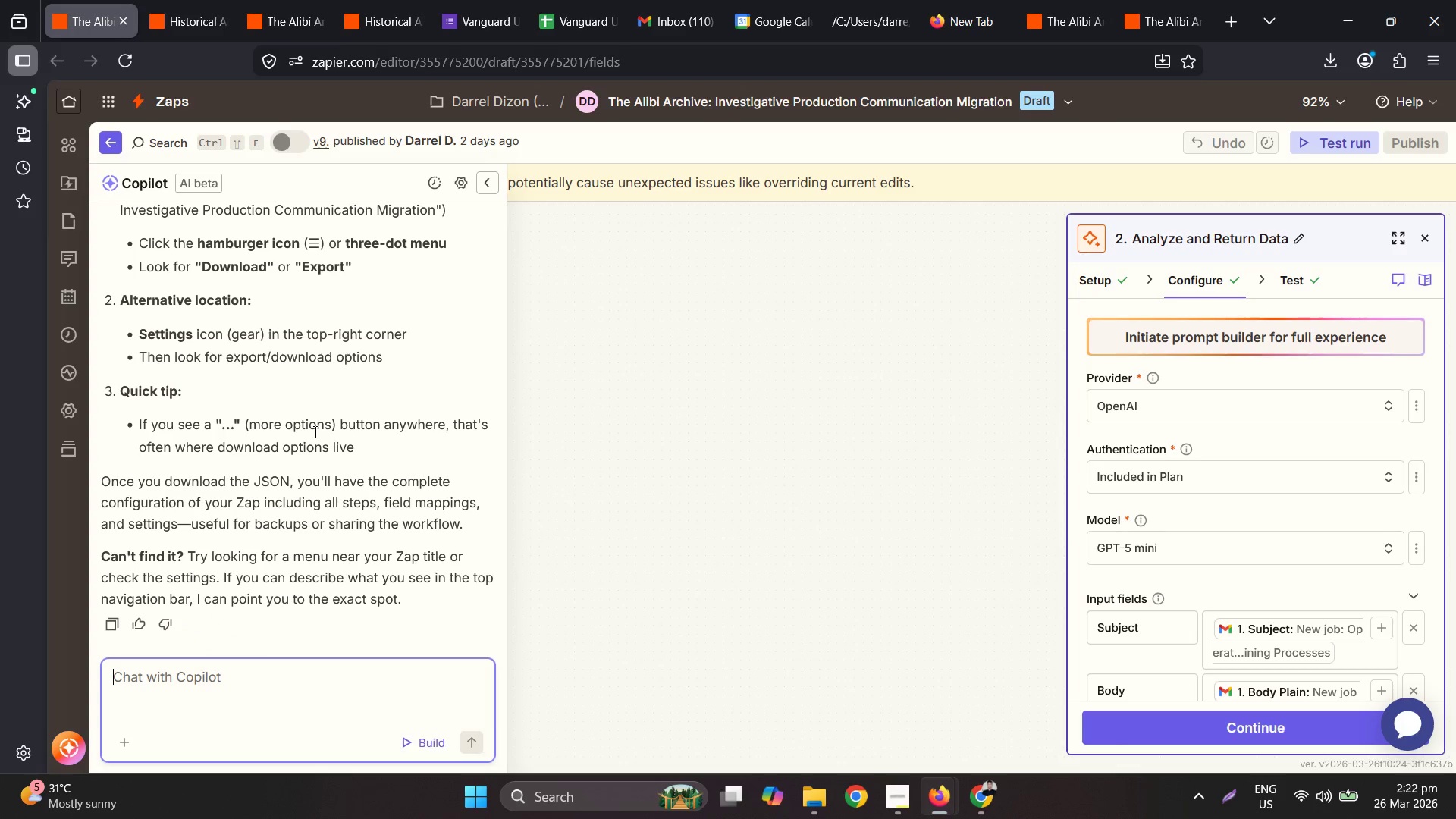 
scroll: coordinate [334, 410], scroll_direction: up, amount: 5.0
 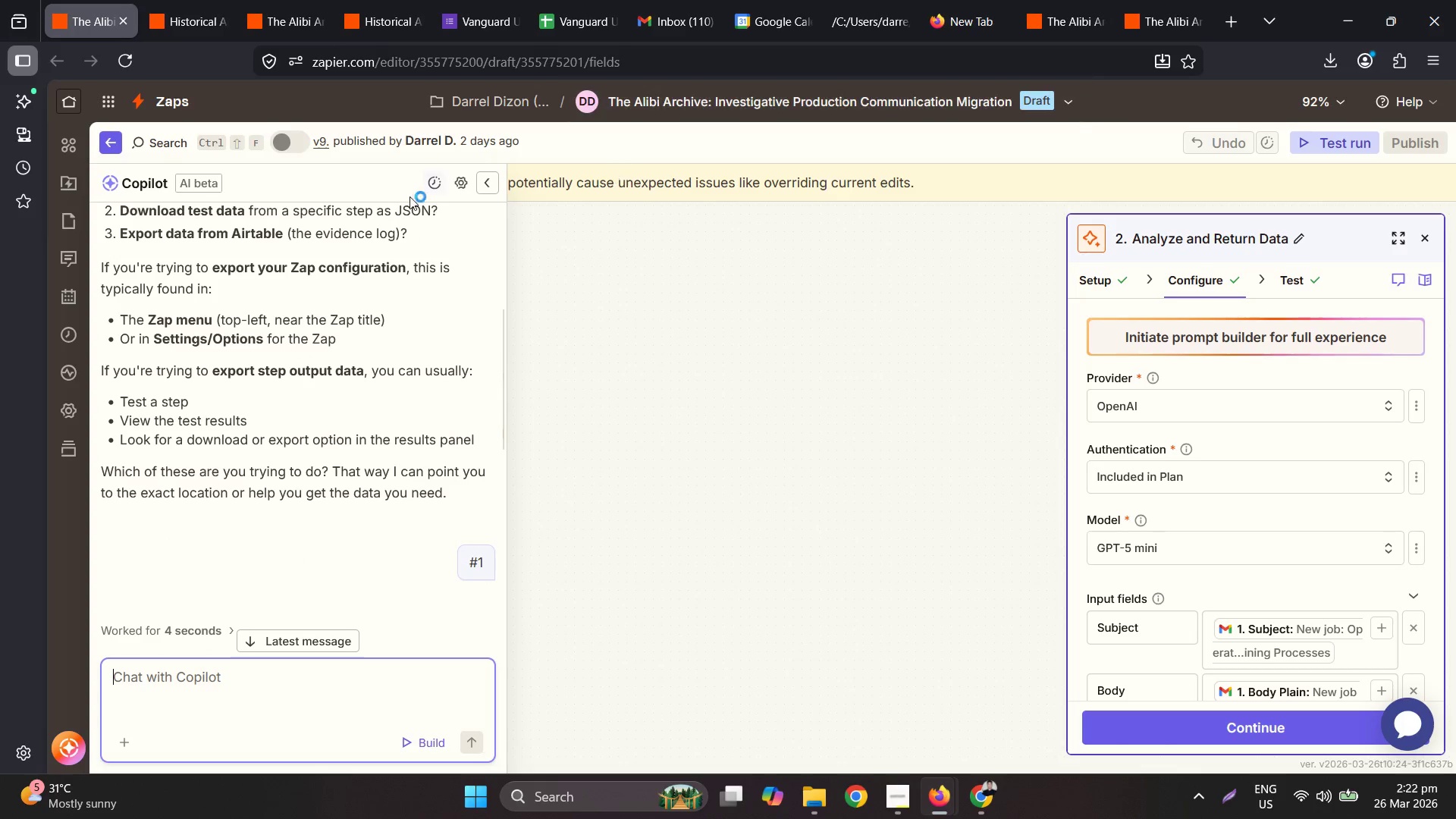 
scroll: coordinate [379, 325], scroll_direction: down, amount: 2.0
 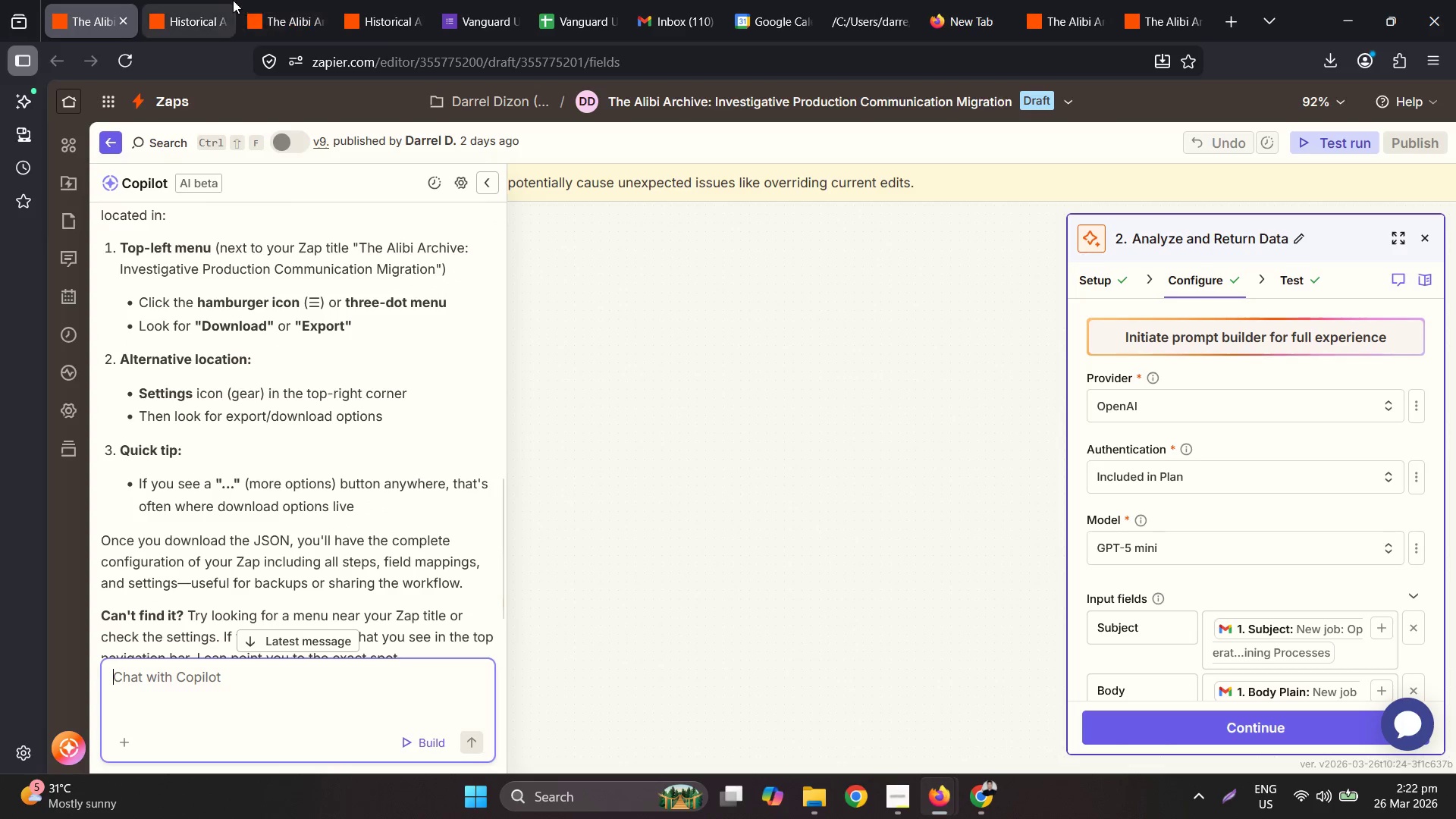 
left_click([224, 0])
 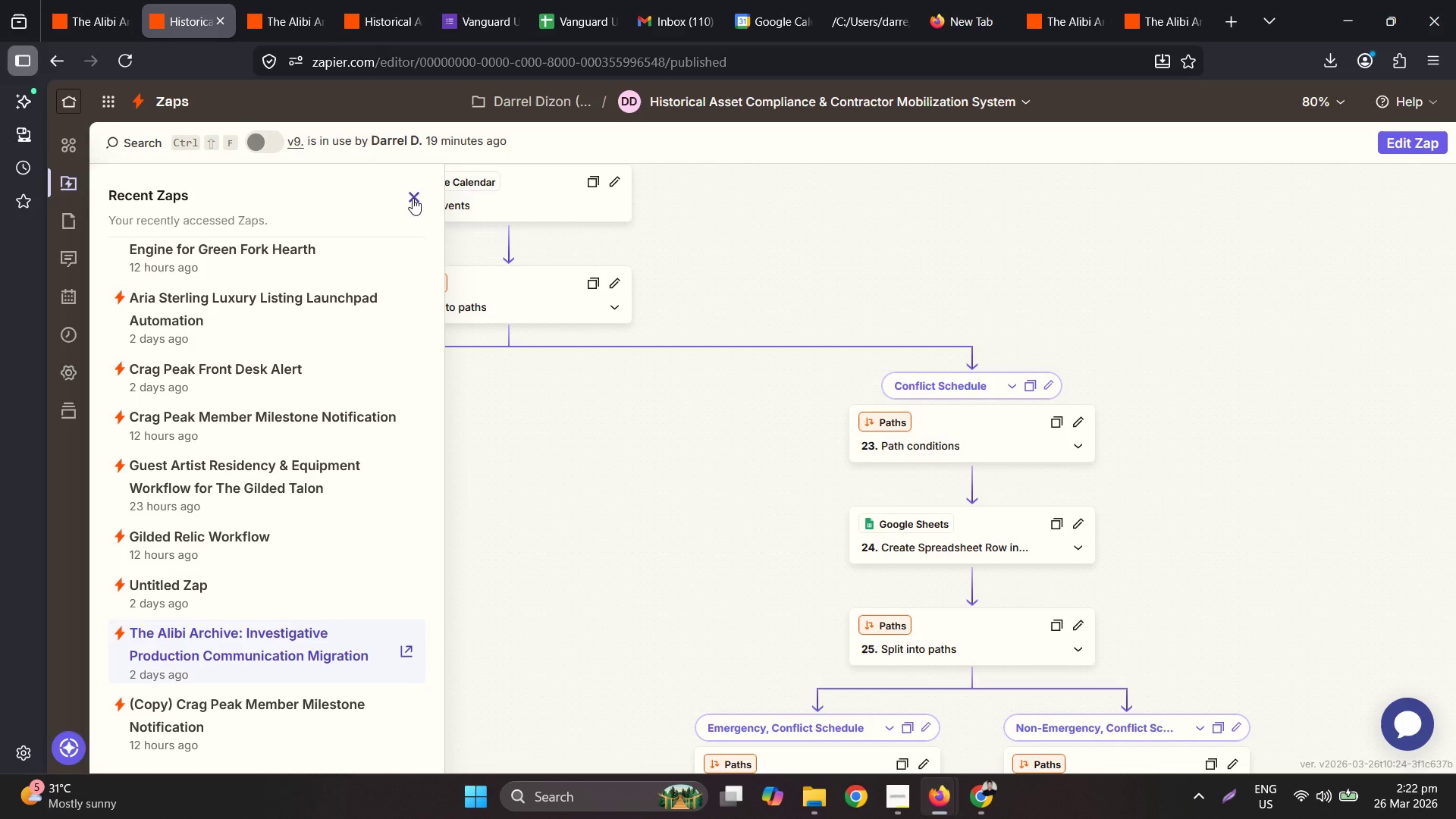 
left_click([413, 197])
 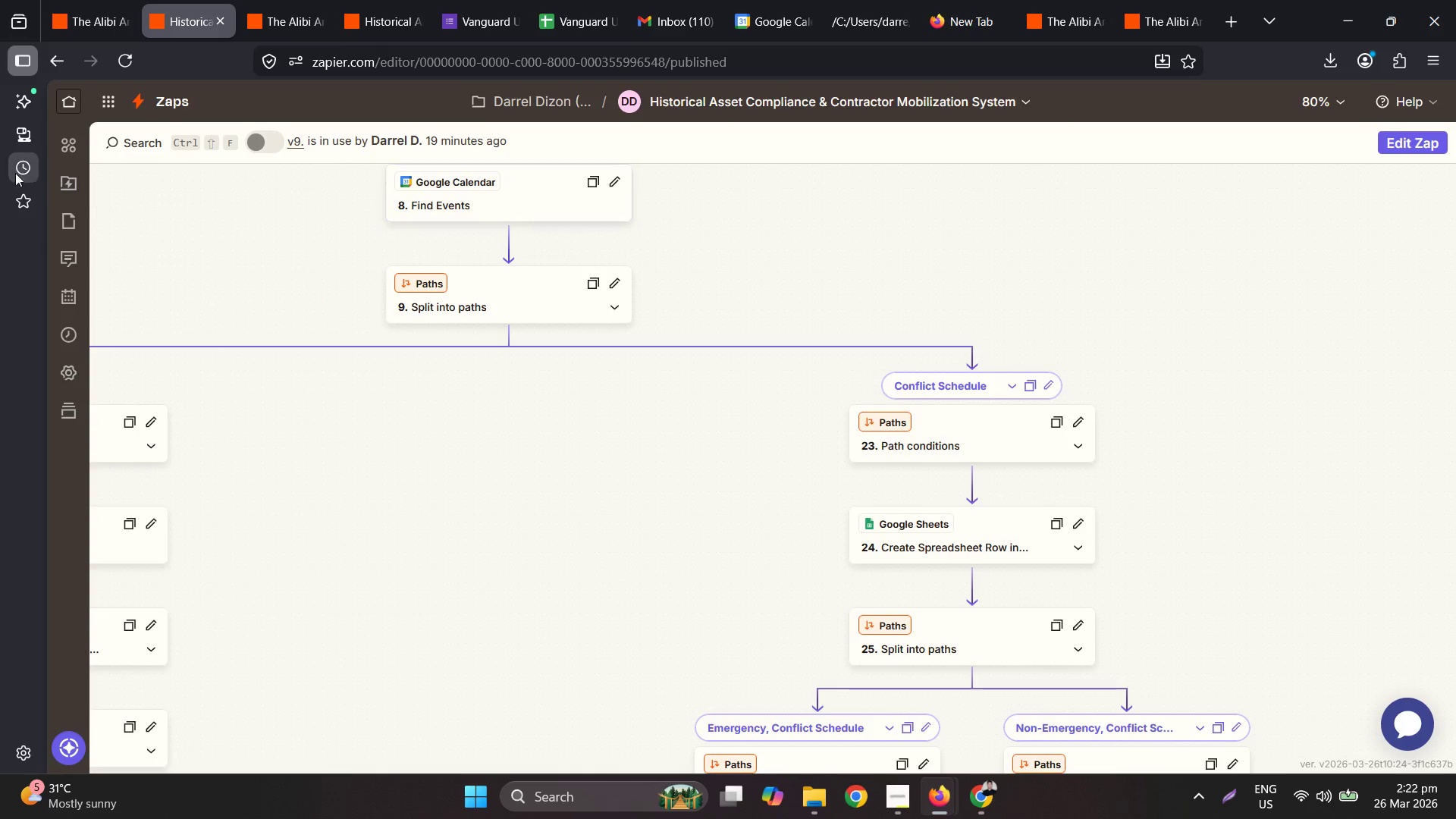 
mouse_move([96, 108])
 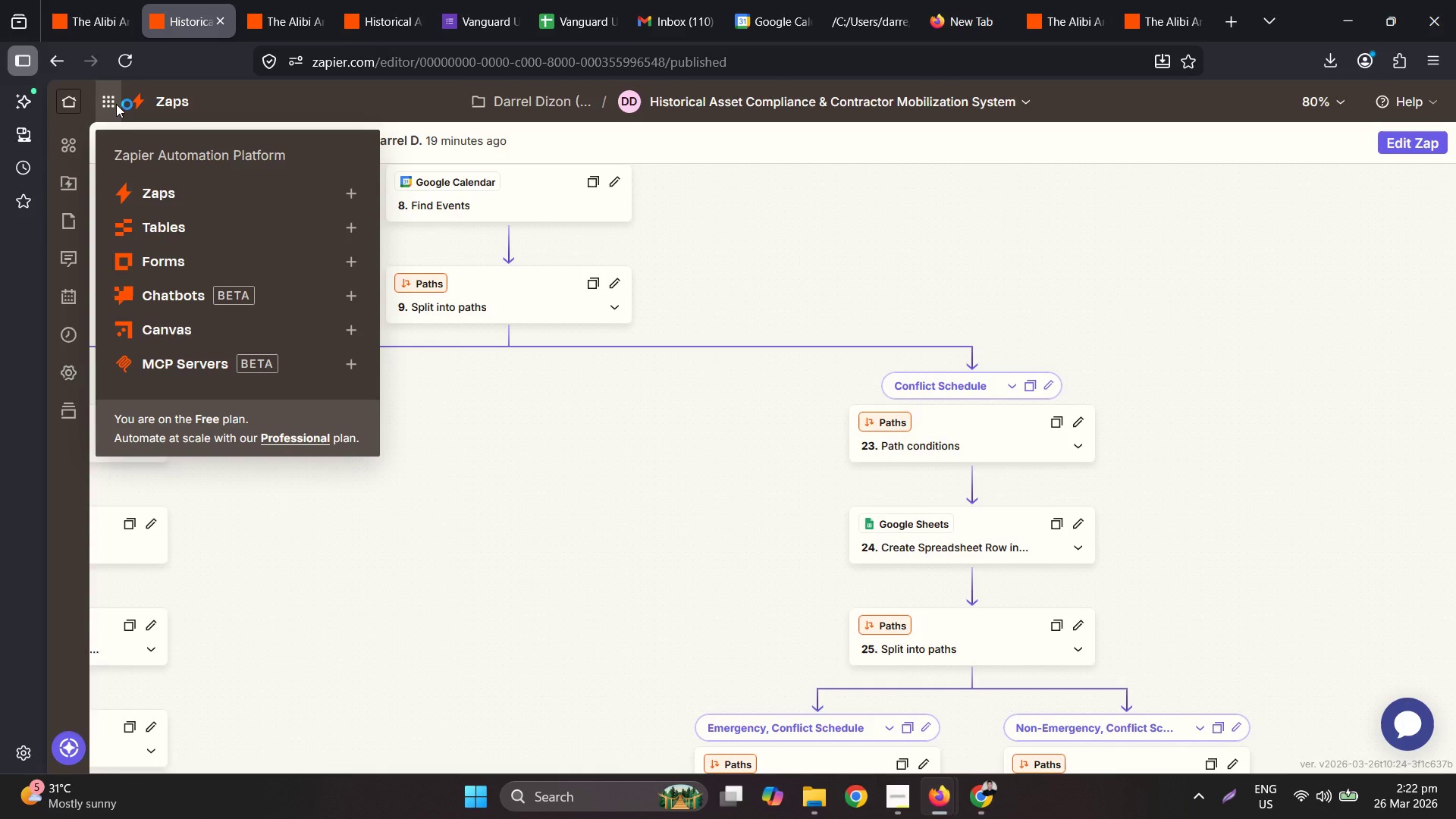 
left_click([116, 104])
 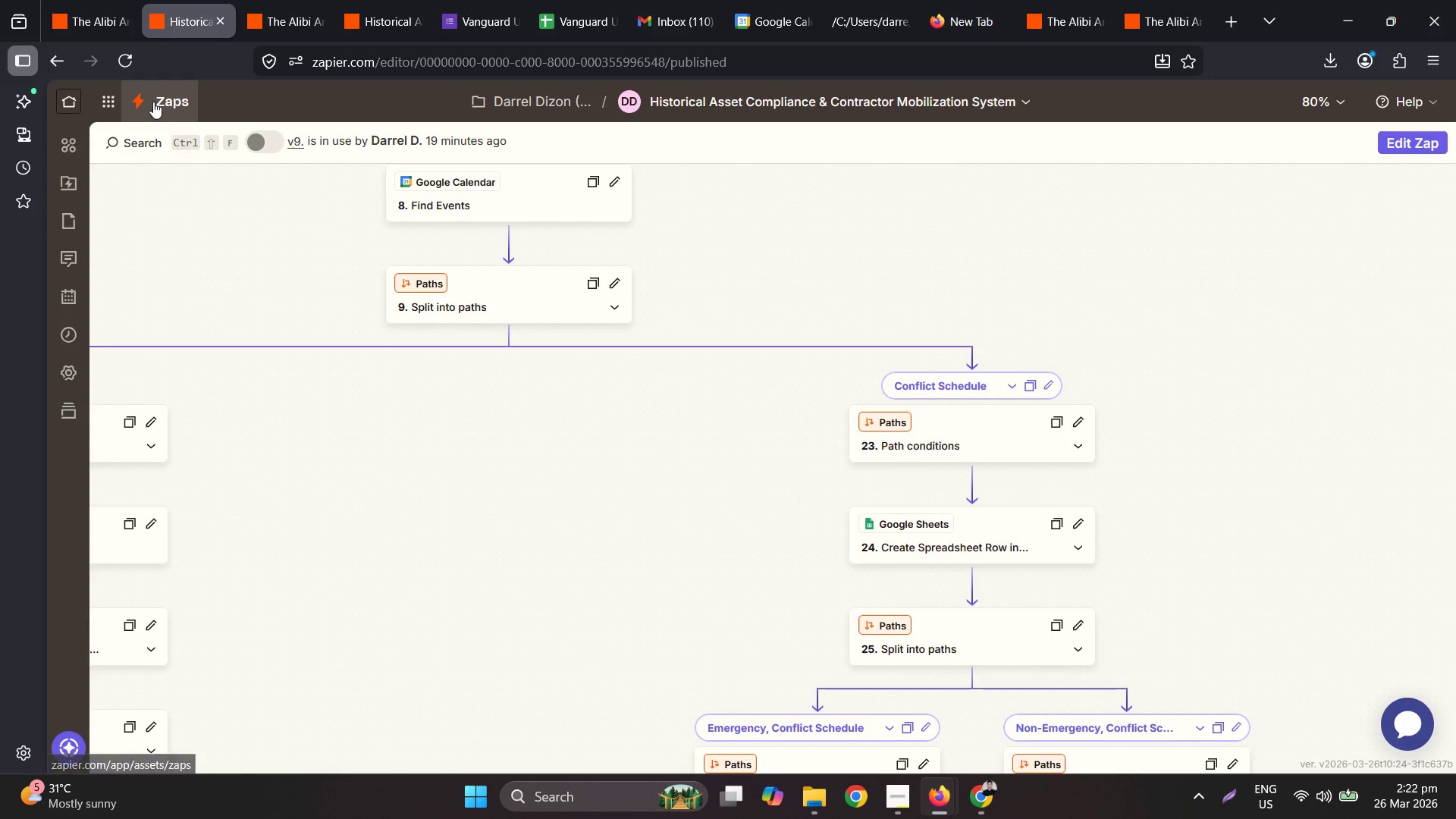 
left_click([153, 102])
 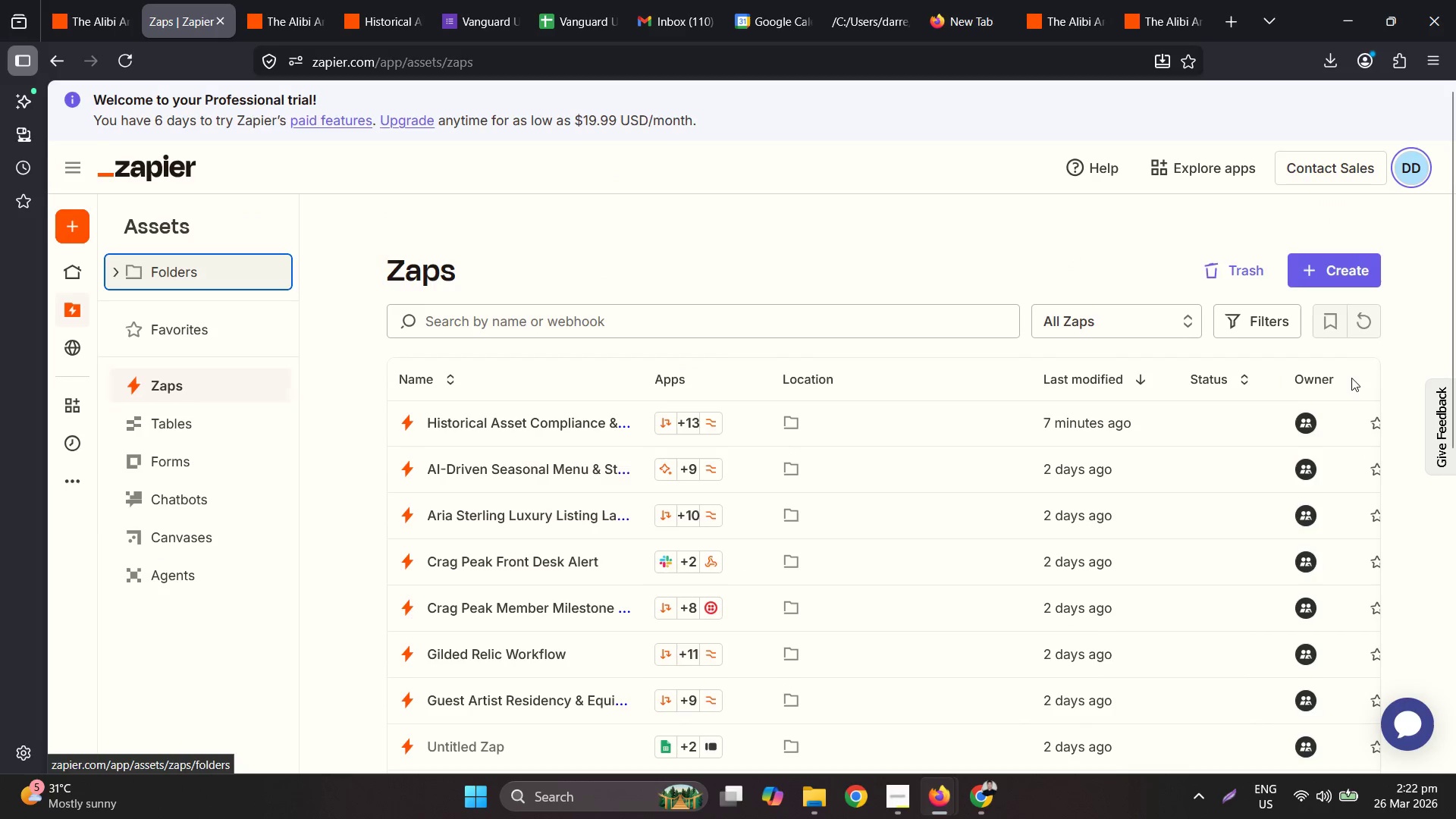 
scroll: coordinate [838, 643], scroll_direction: down, amount: 11.0
 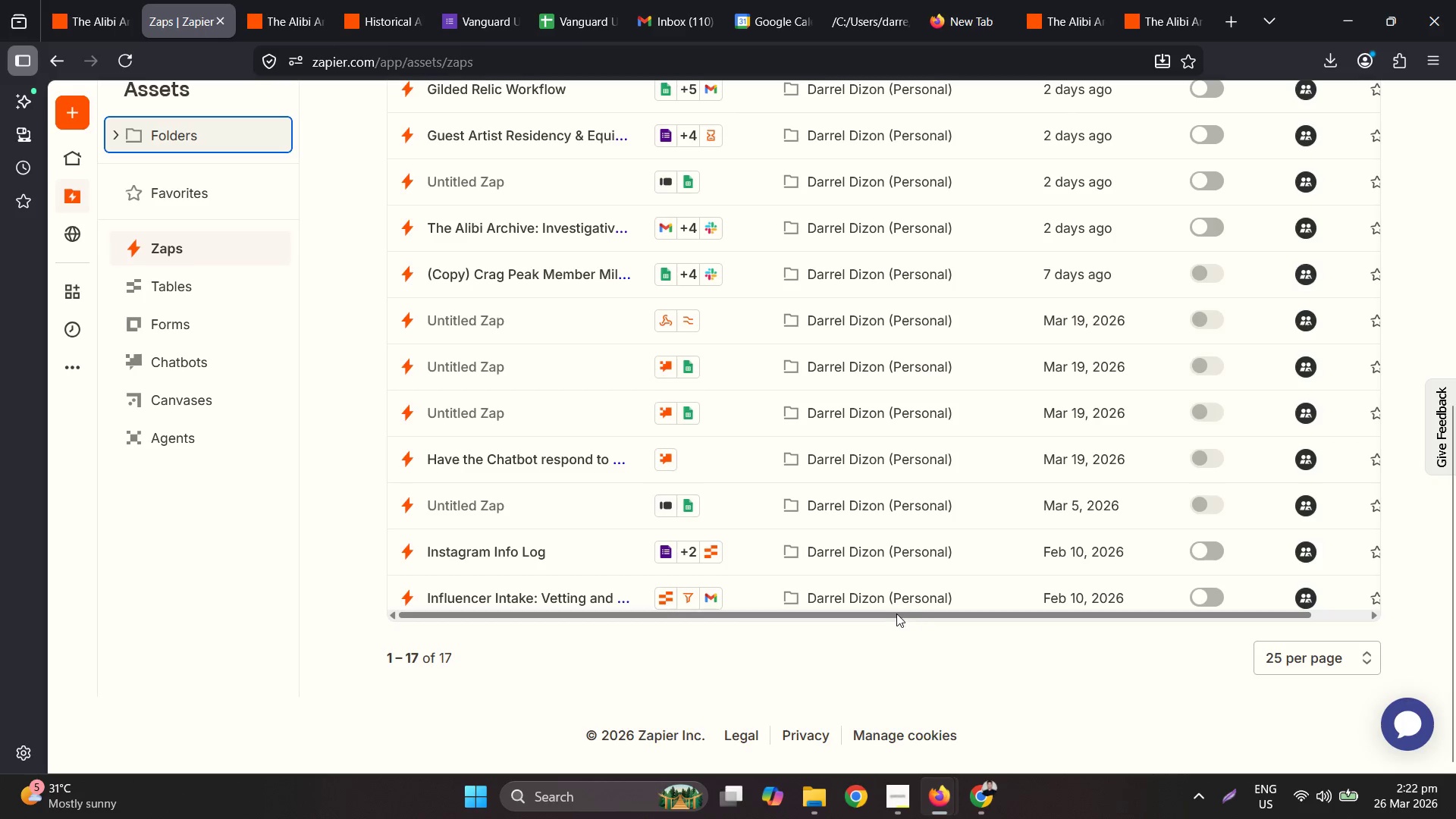 
left_click_drag(start_coordinate=[896, 611], to_coordinate=[1156, 637])
 